 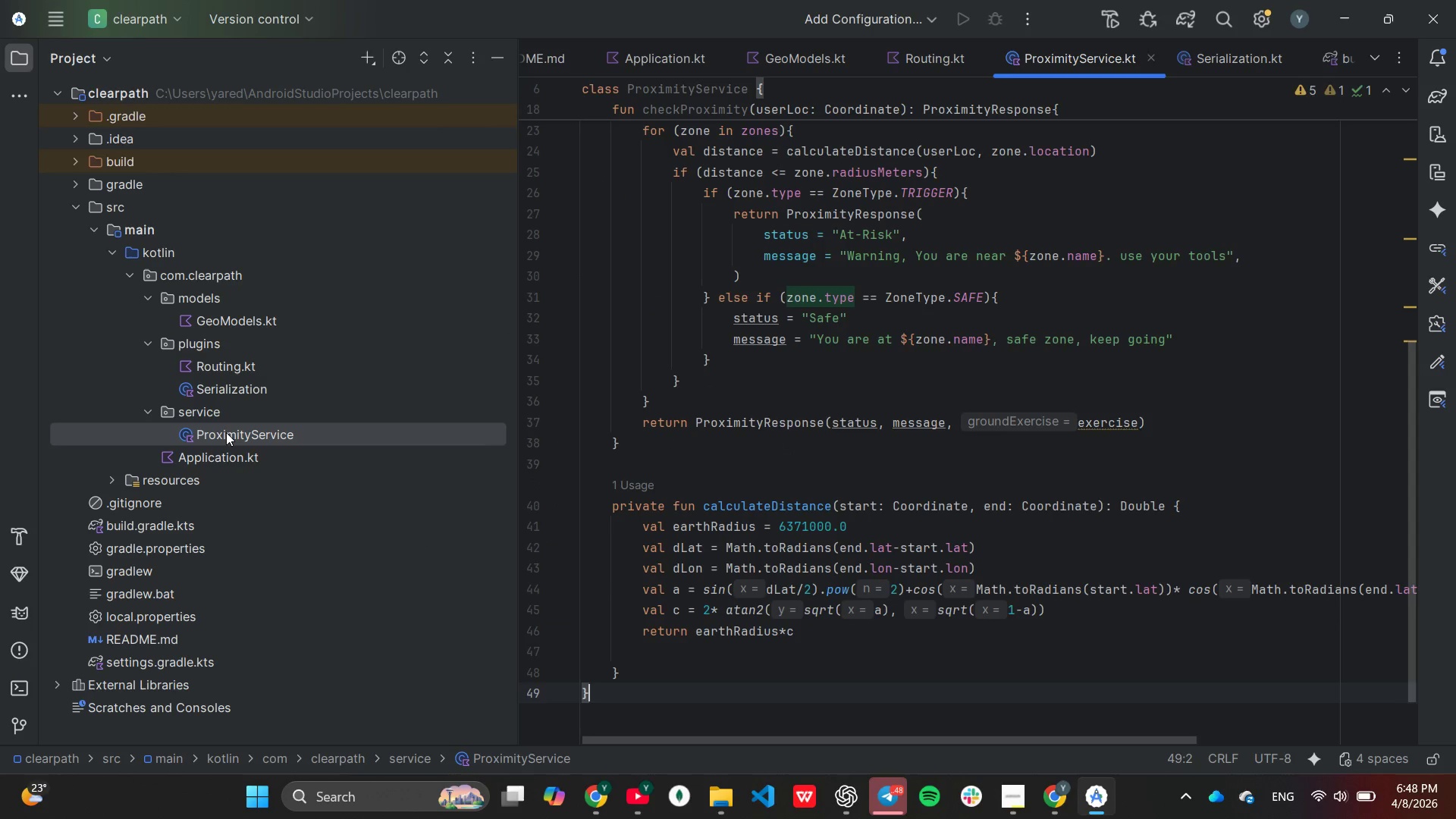 
scroll: coordinate [885, 306], scroll_direction: up, amount: 13.0
 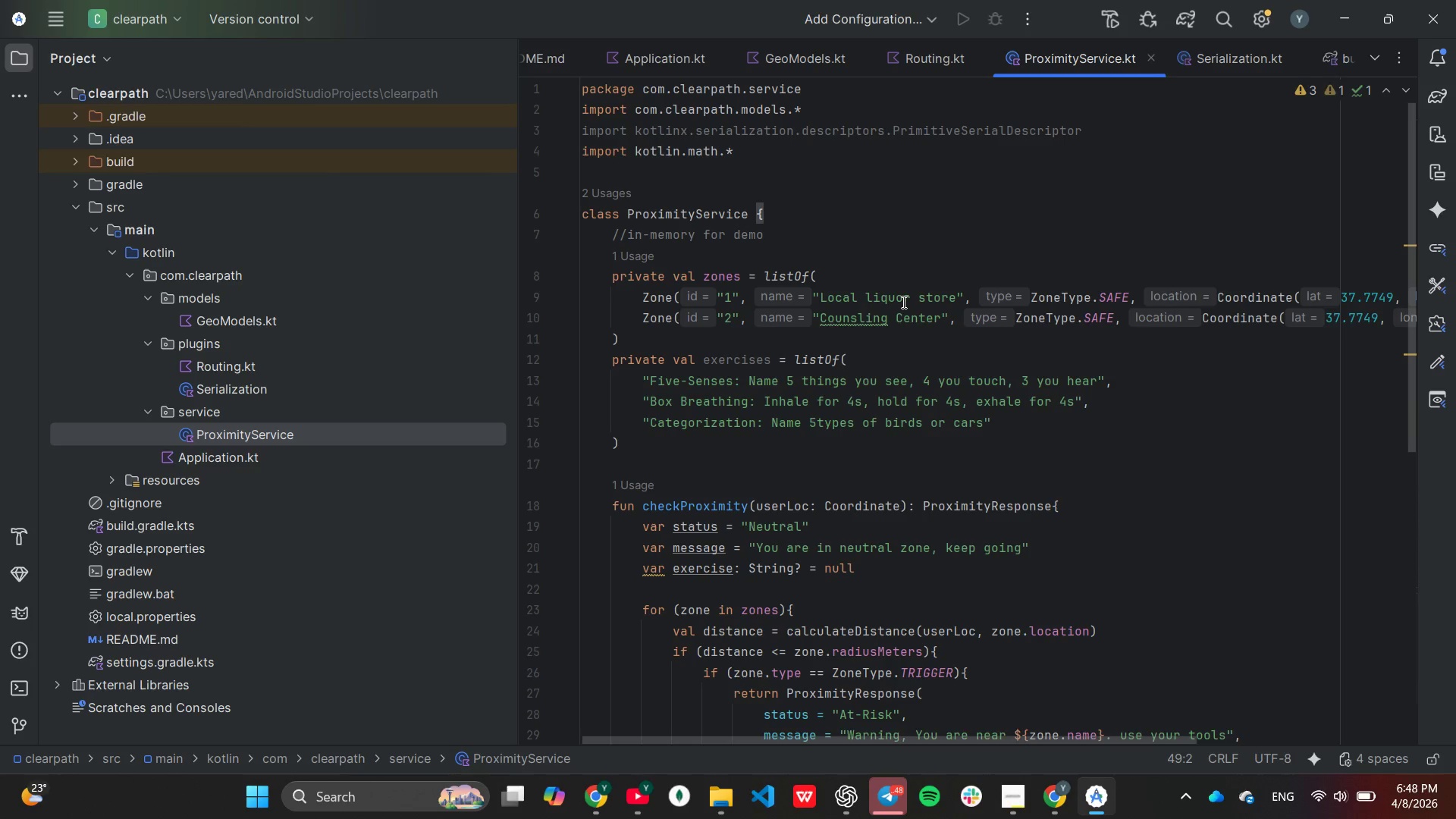 
wait(26.19)
 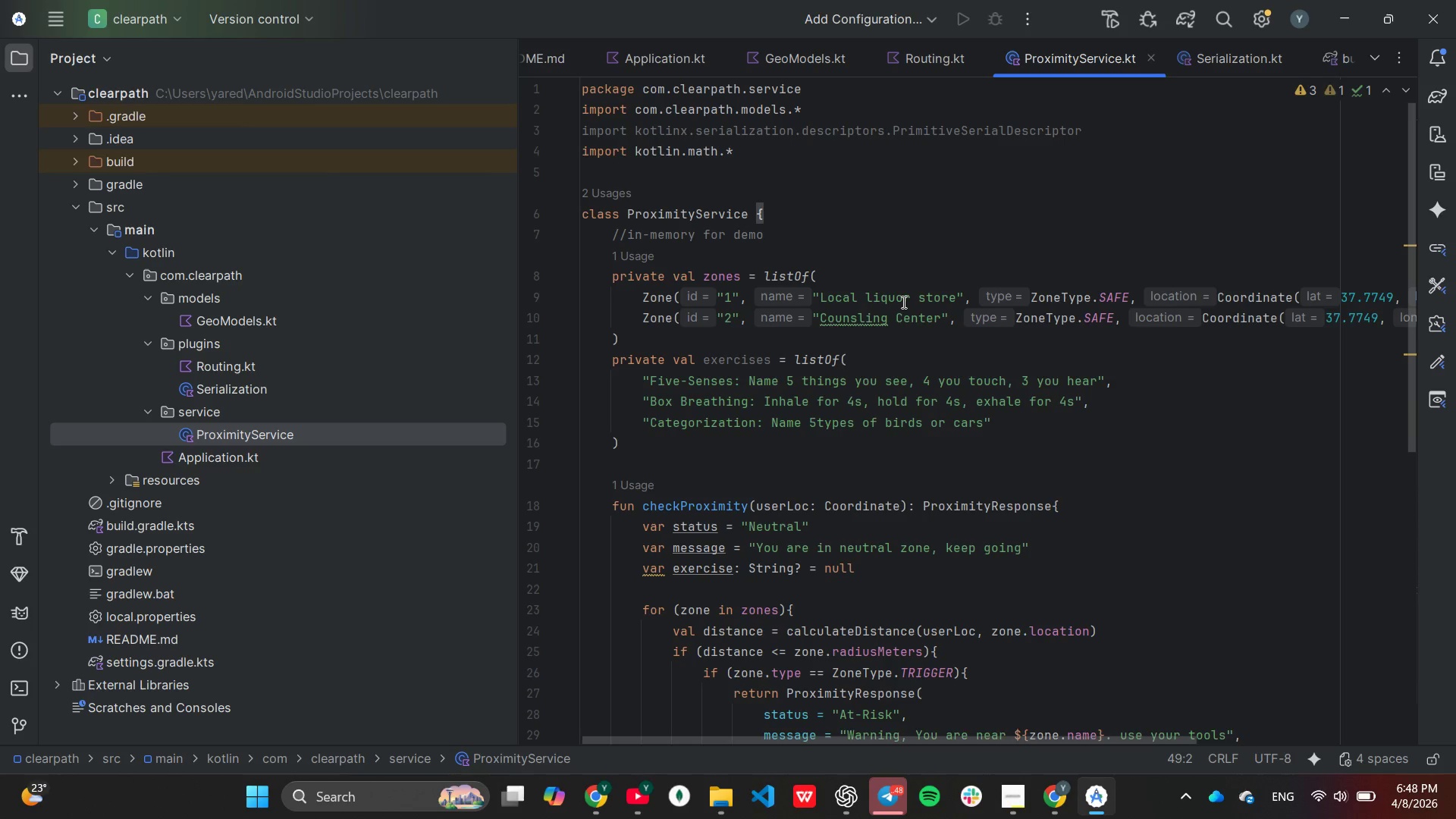 
mouse_move([1006, 17])
 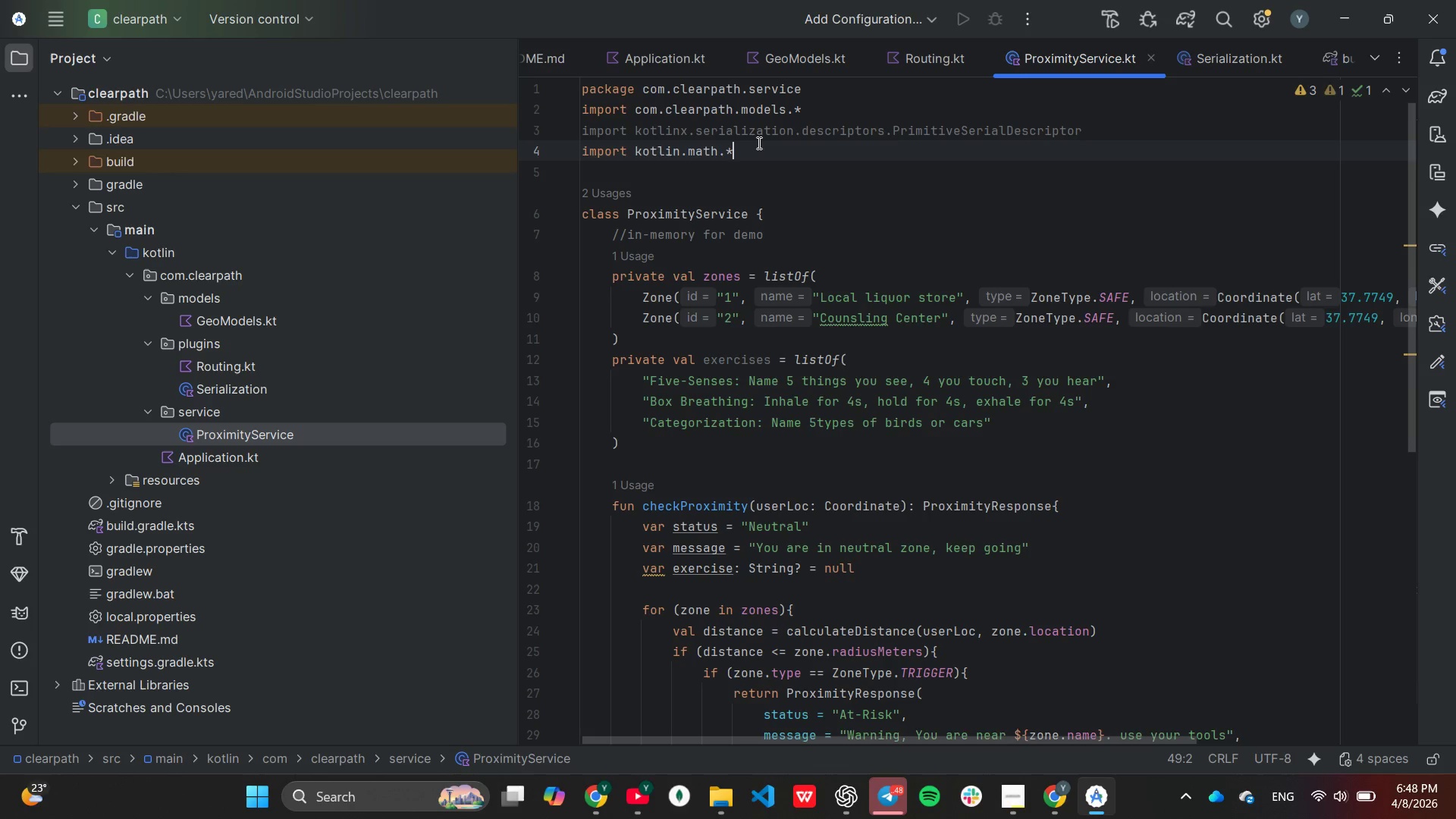 
key(Enter)
 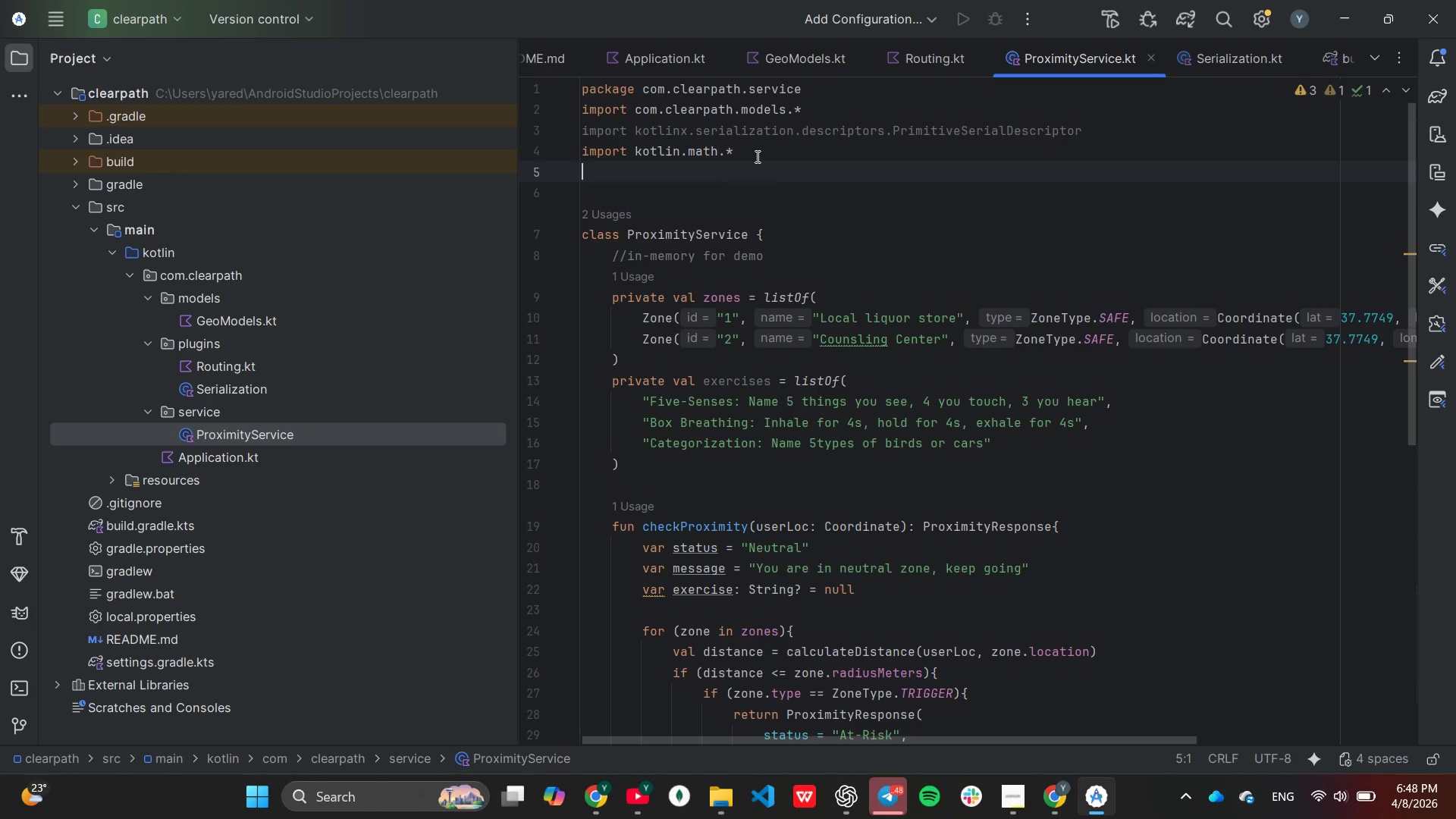 
type(u)
key(Backspace)
type(import java.)
 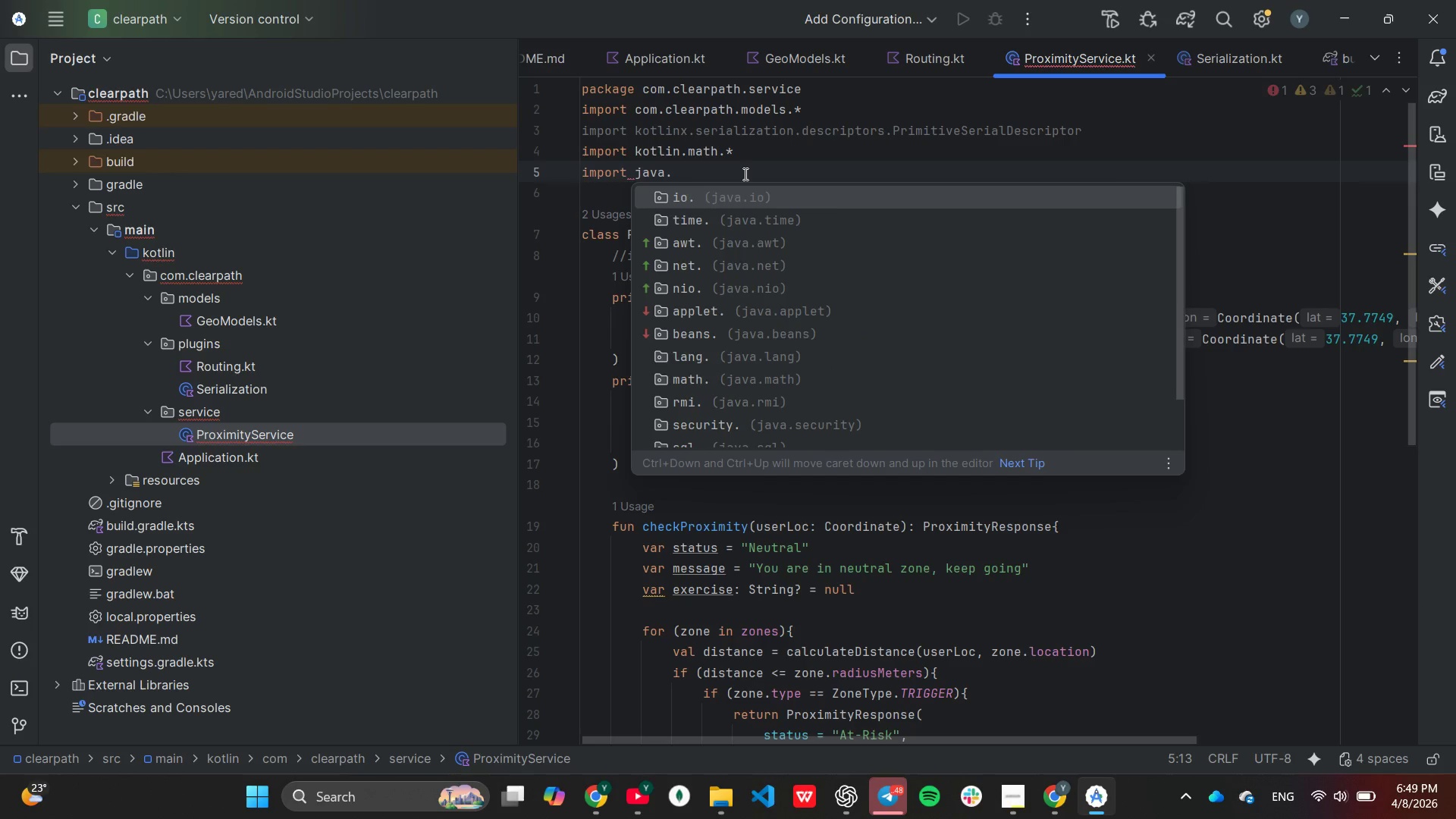 
type(util.*)
 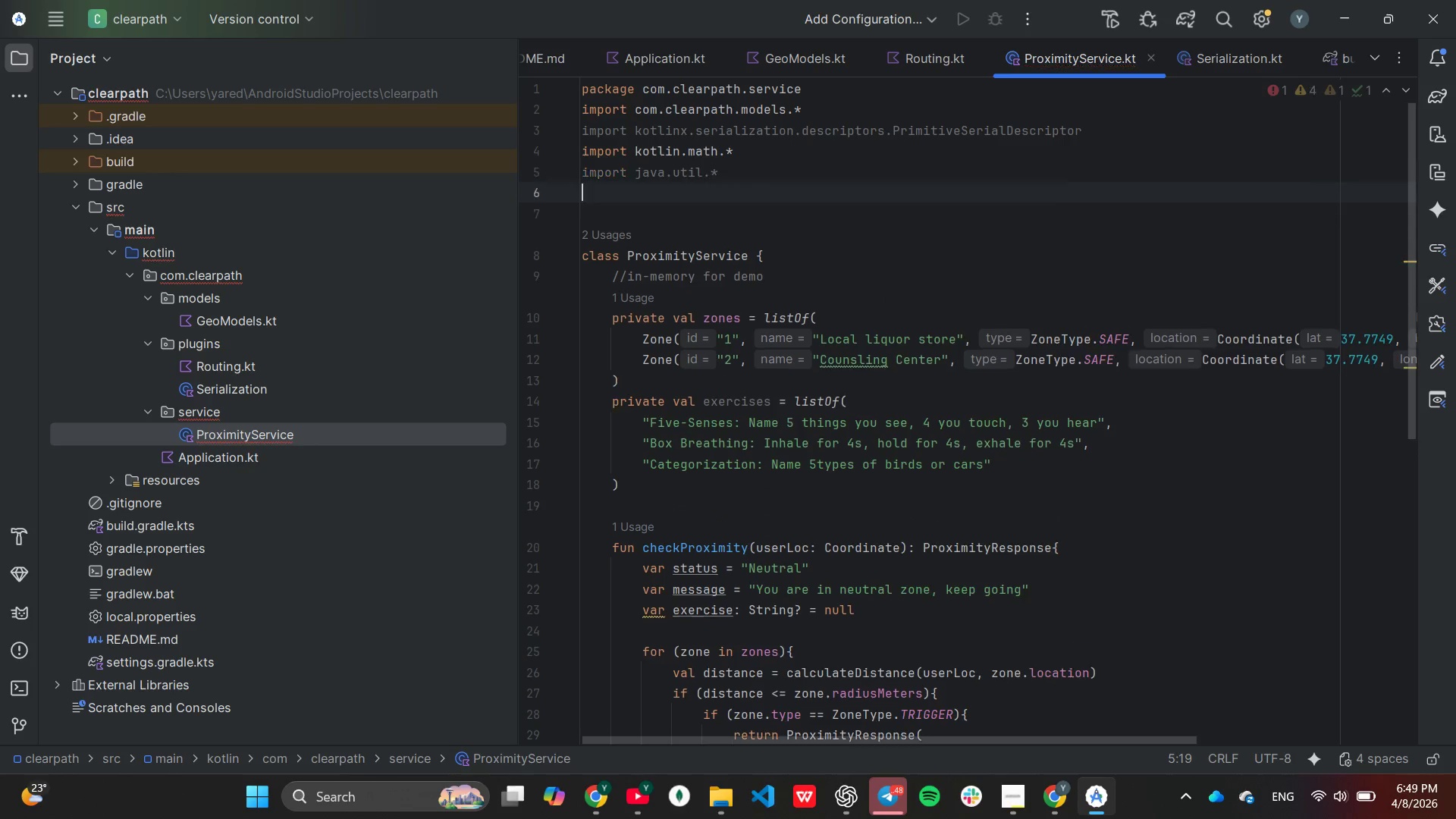 
key(Enter)
 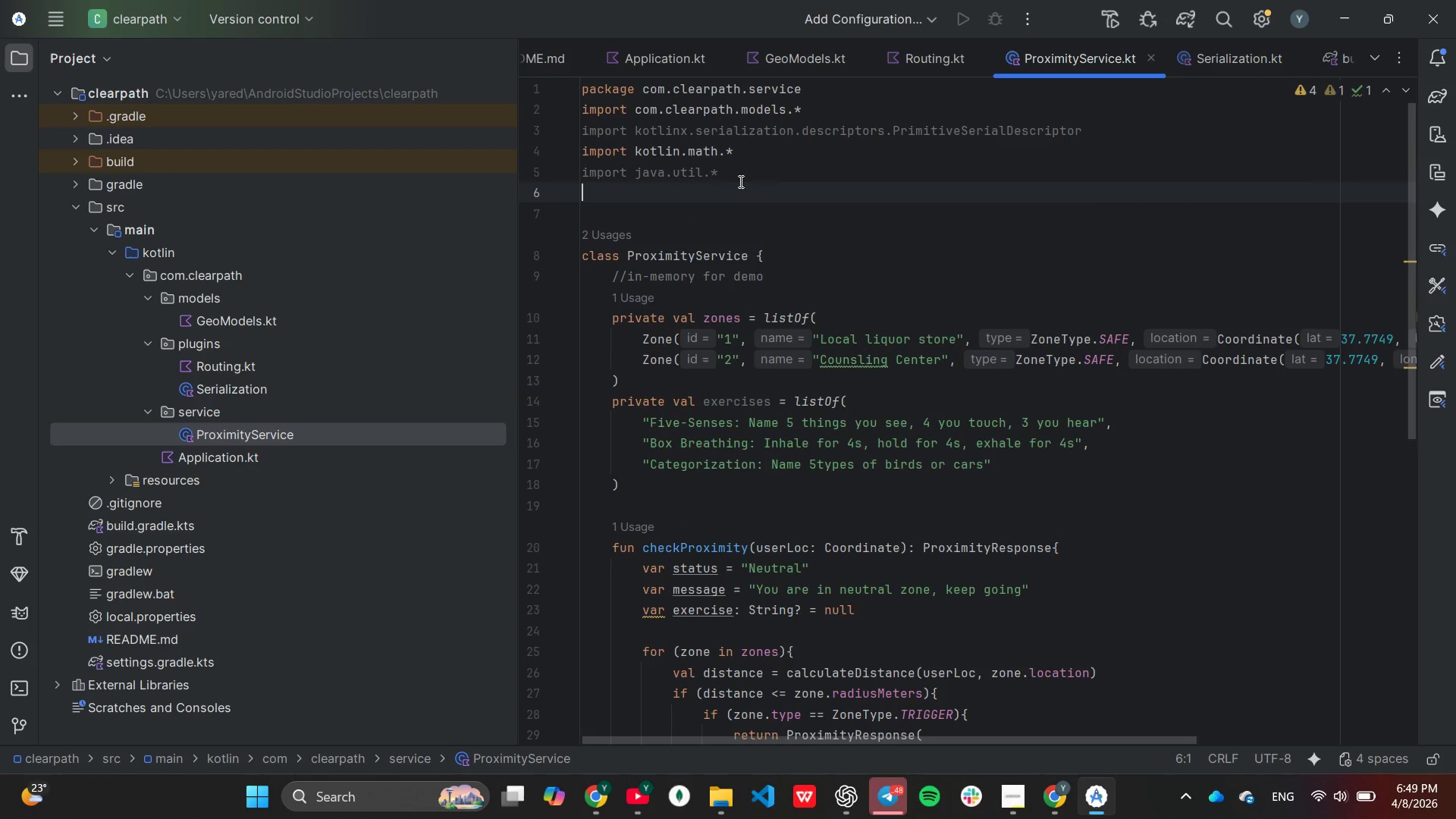 
type(import java)
 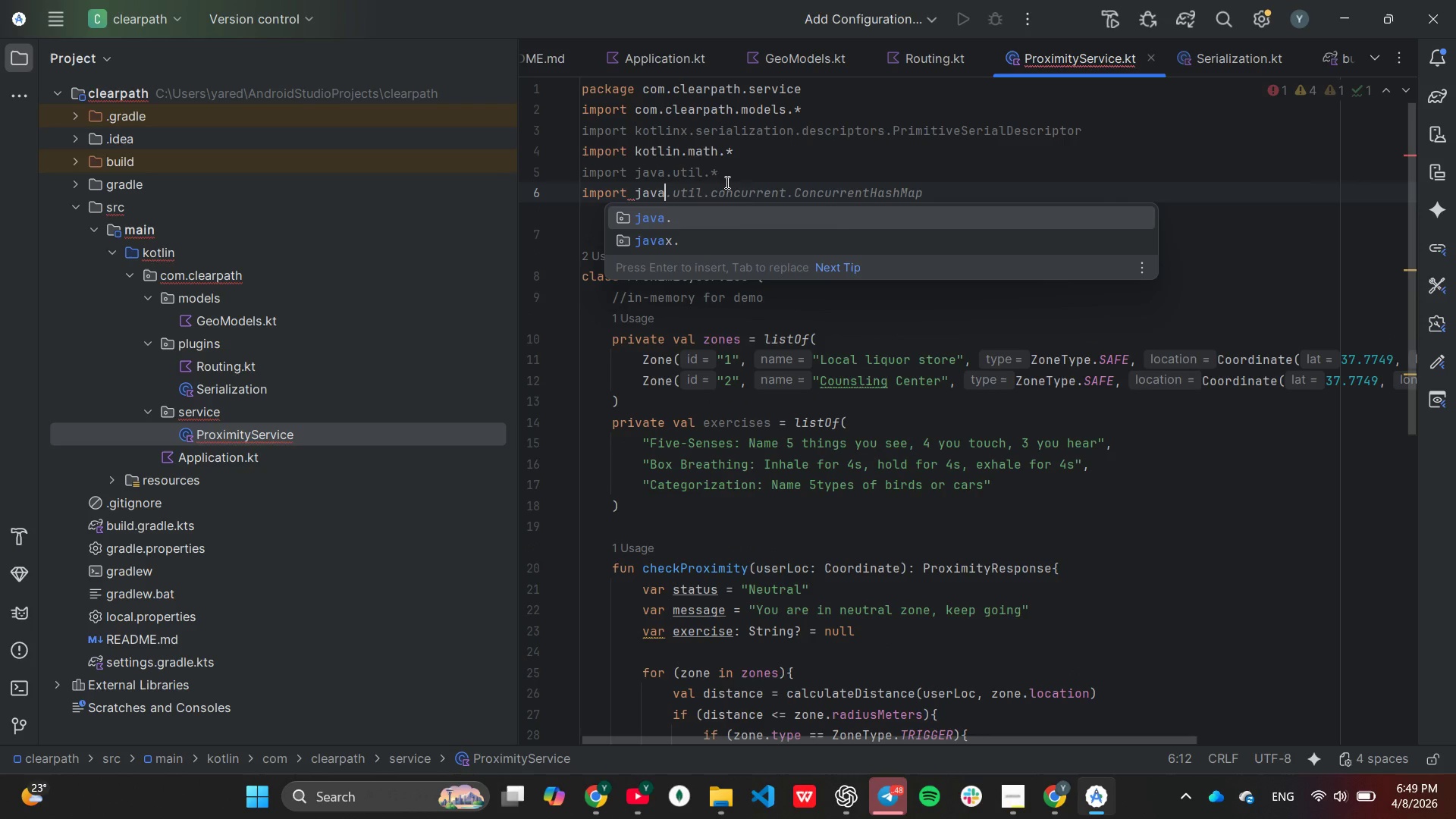 
key(Period)
 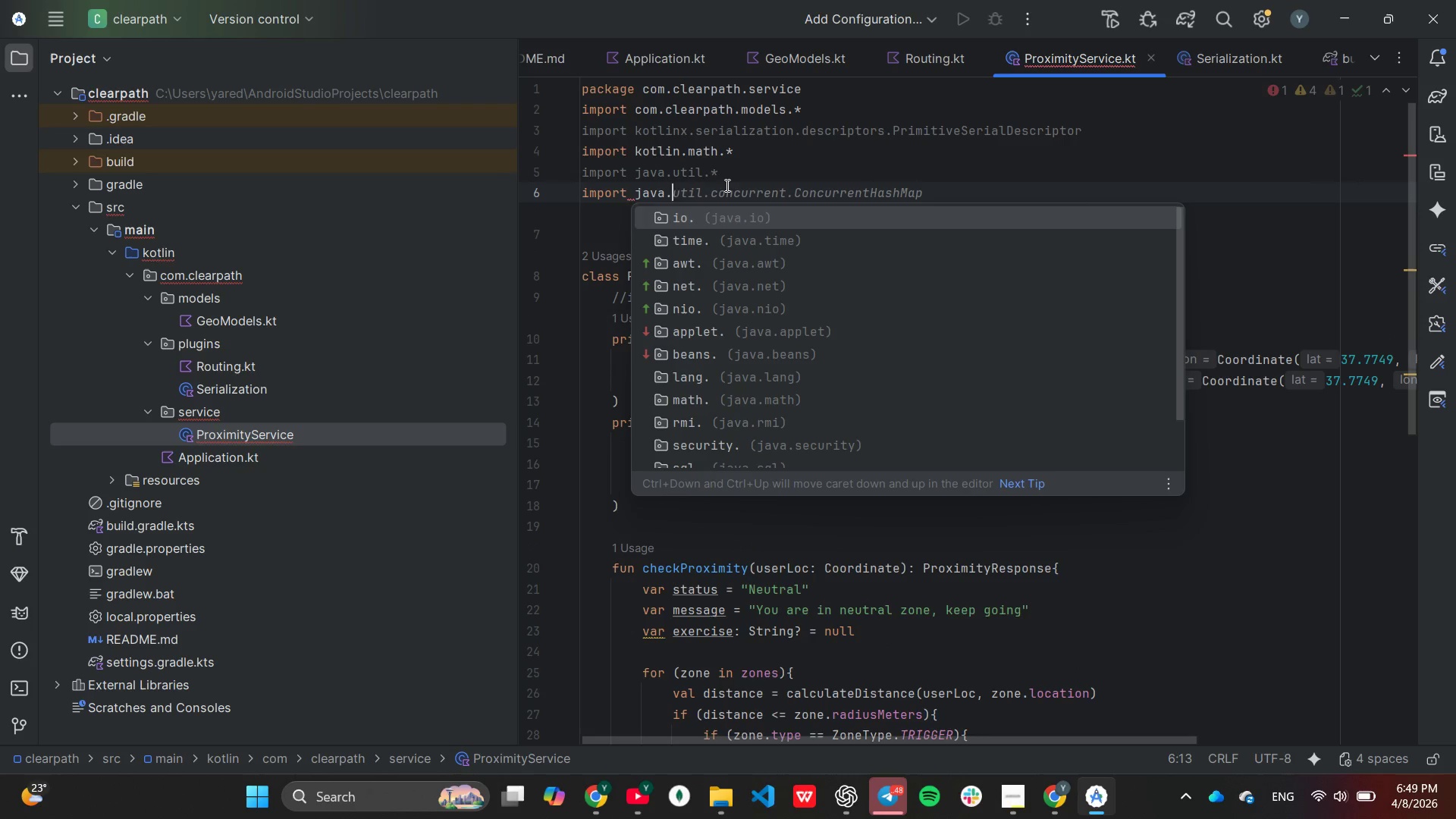 
key(U)
 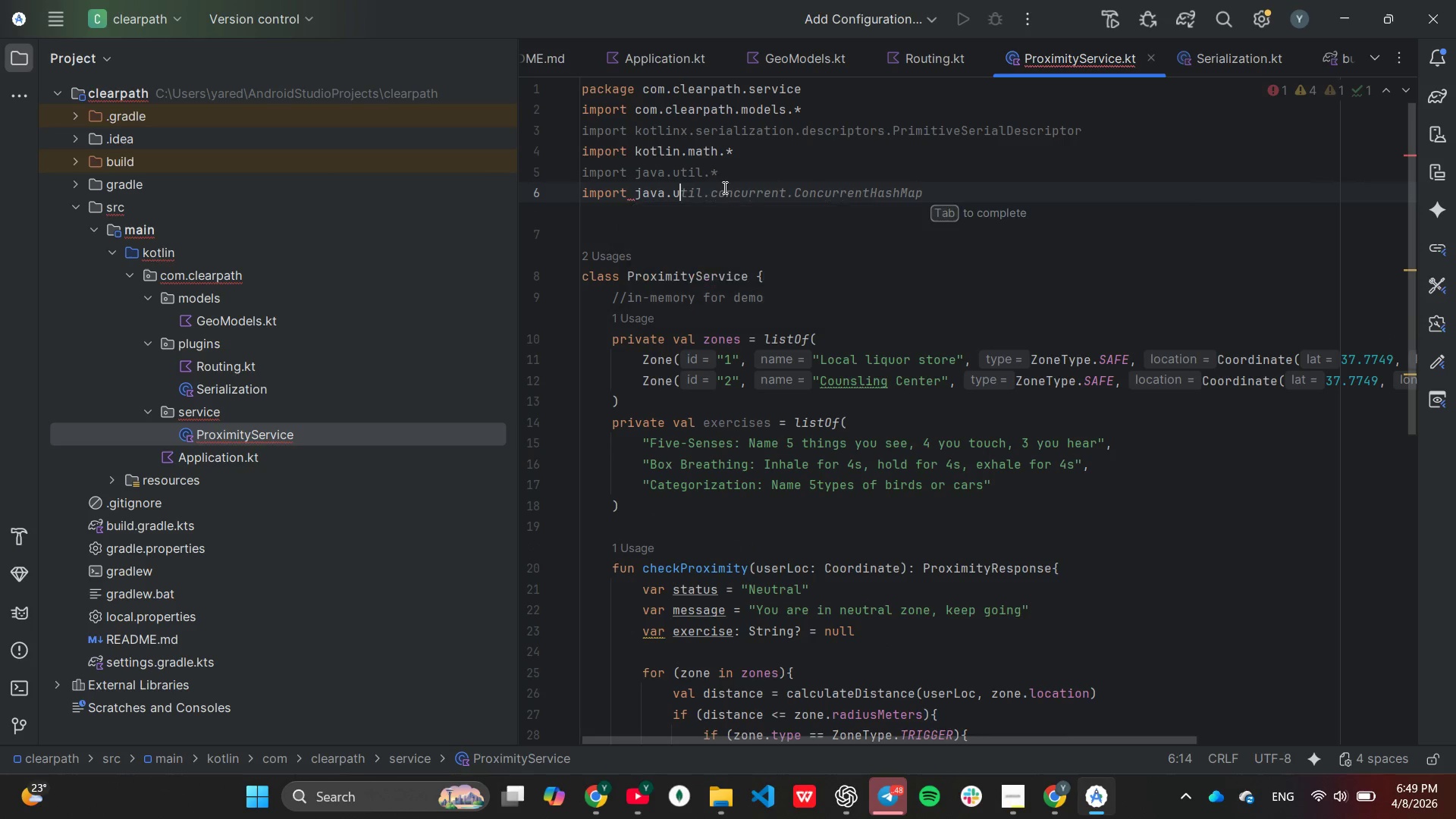 
key(Enter)
 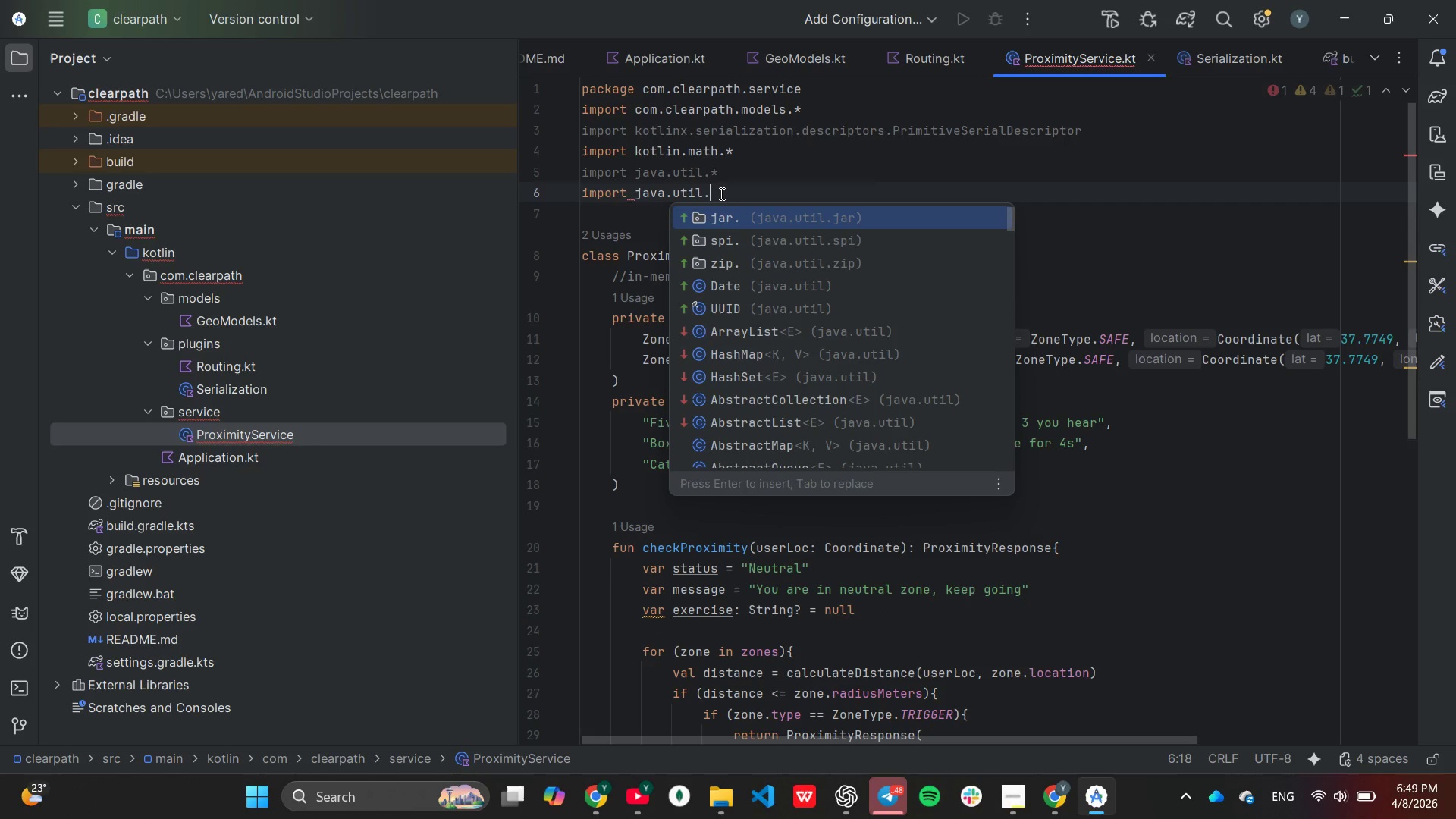 
key(C)
 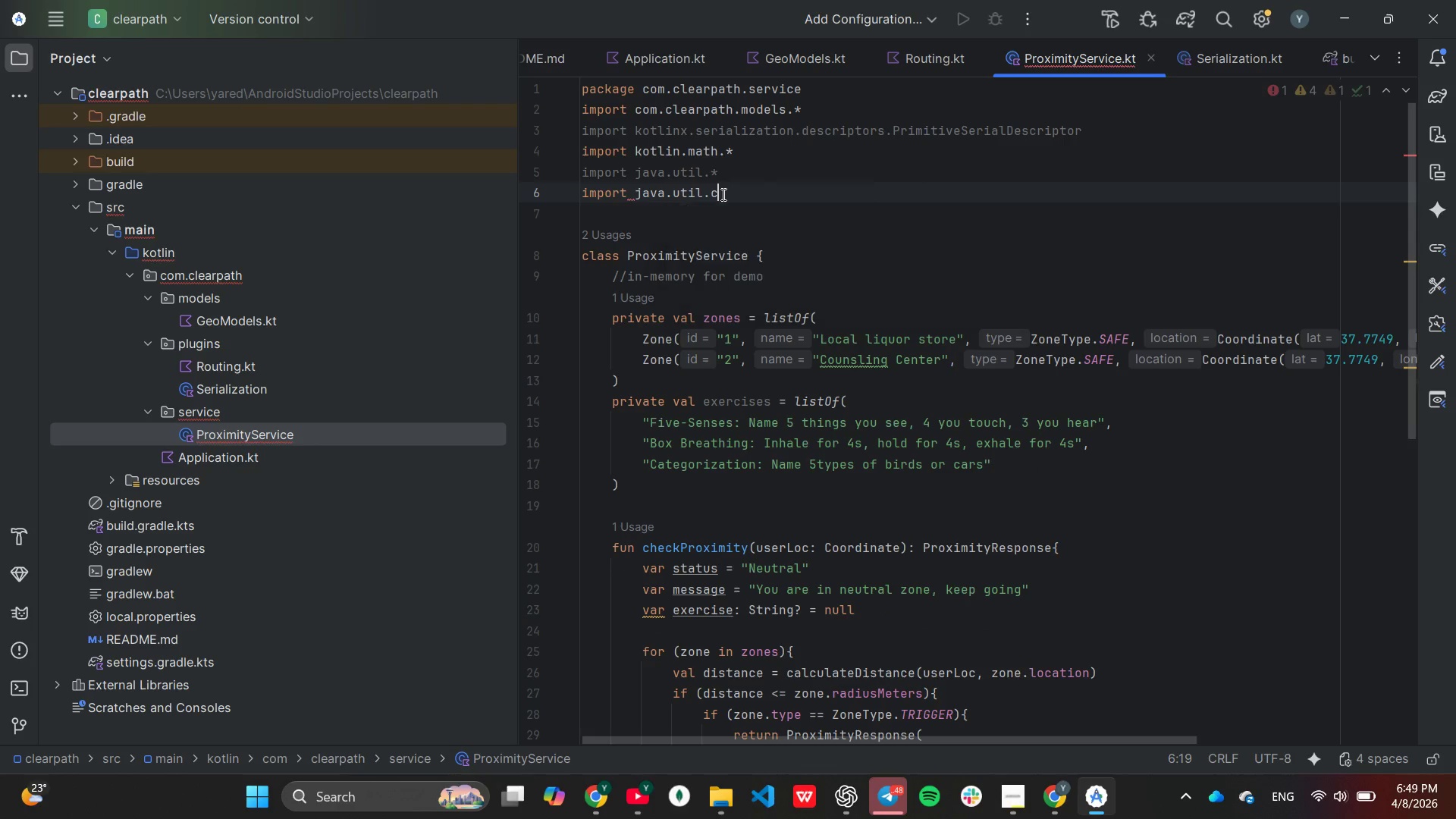 
key(Enter)
 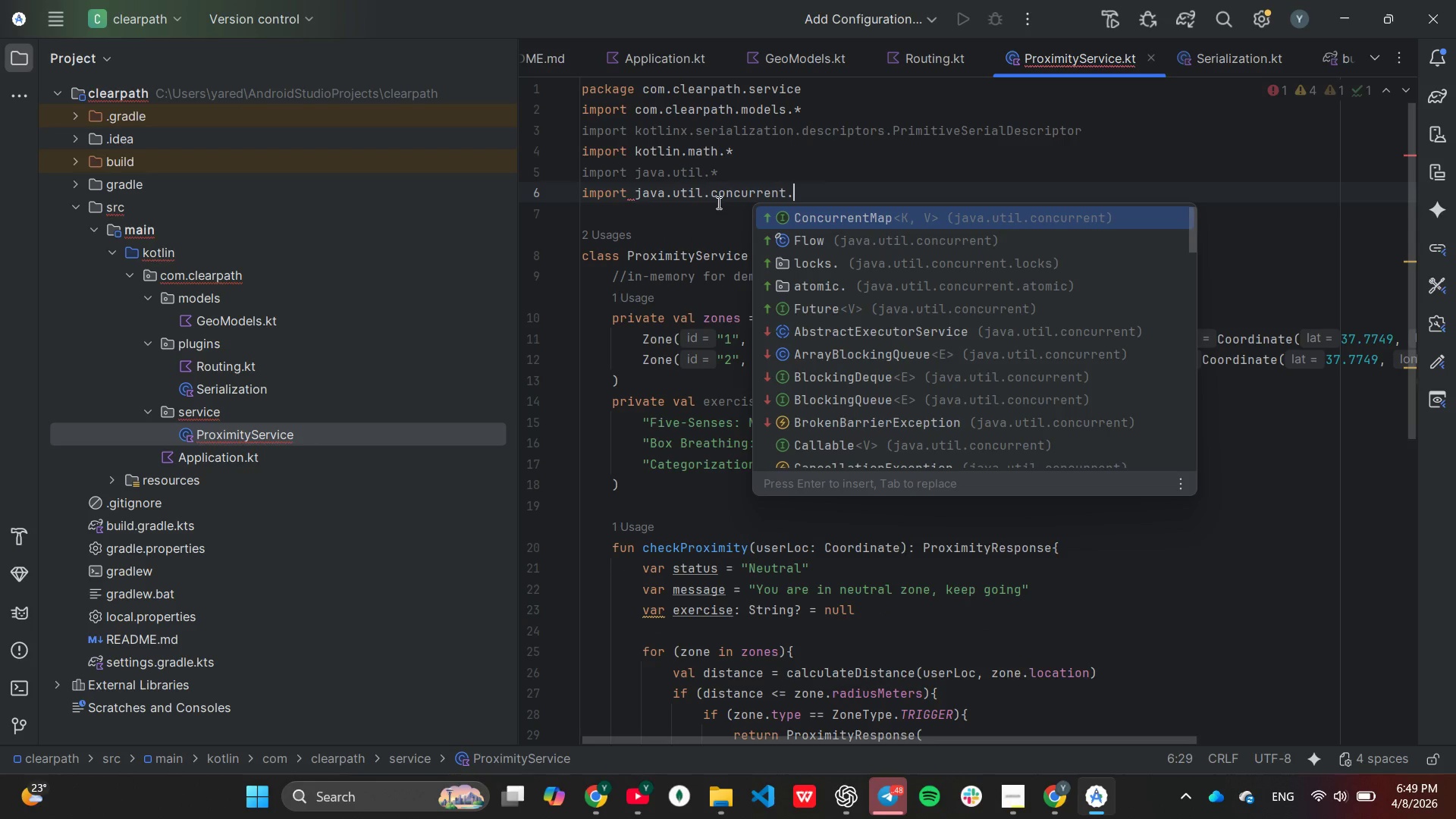 
wait(8.33)
 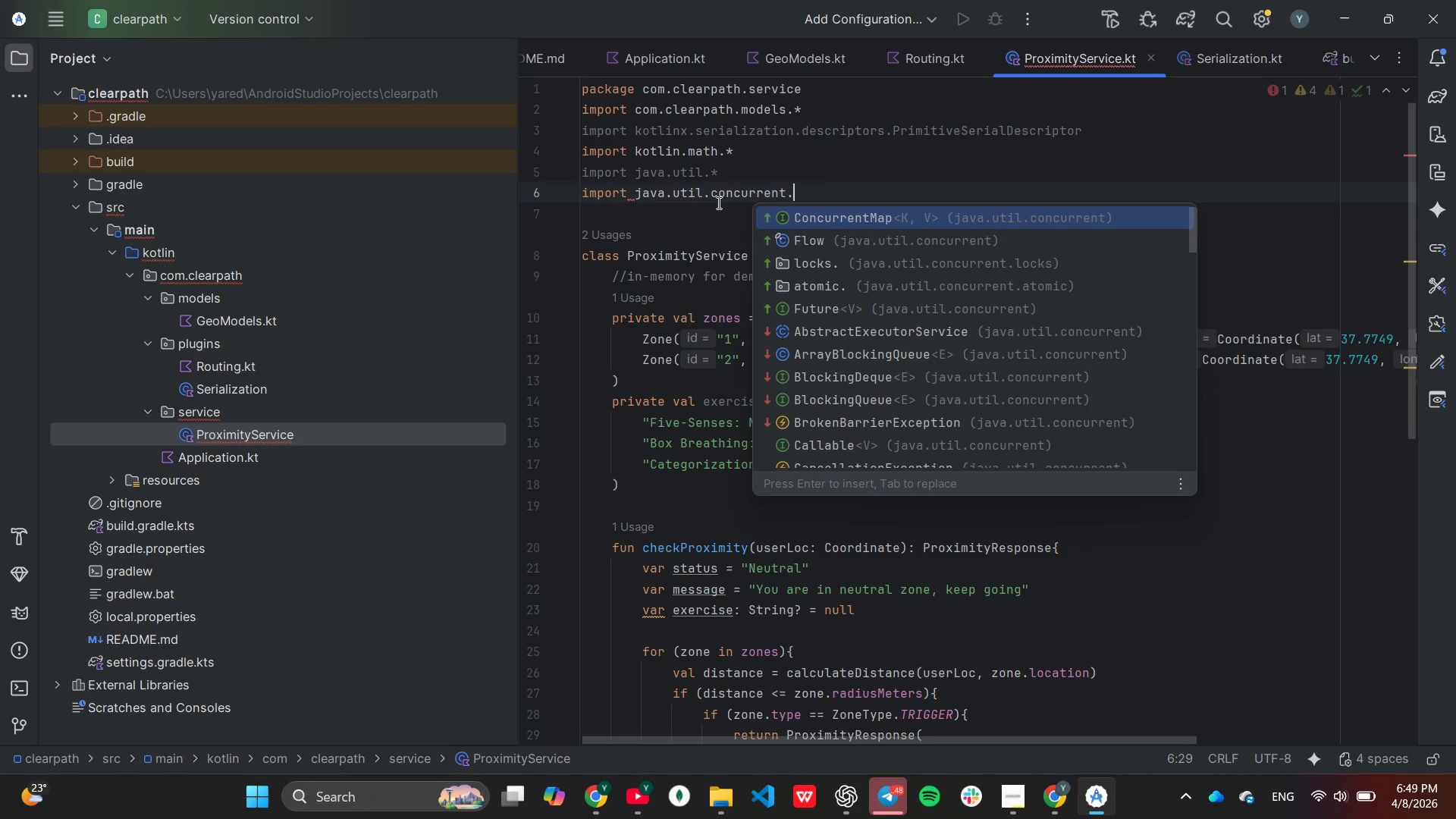 
type(COm)
key(Backspace)
 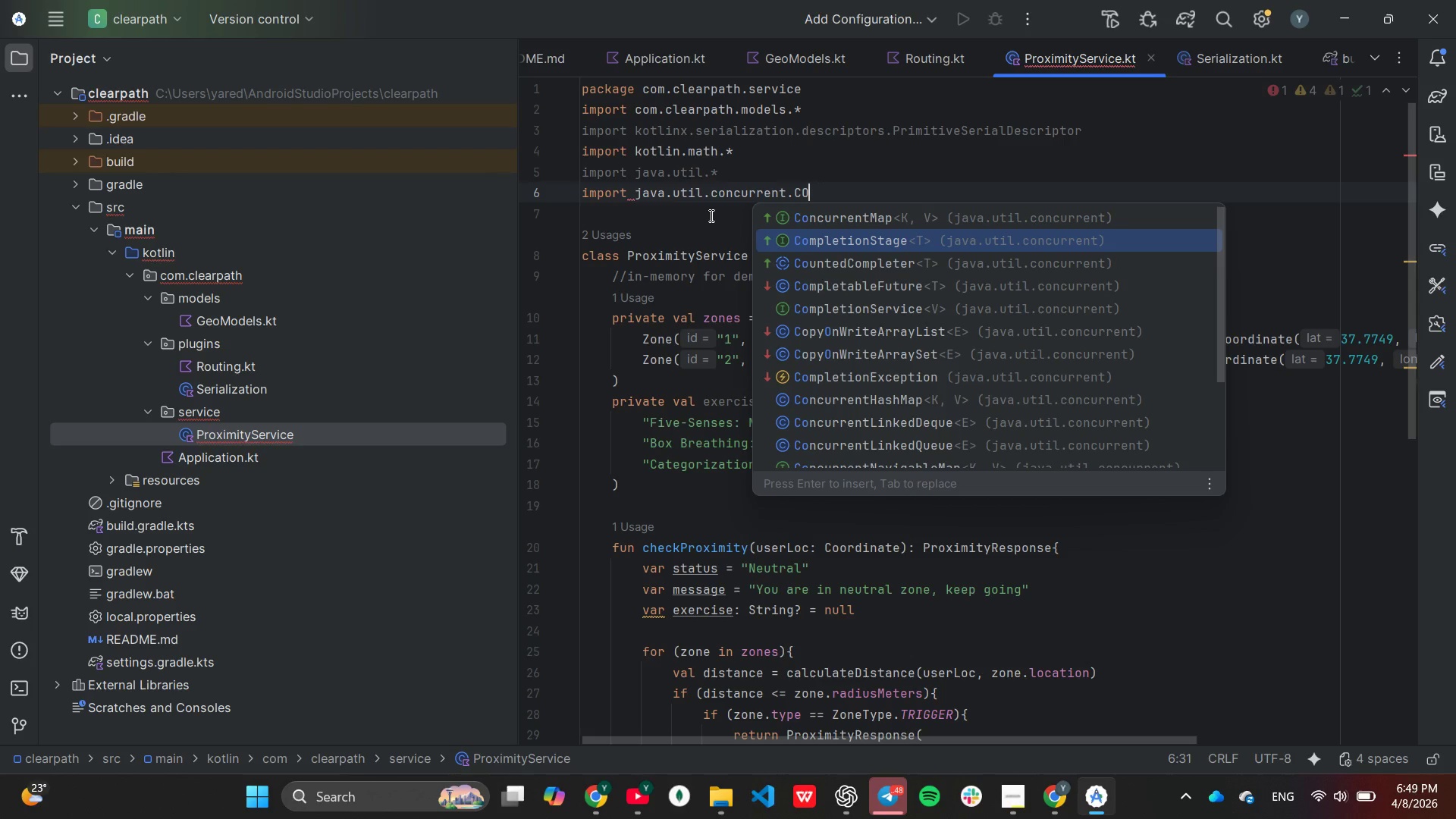 
type(n)
key(Backspace)
key(Backspace)
type(oncu)
 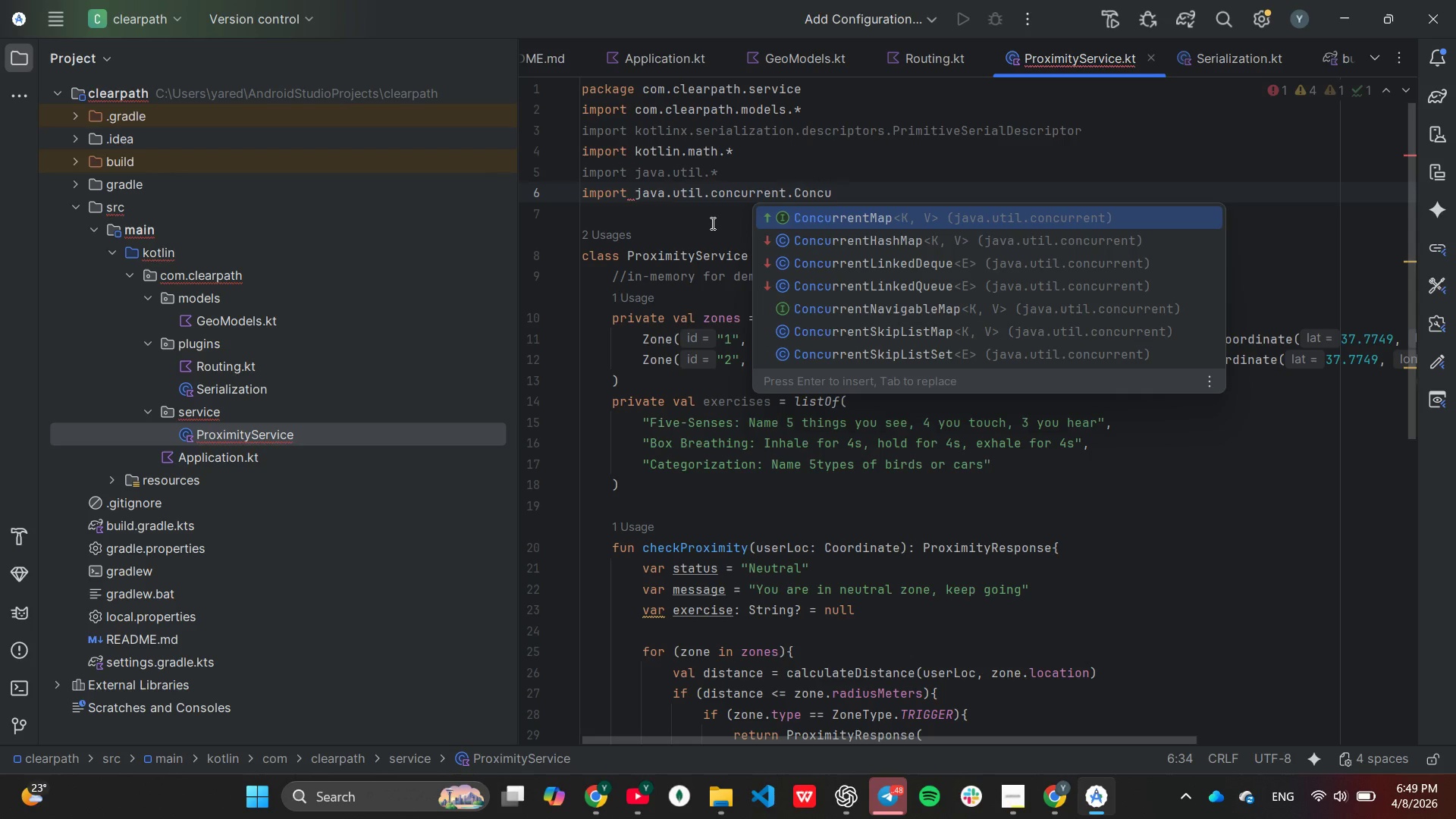 
key(ArrowLeft)
 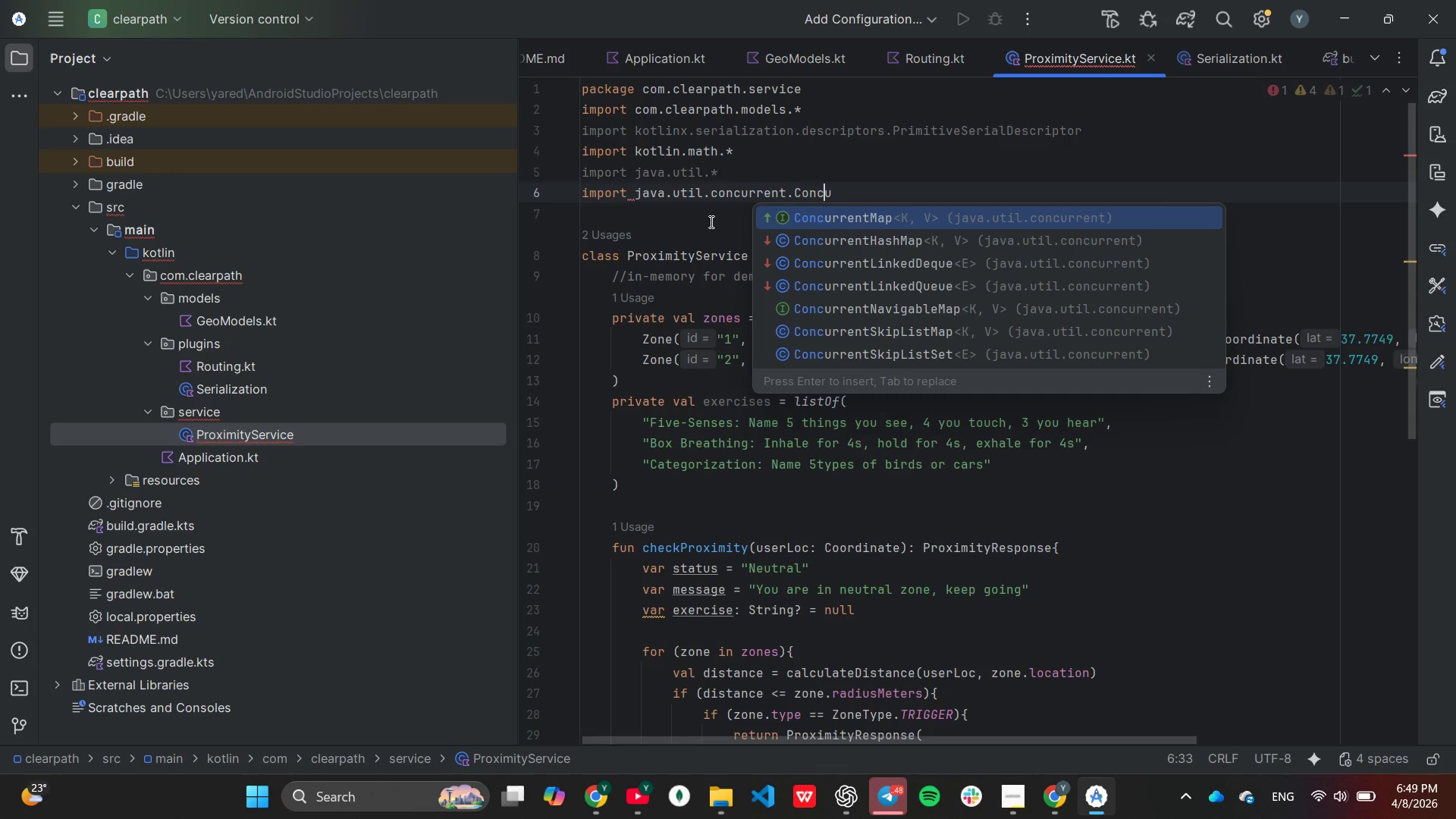 
key(ArrowDown)
 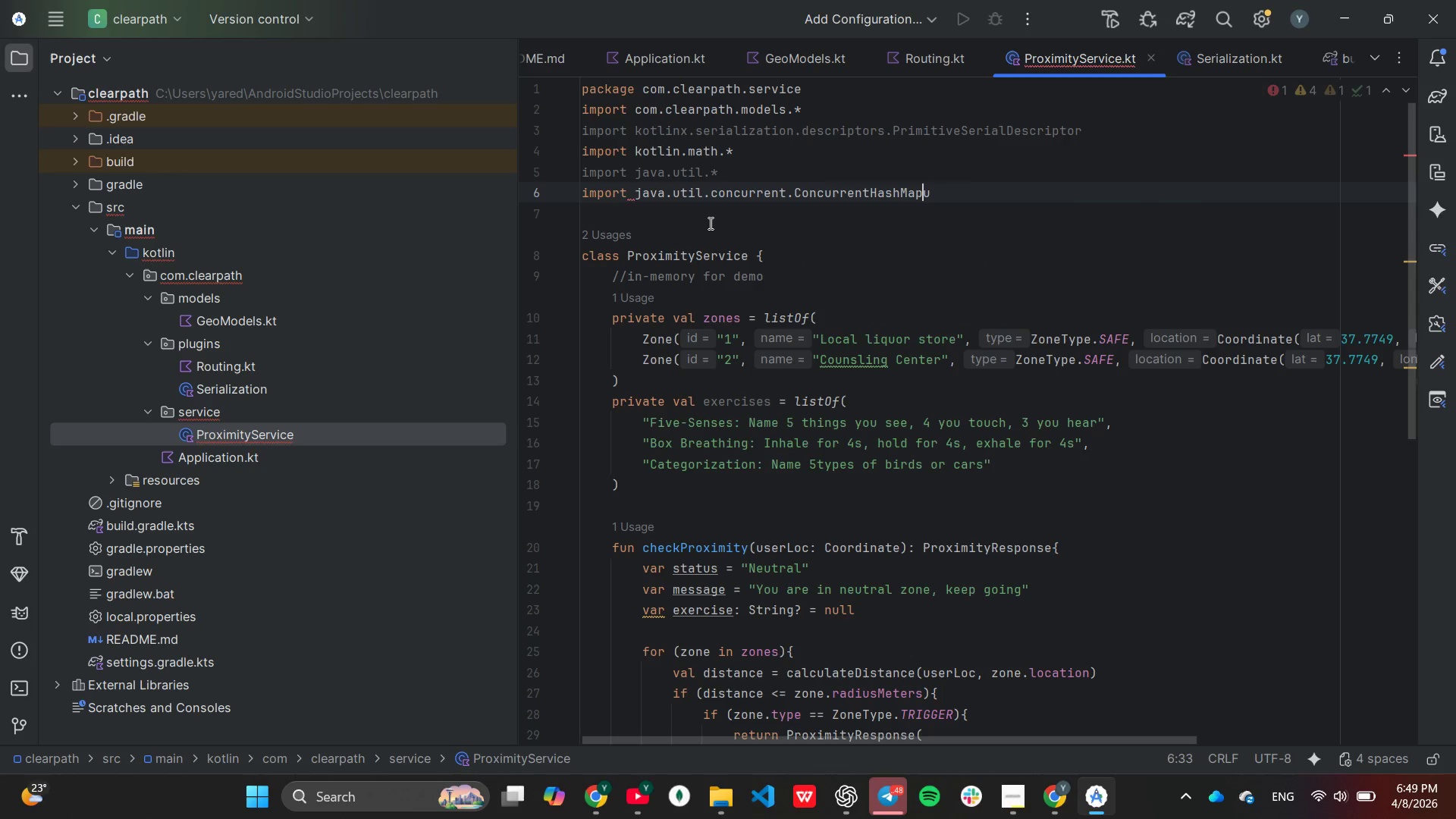 
key(Enter)
 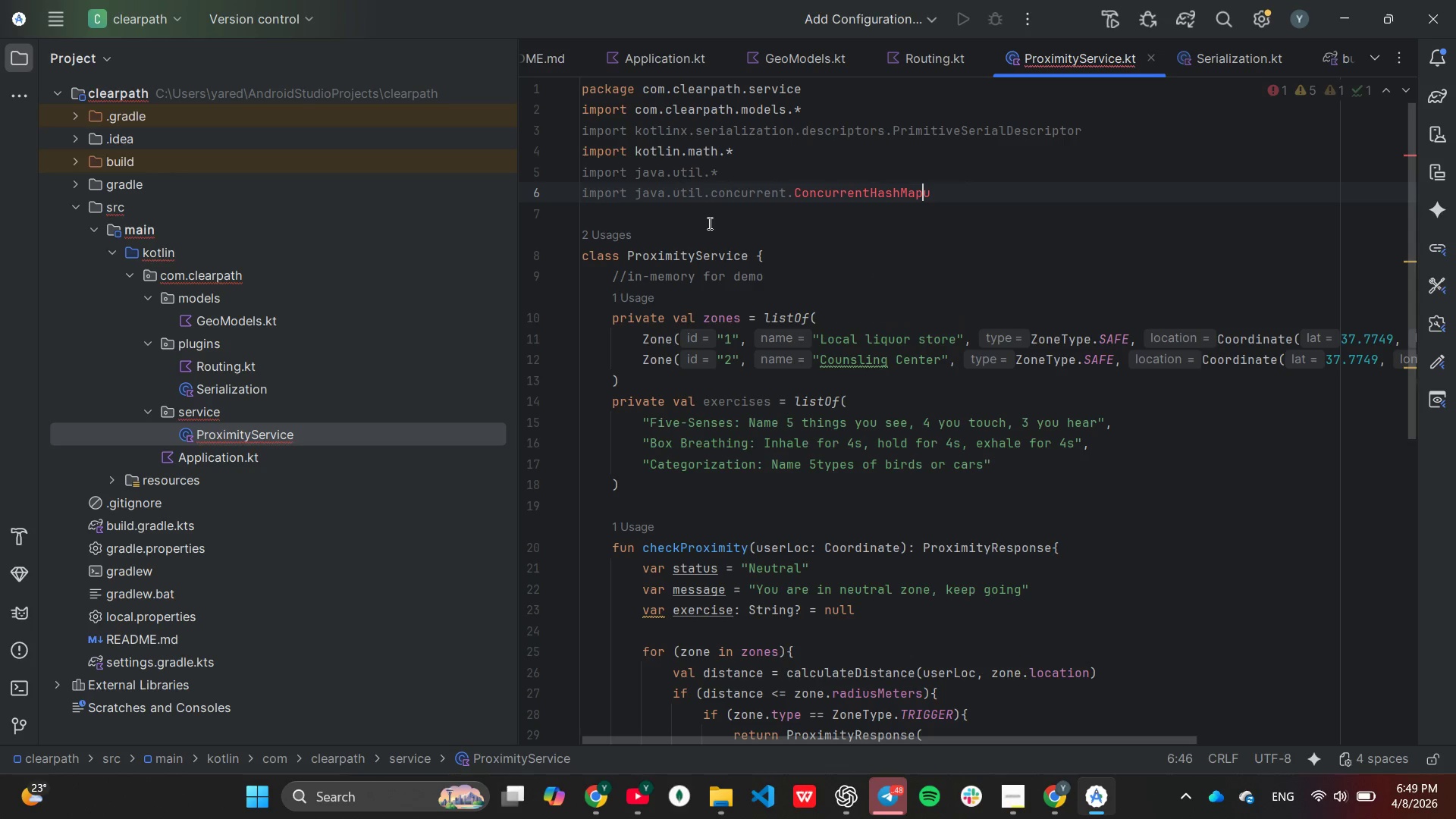 
key(ArrowRight)
 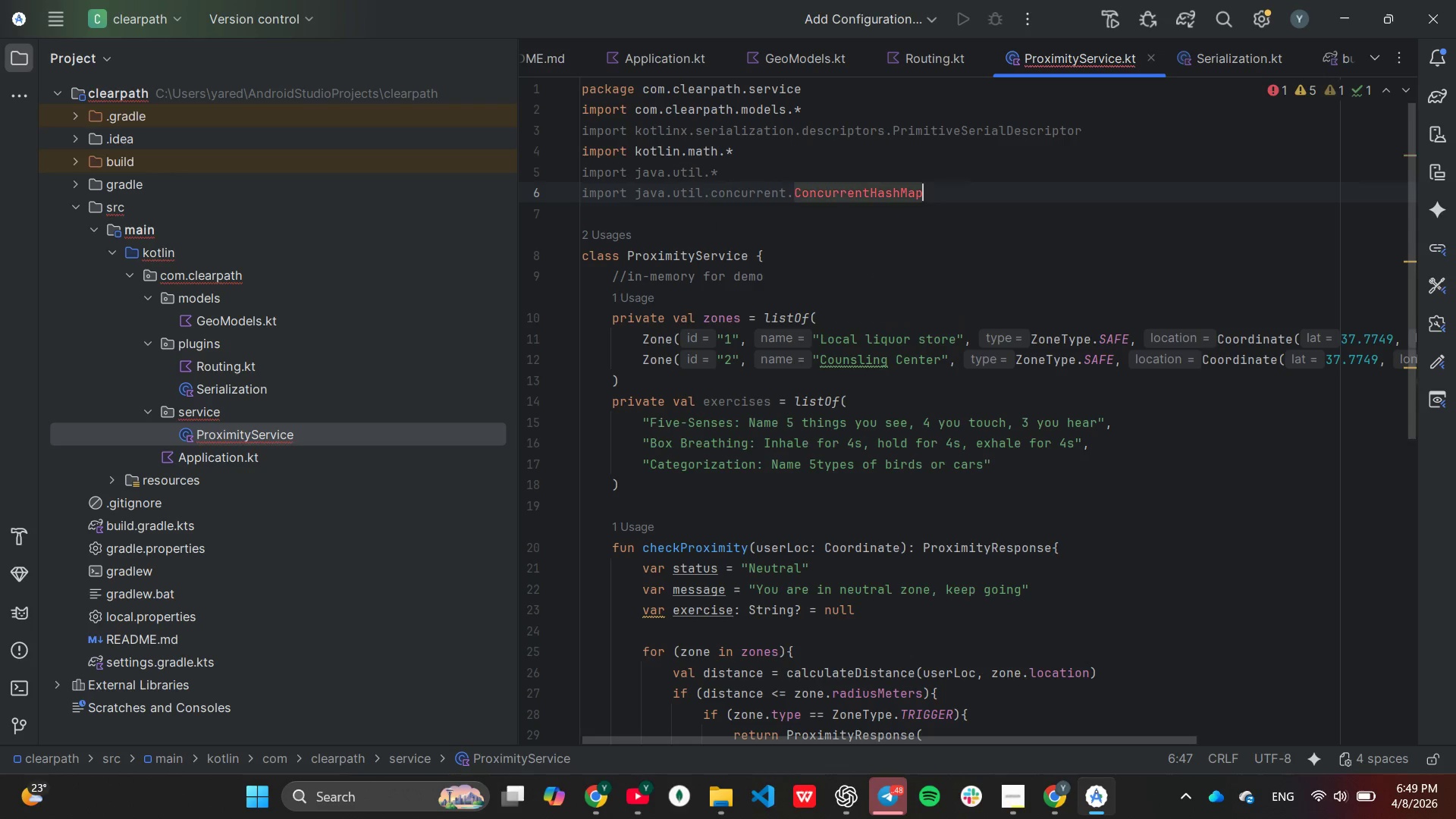 
key(Backspace)
 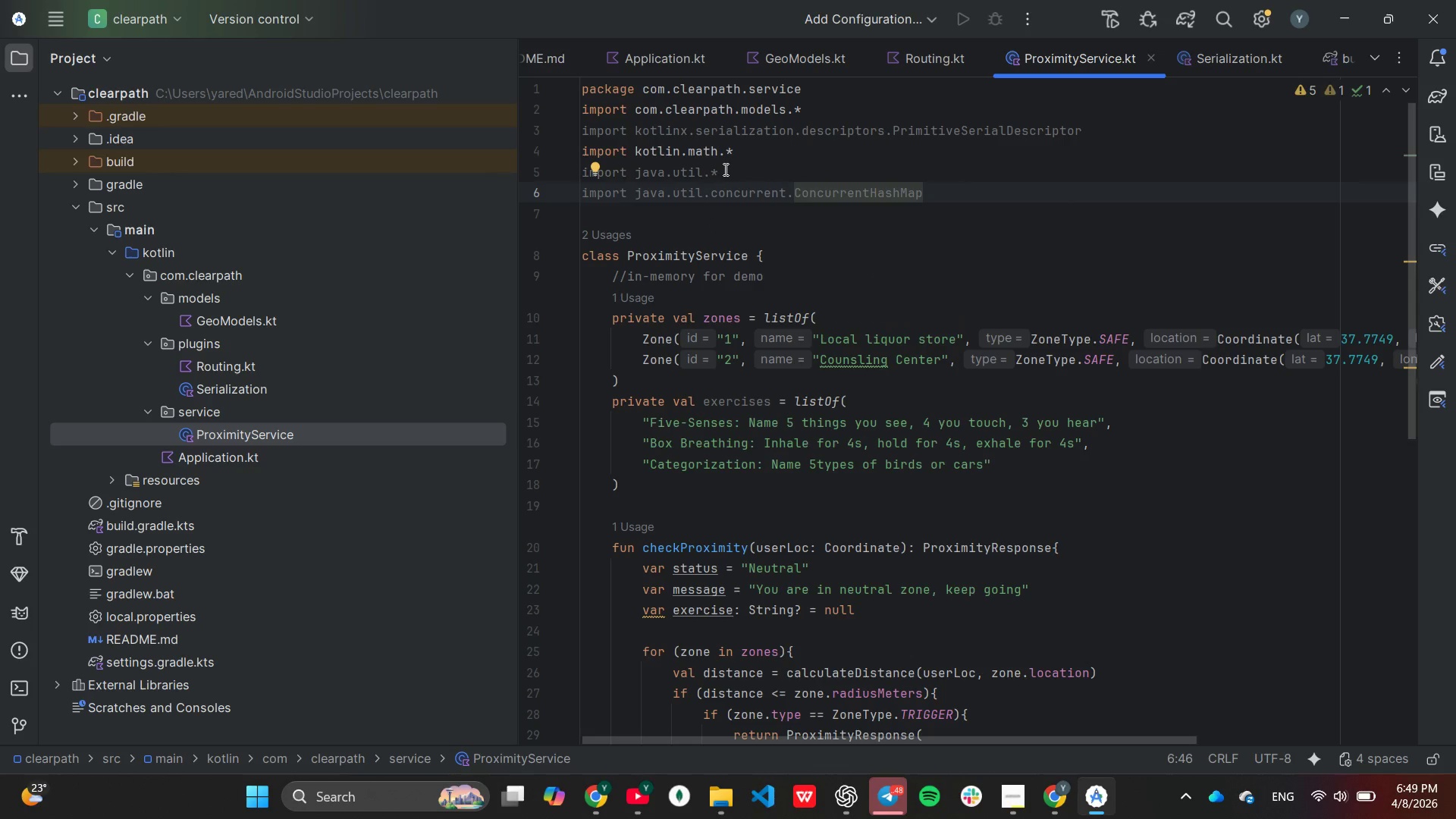 
wait(7.52)
 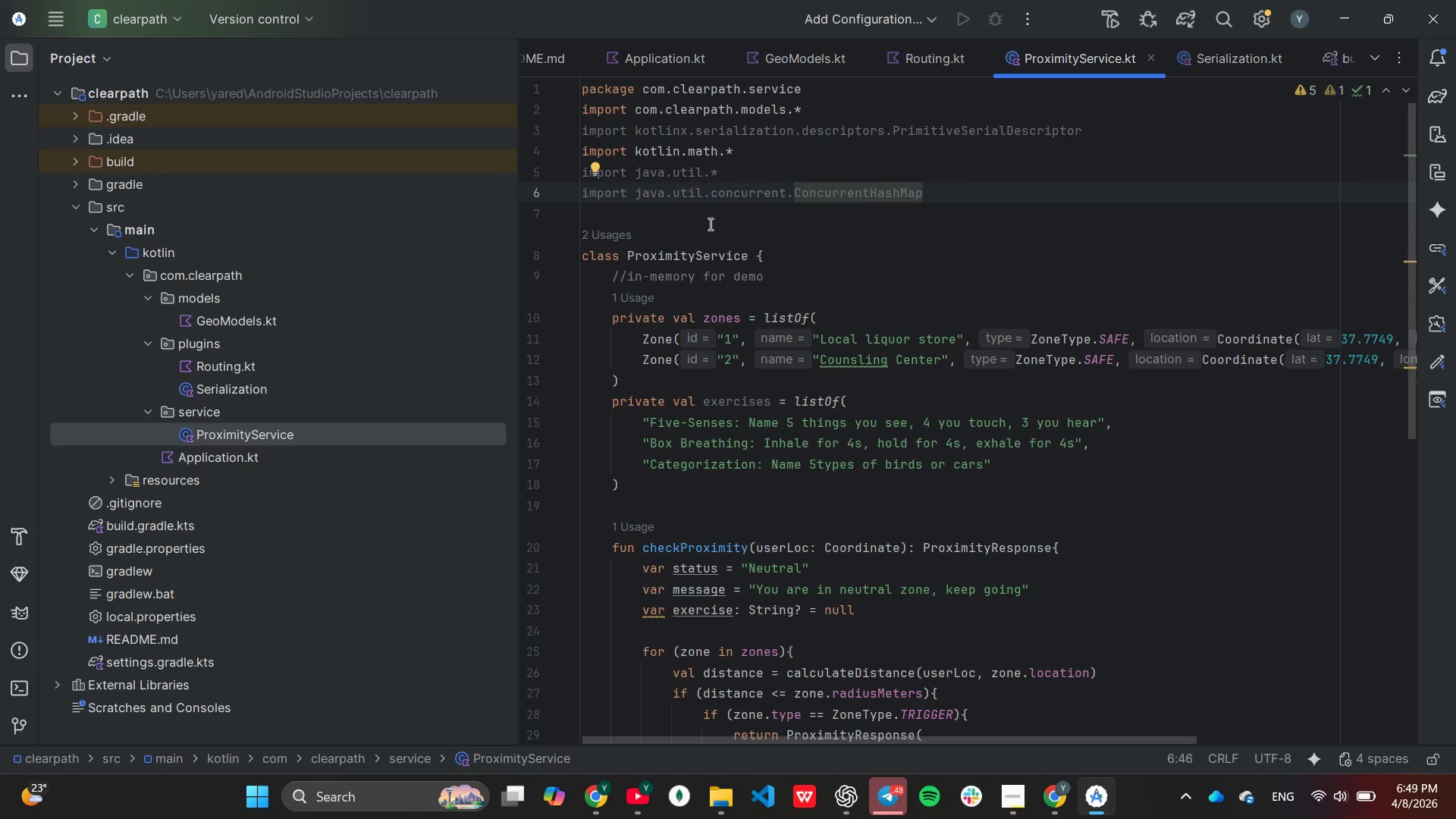 
left_click([862, 281])
 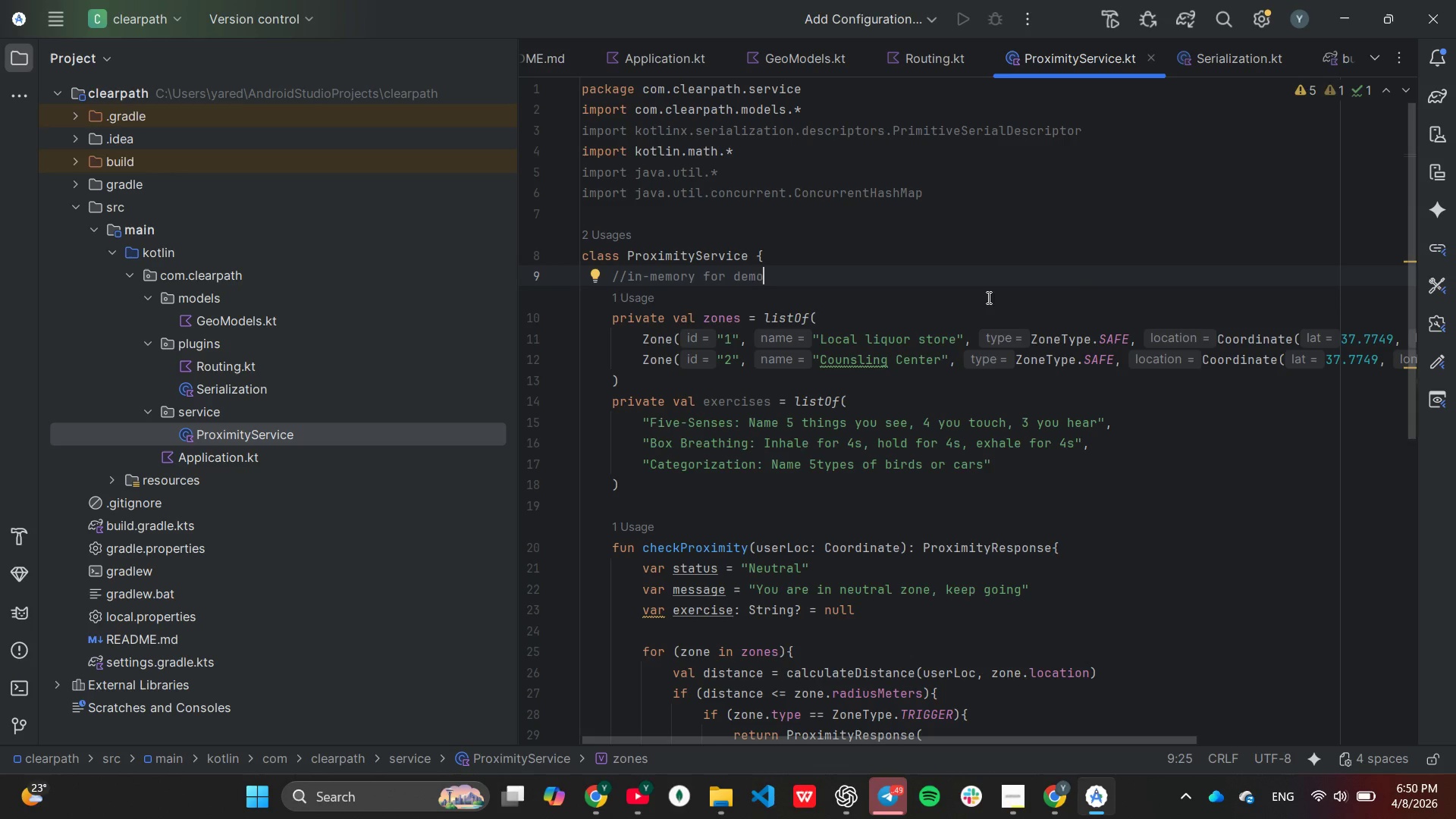 
wait(24.05)
 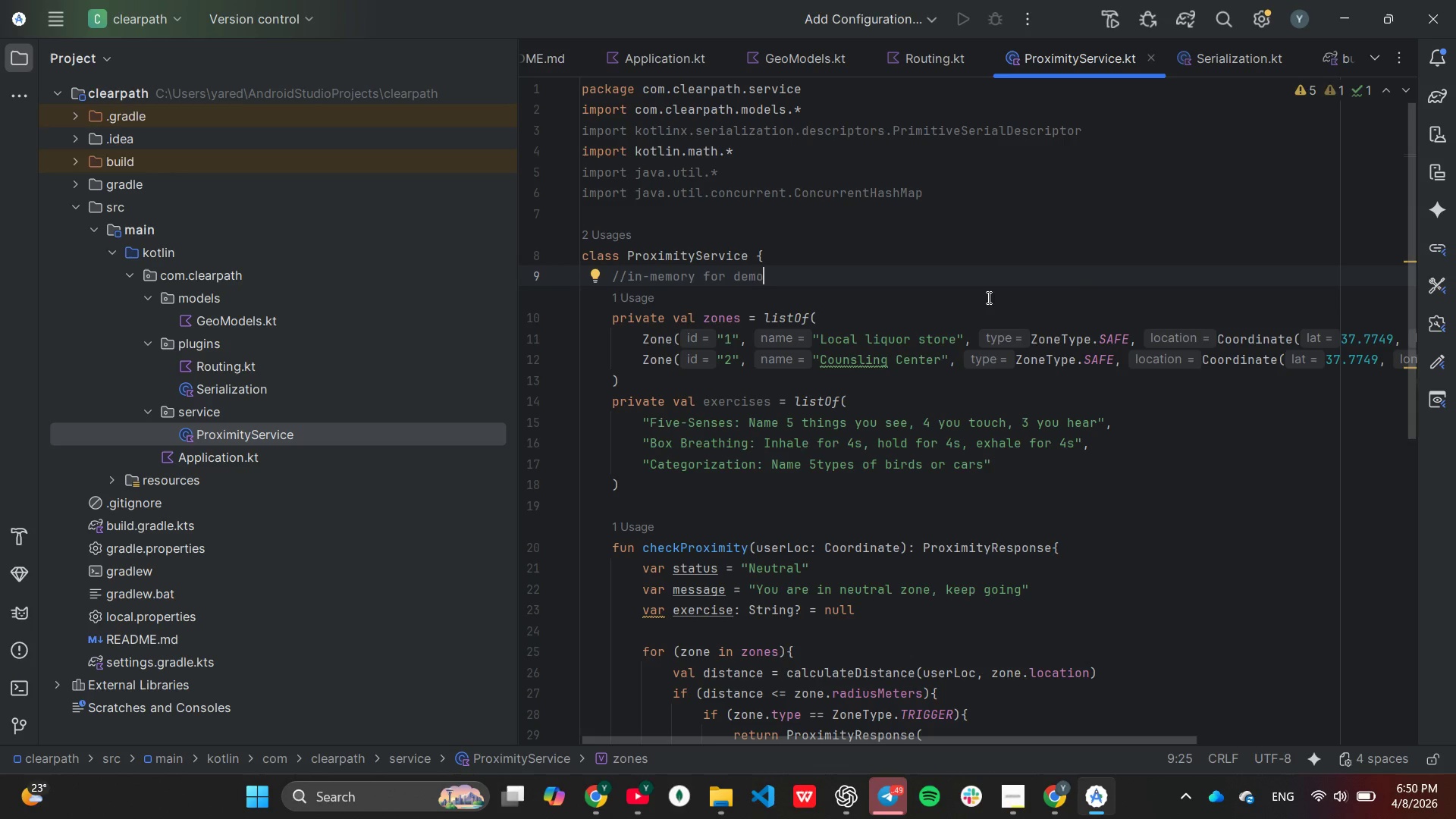 
left_click([806, 316])
 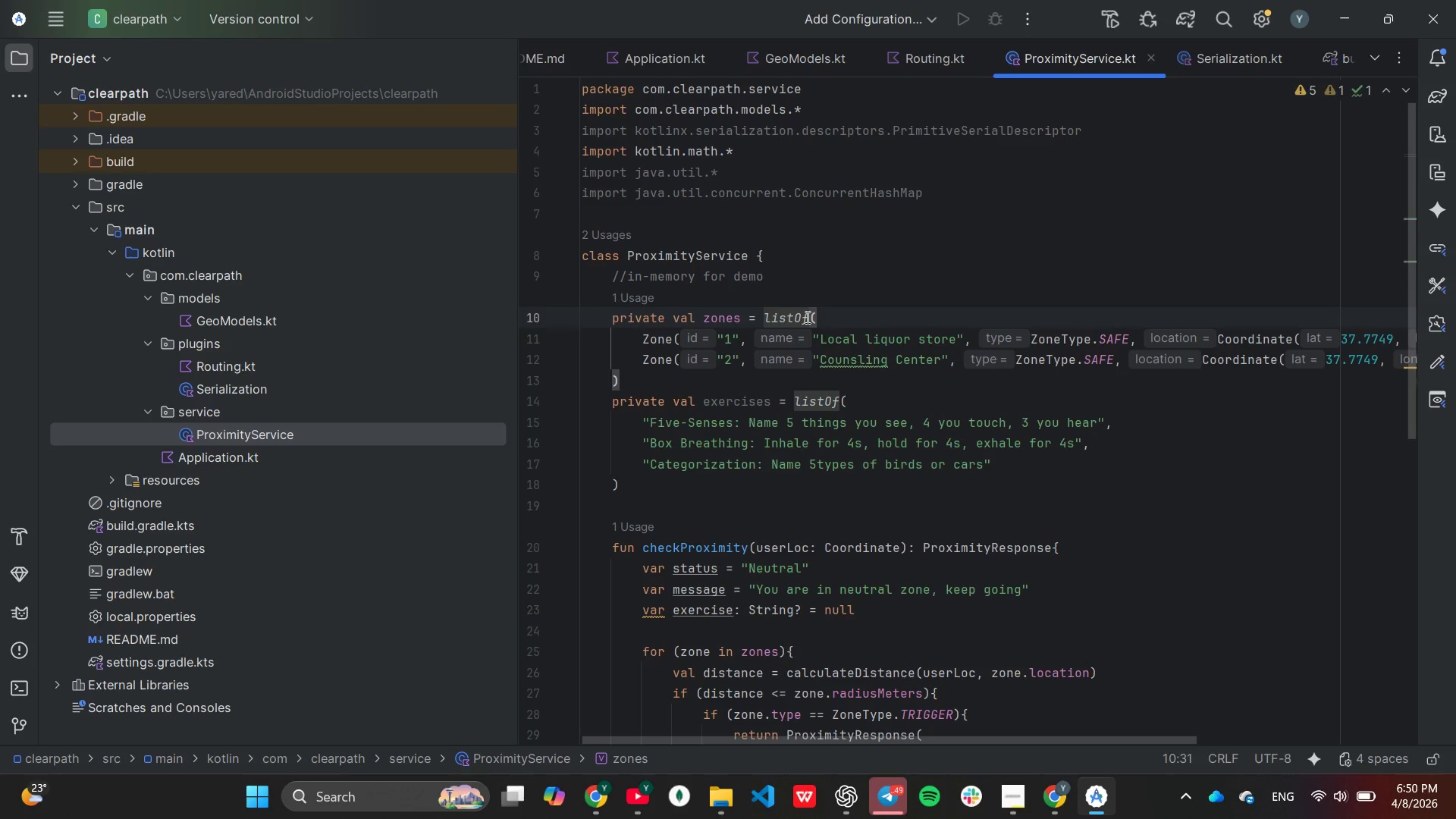 
key(Backspace)
key(Backspace)
key(Backspace)
key(Backspace)
key(Backspace)
key(Backspace)
type(Coo)
 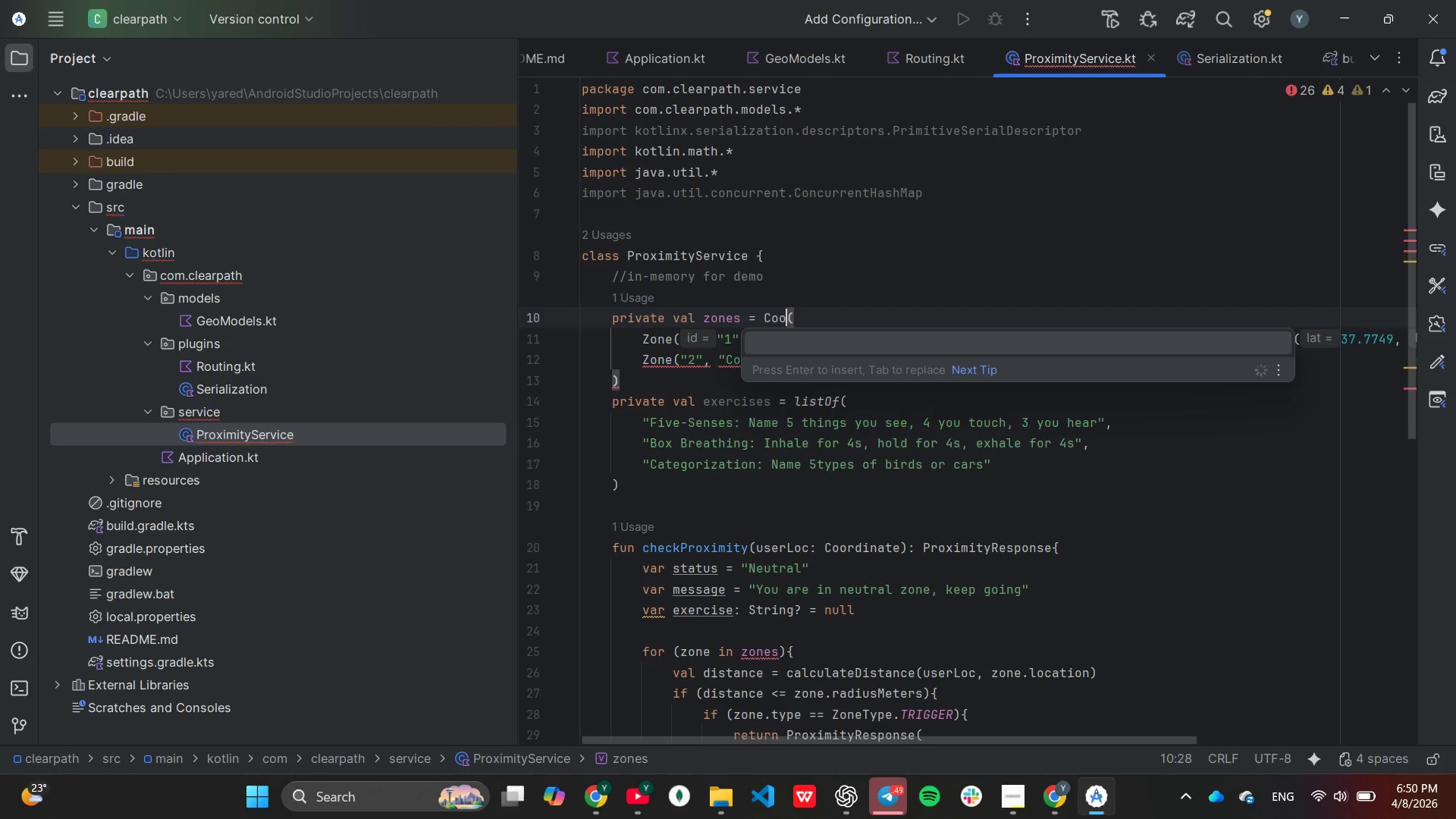 
key(Backspace)
type(ll)
 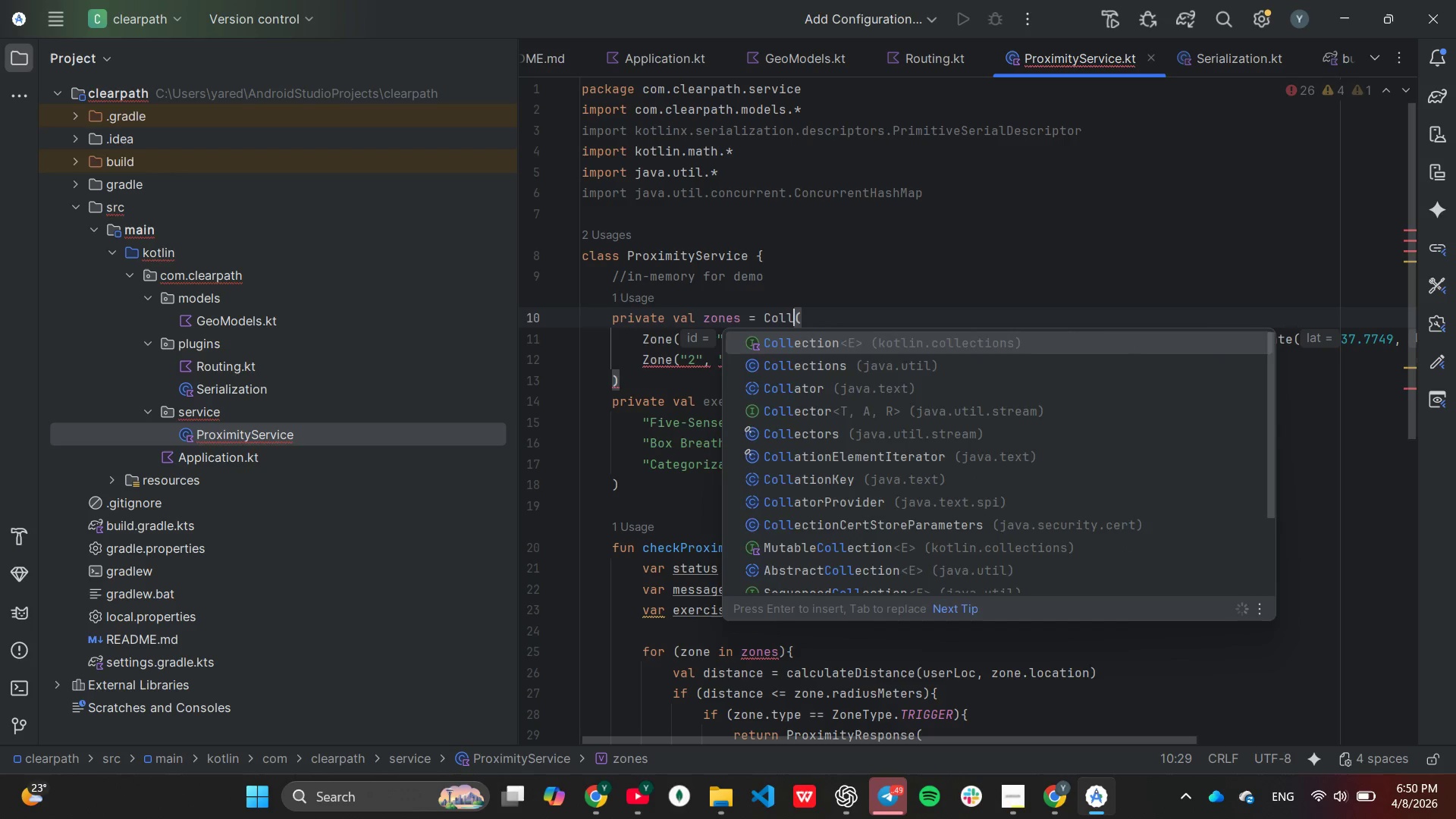 
key(Enter)
 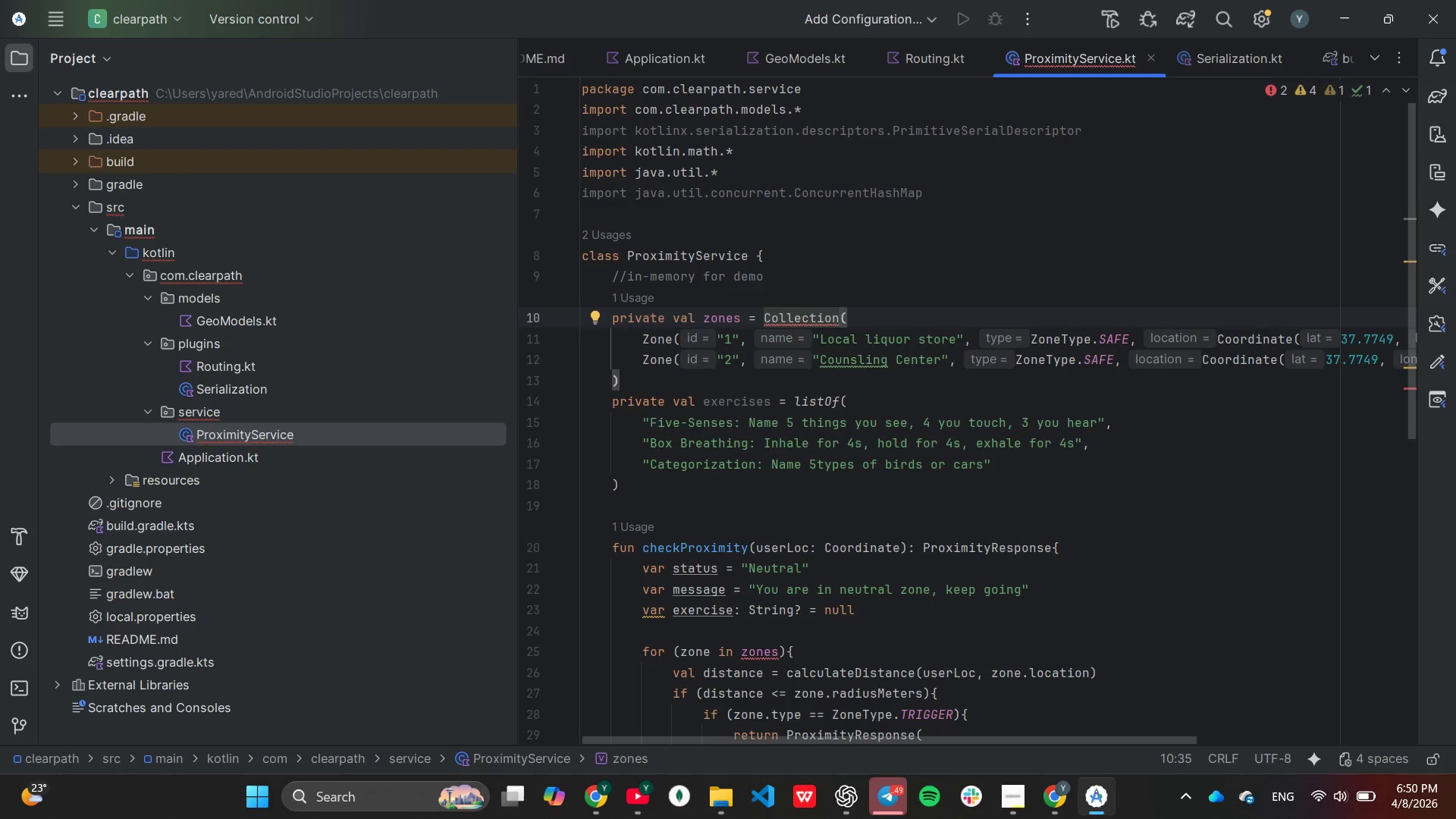 
type(.synchronizedList(muta)
 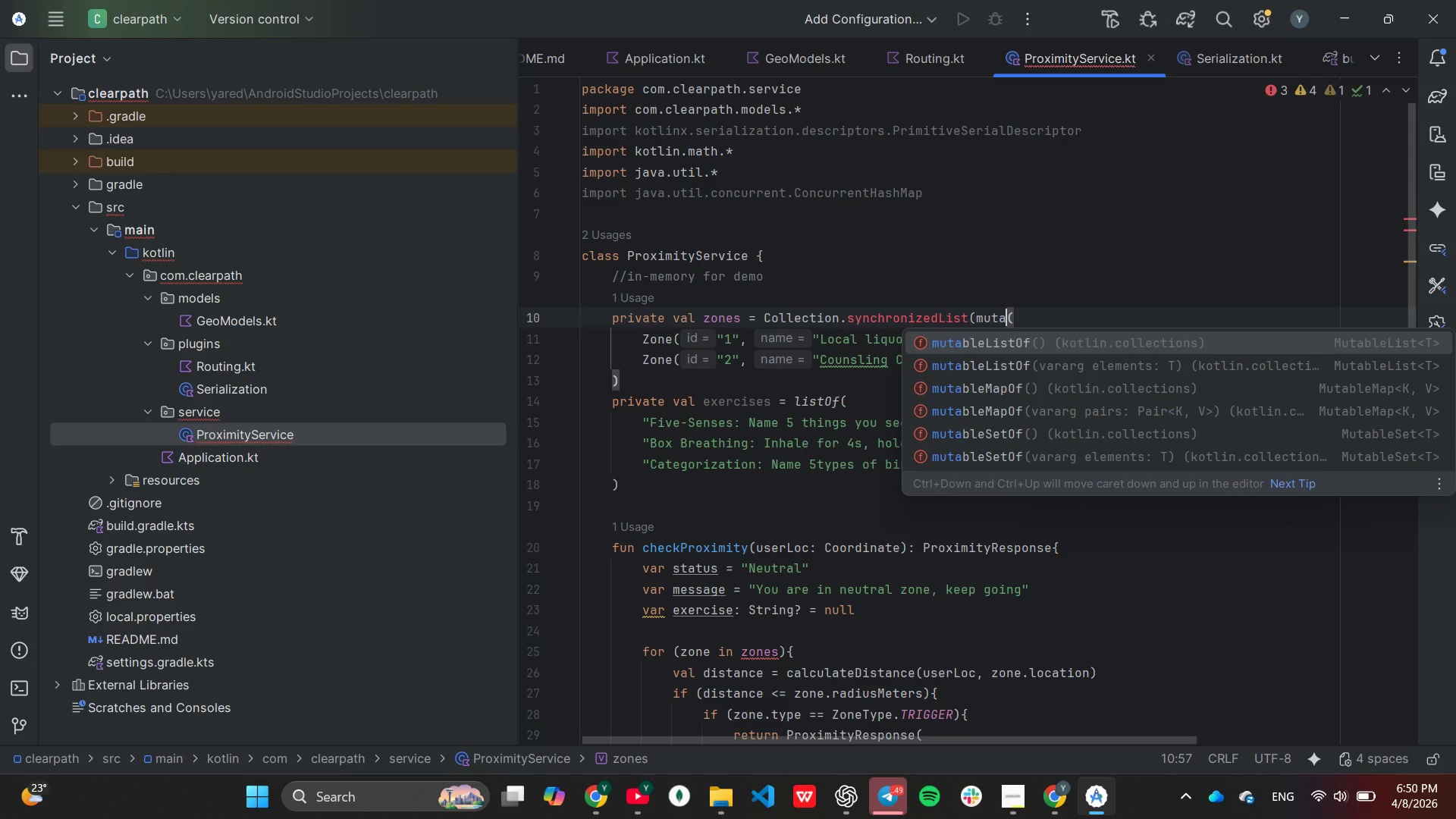 
key(Enter)
 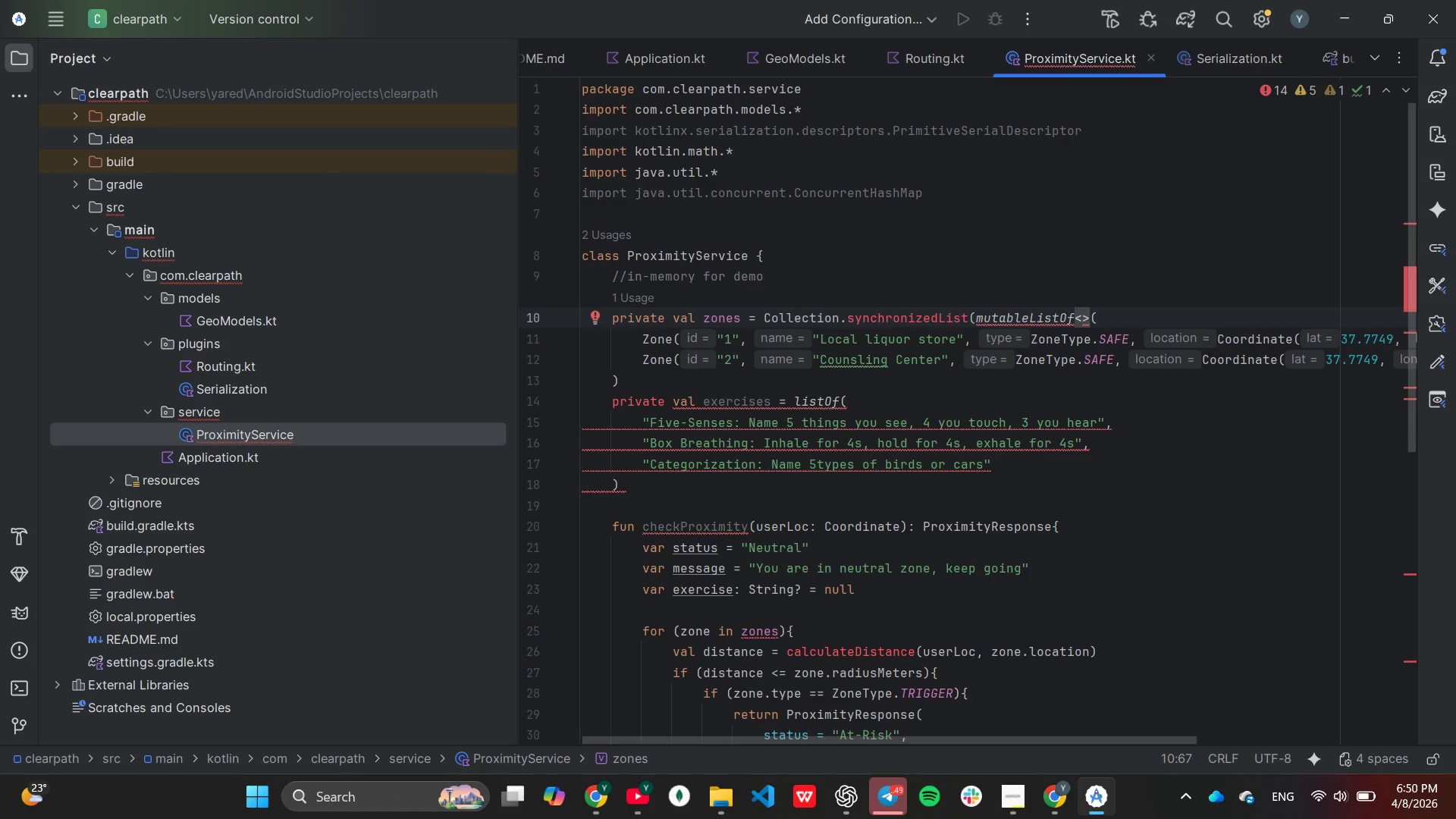 
key(ArrowRight)
 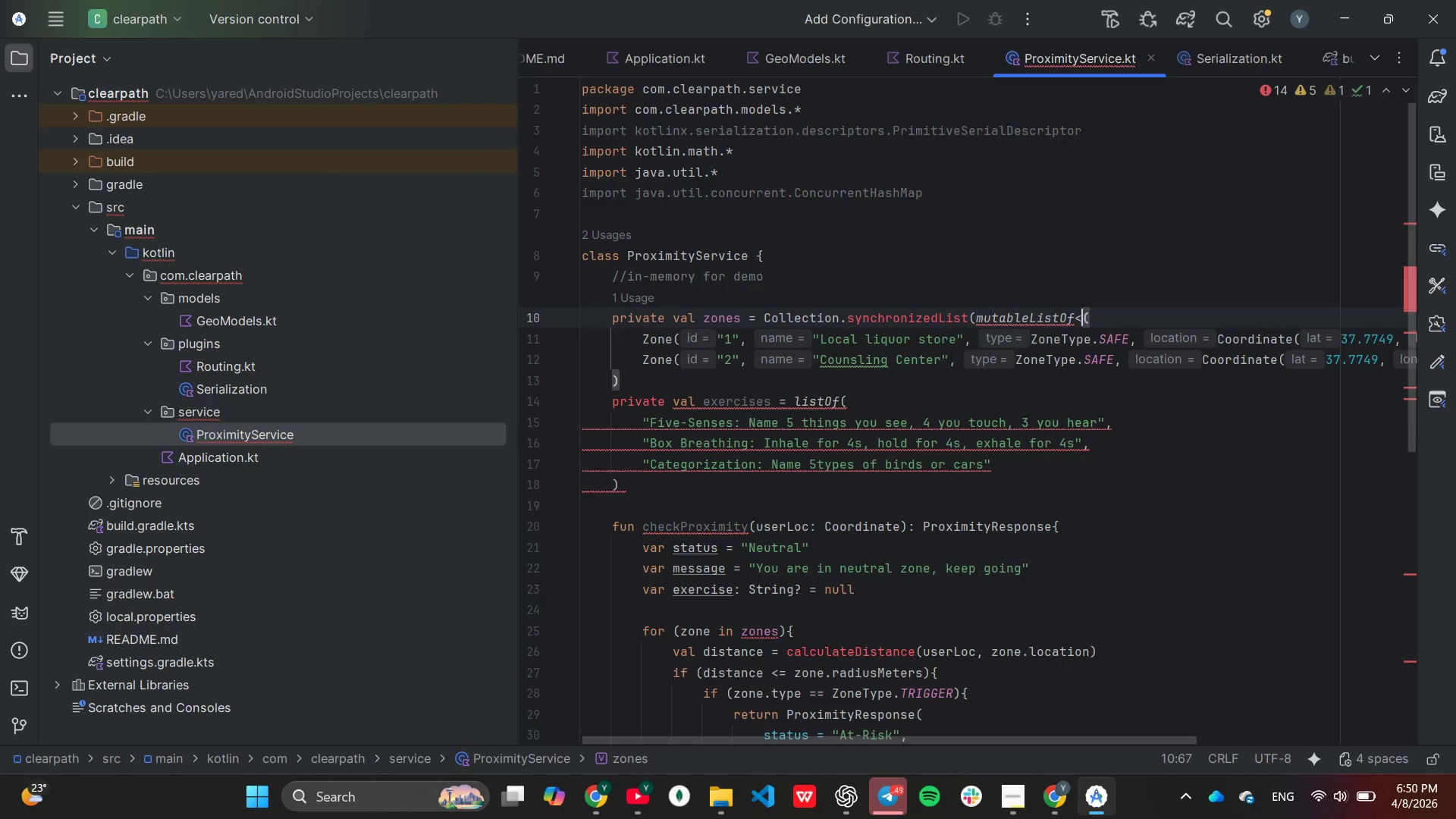 
key(Backspace)
 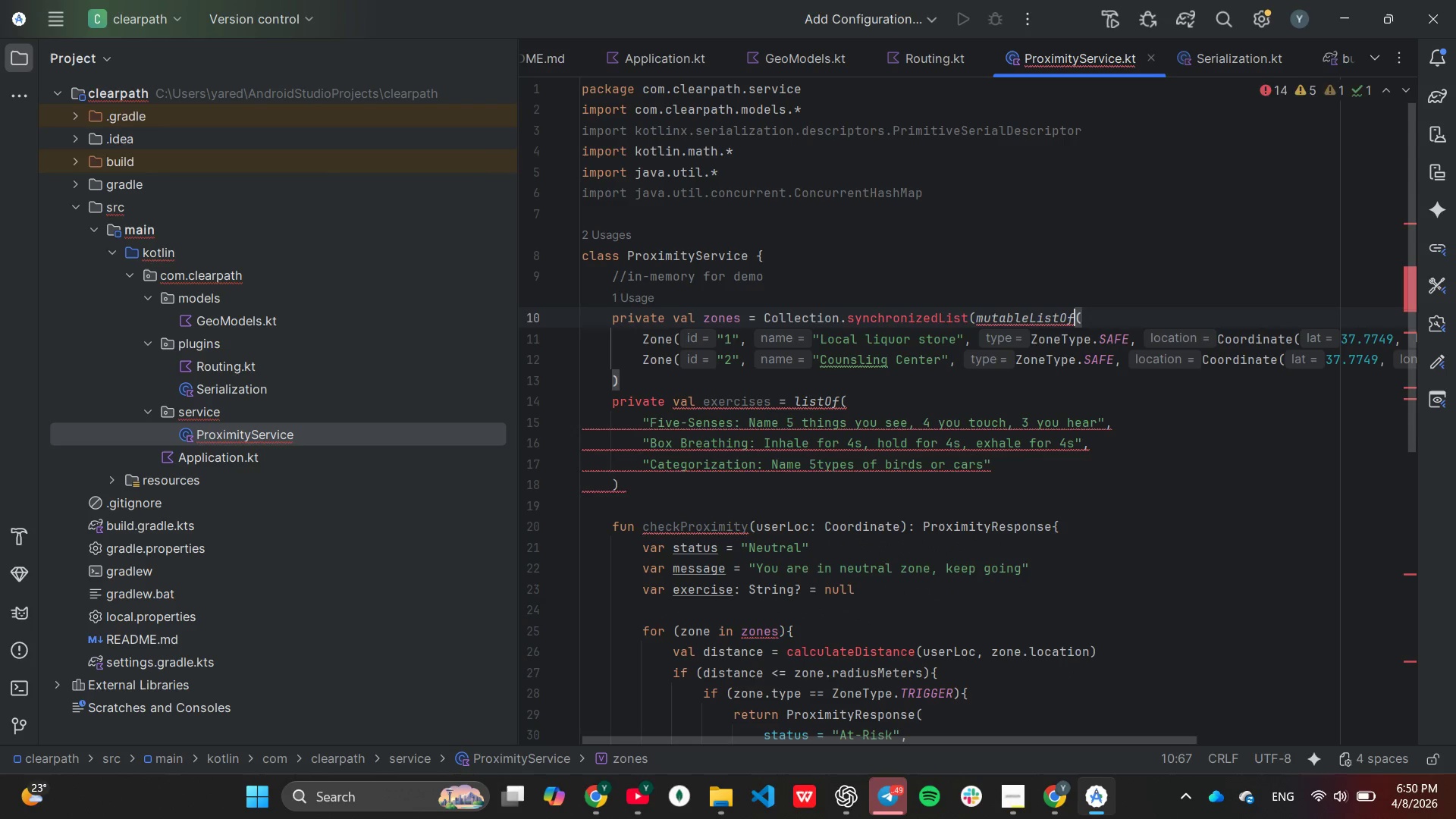 
key(Backspace)
 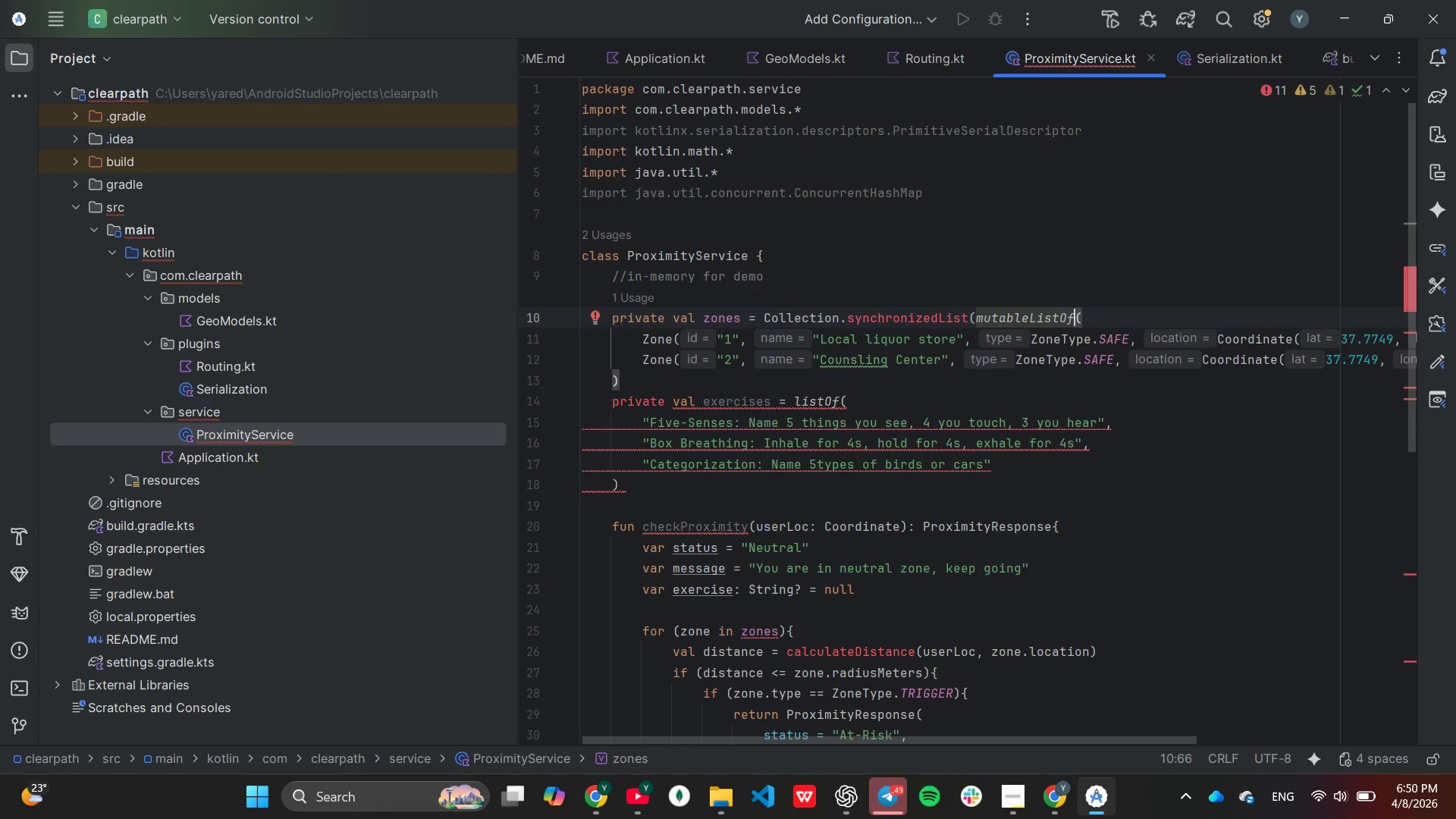 
hold_key(key=ArrowLeft, duration=1.42)
 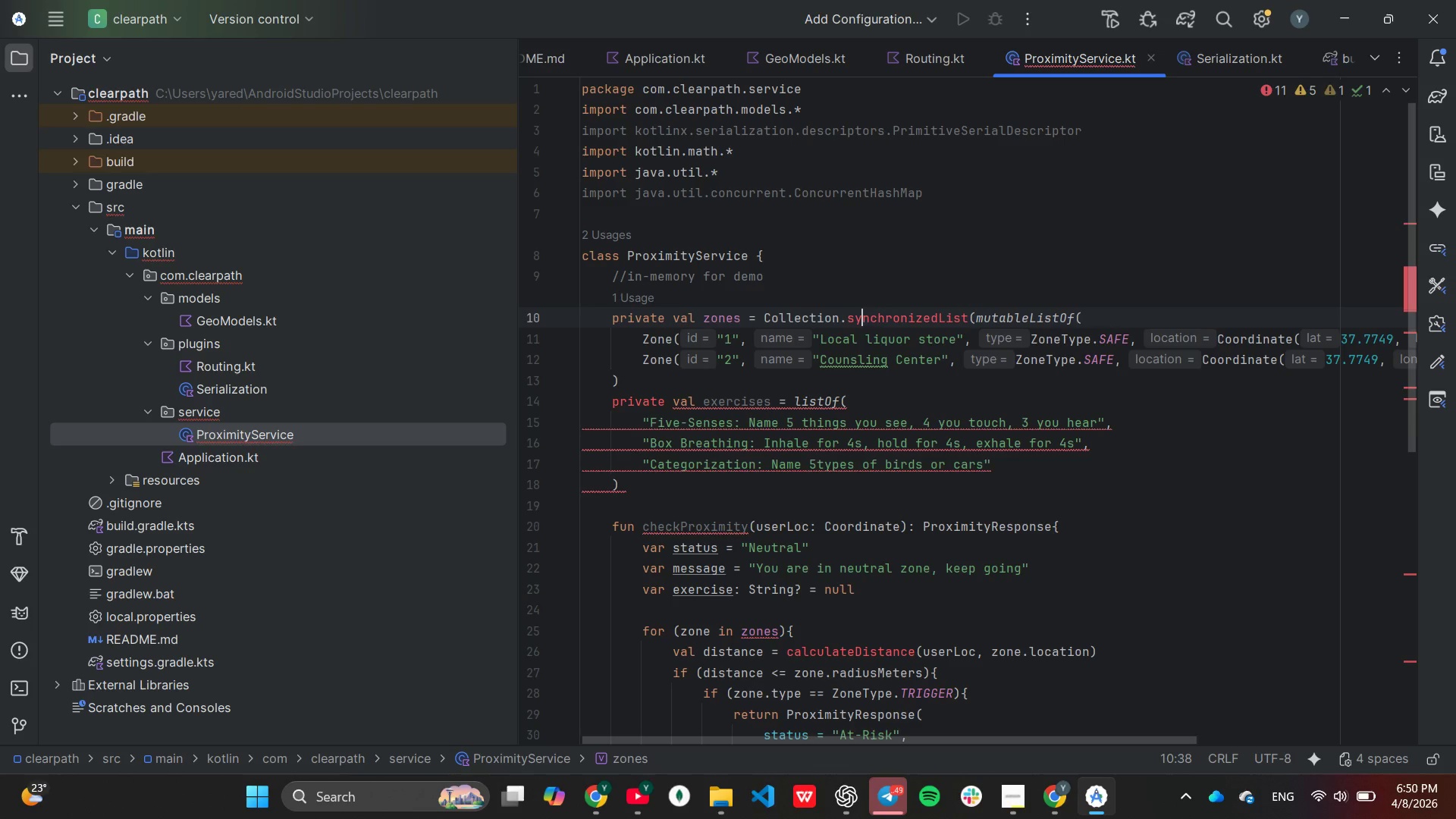 
key(ArrowLeft)
 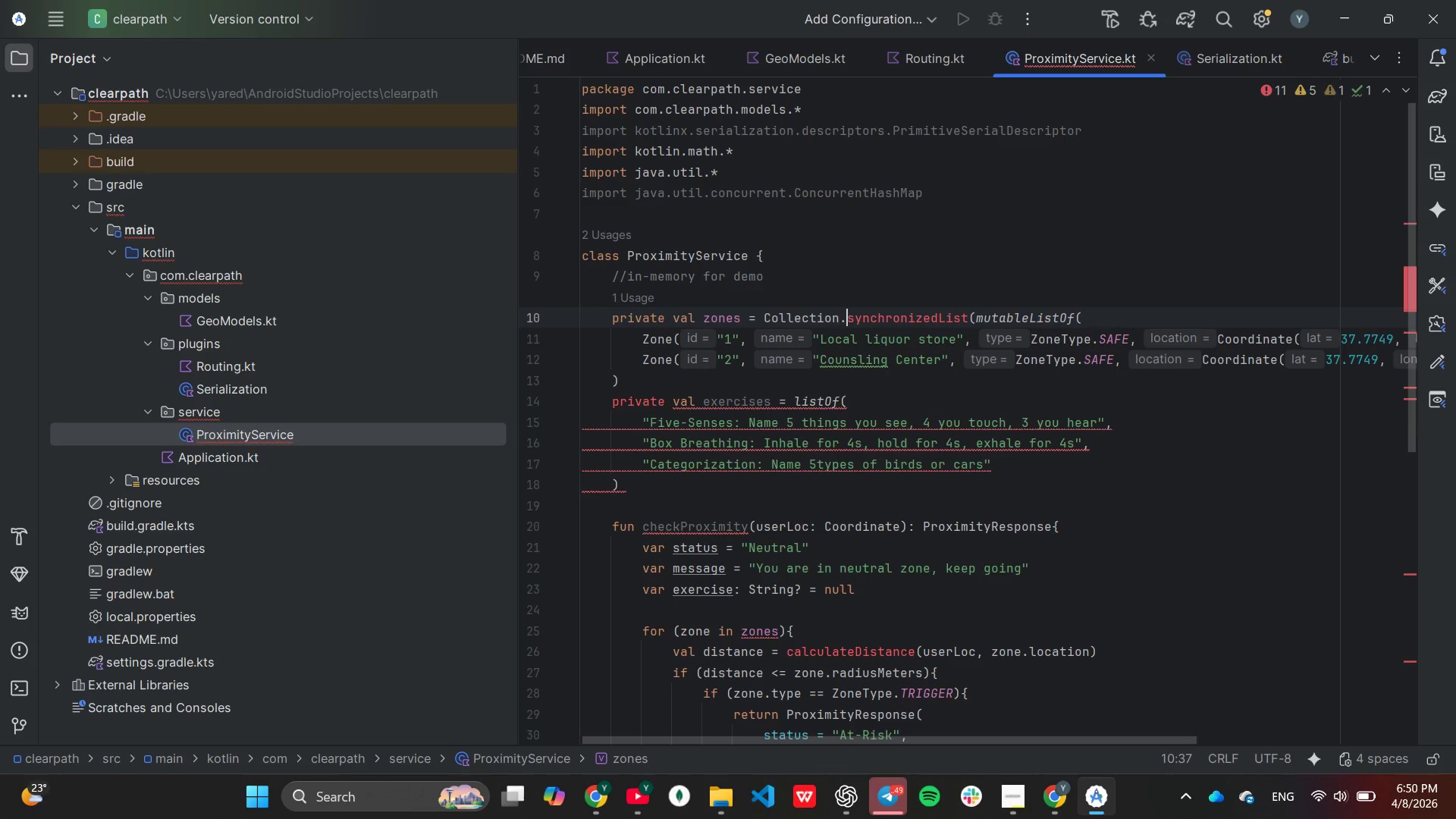 
key(ArrowLeft)
 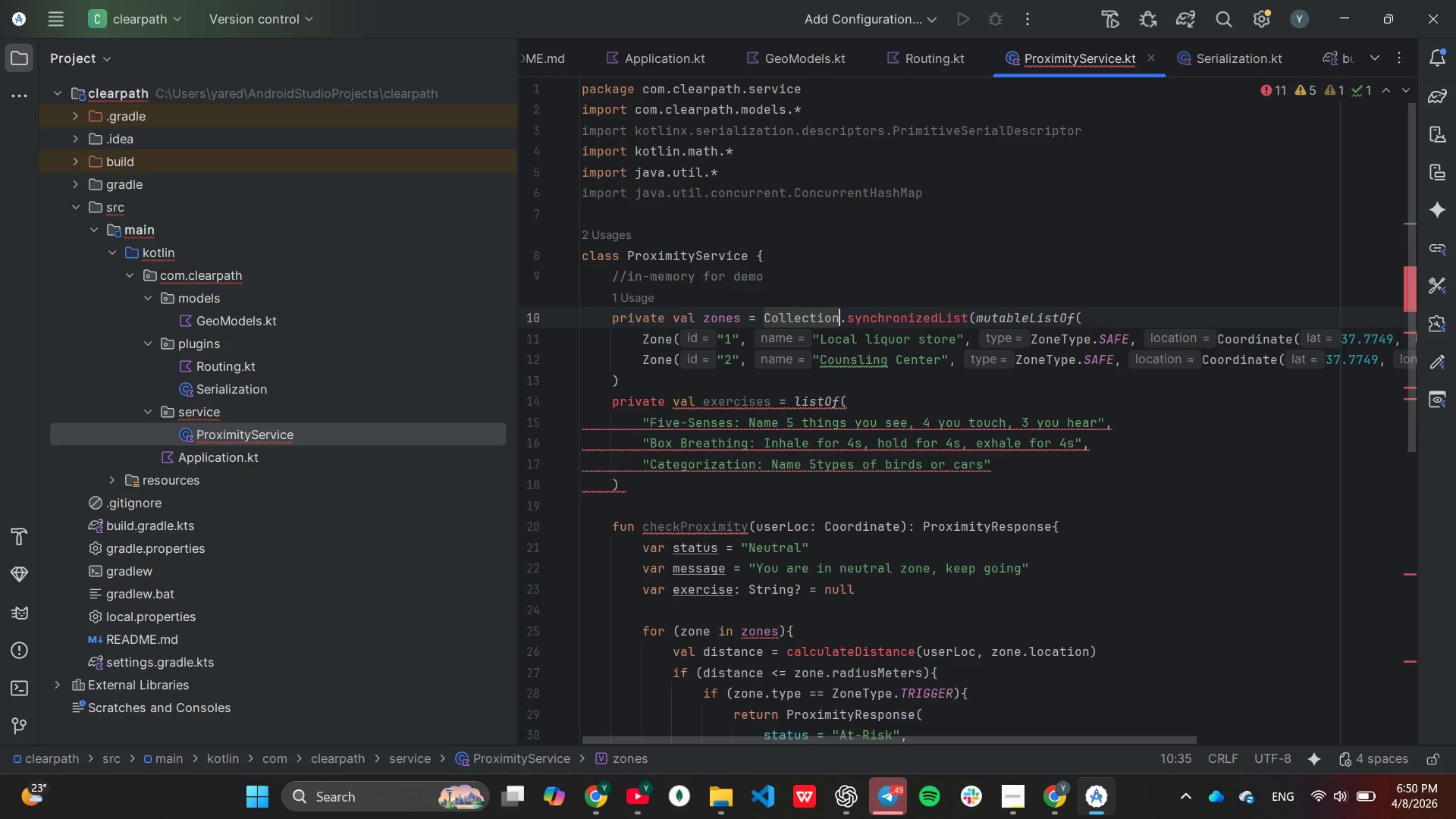 
key(ArrowLeft)
 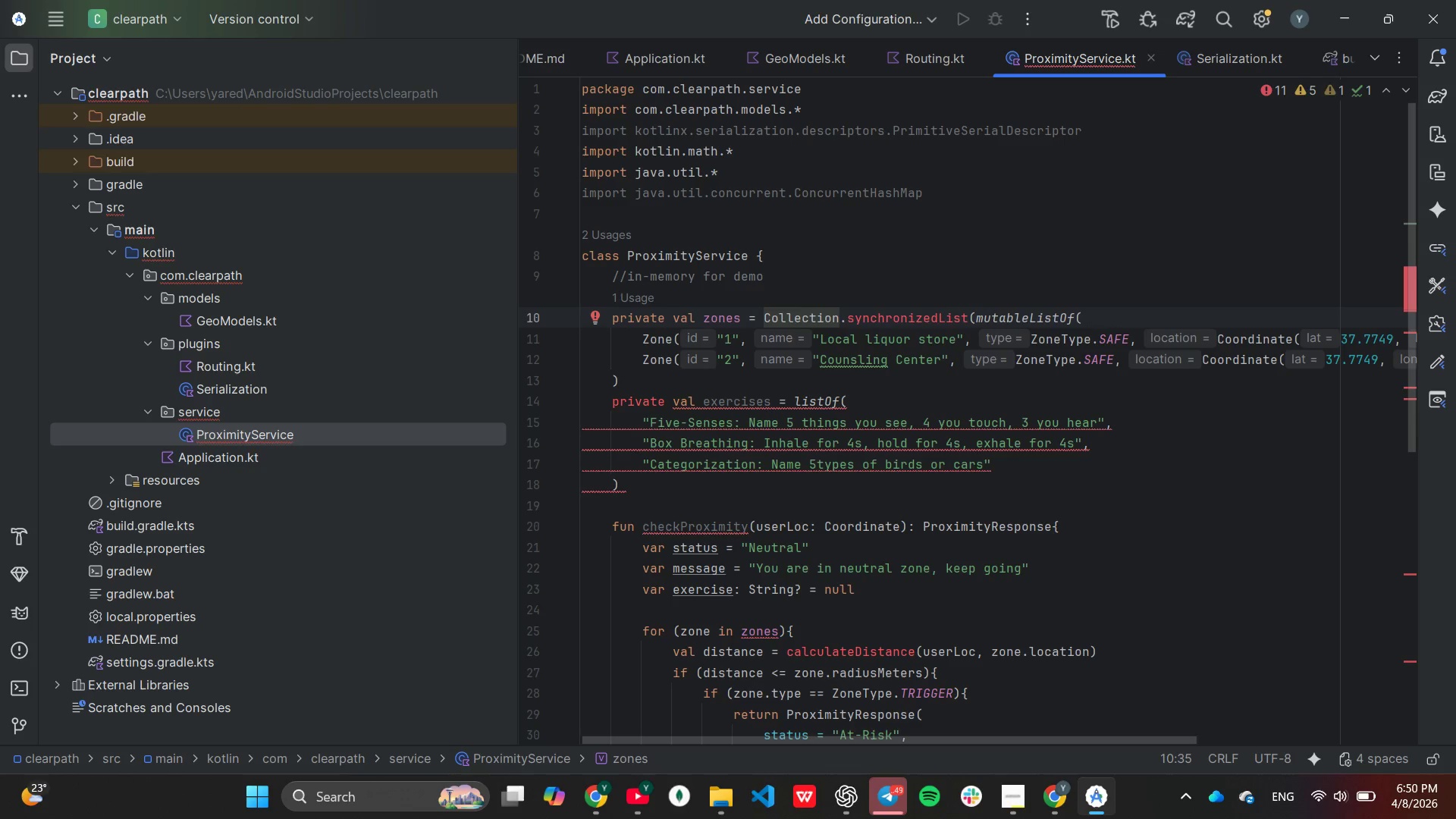 
key(S)
 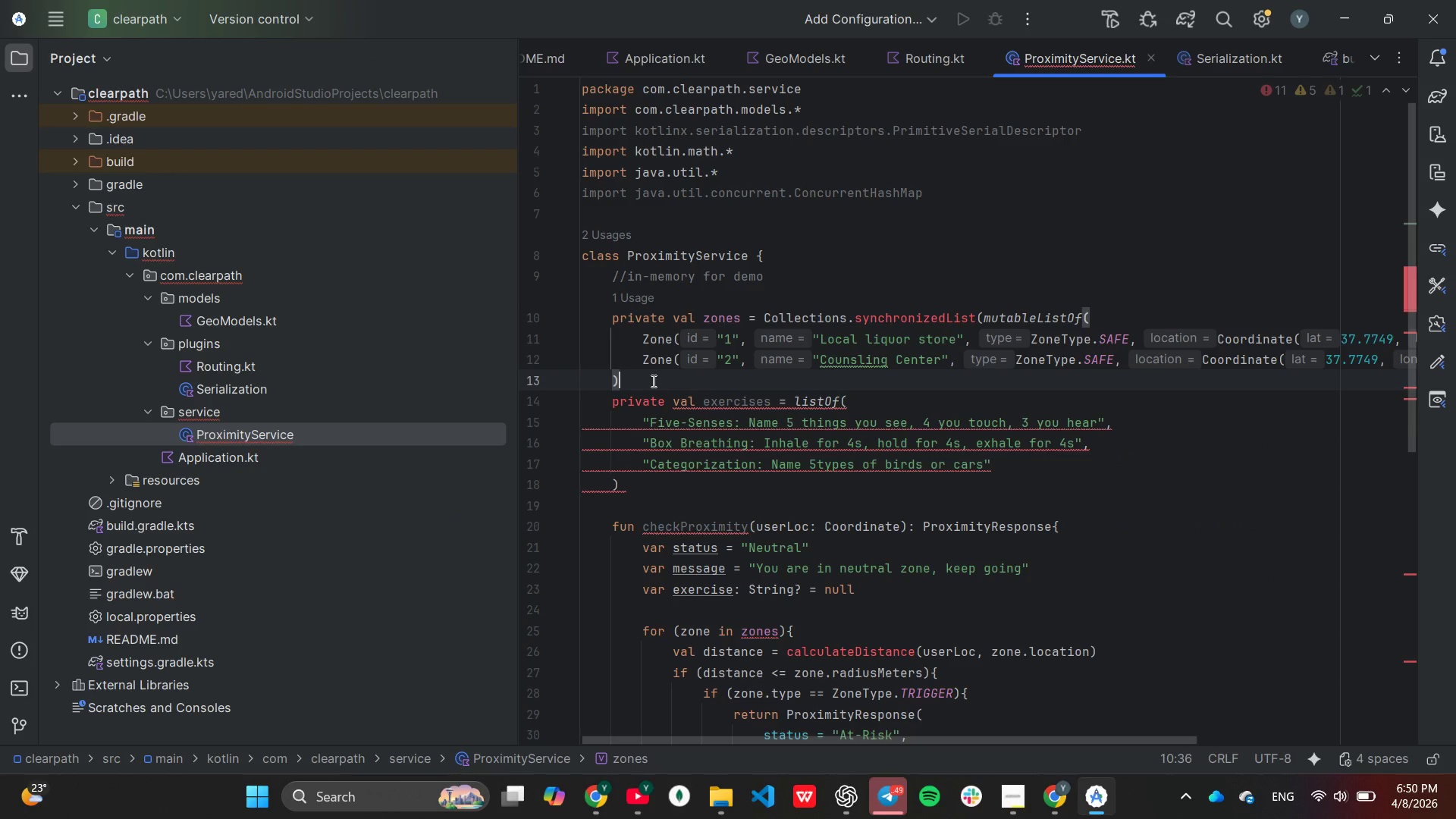 
wait(6.69)
 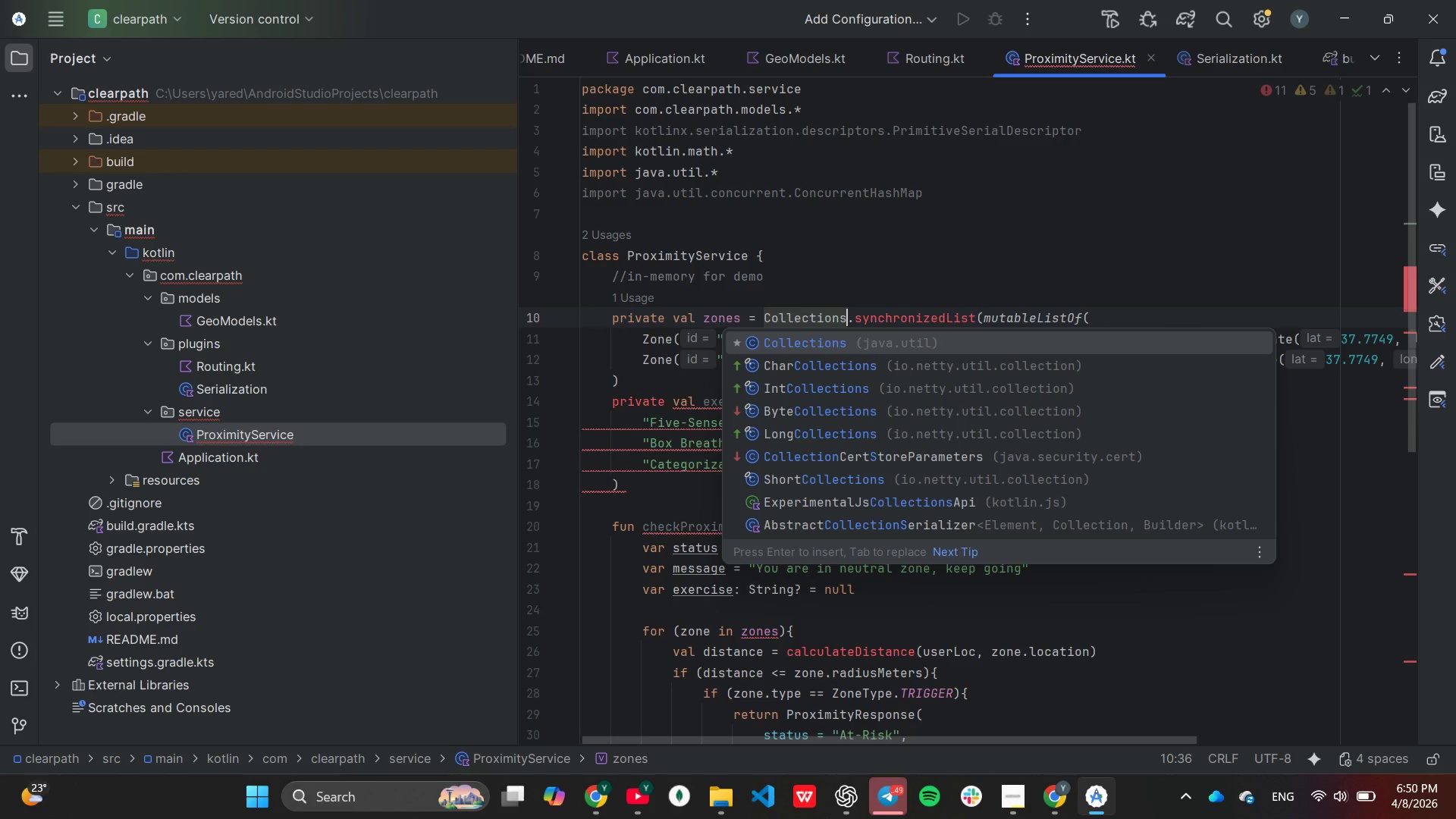 
key(Shift+0)
 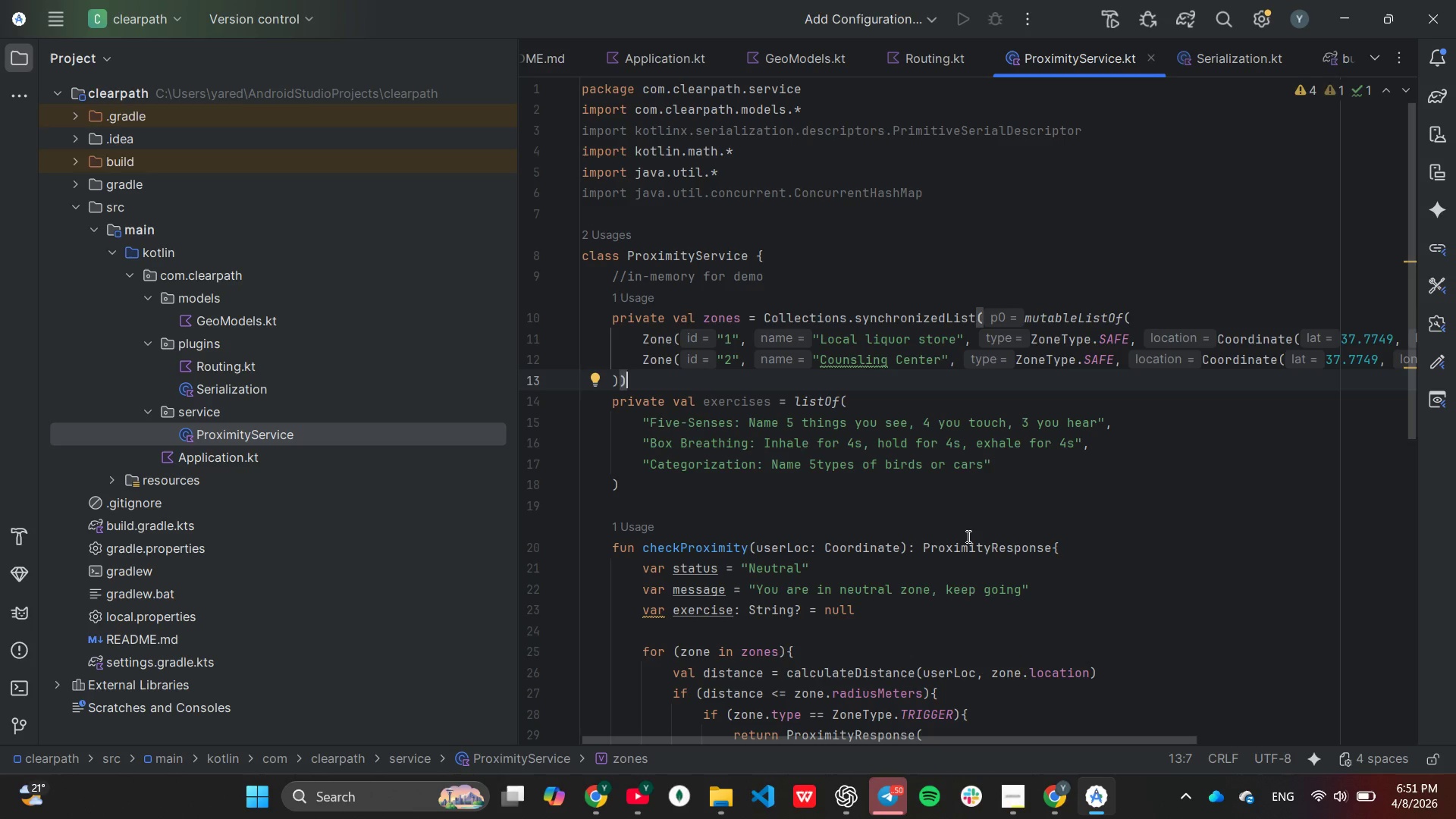 
wait(38.11)
 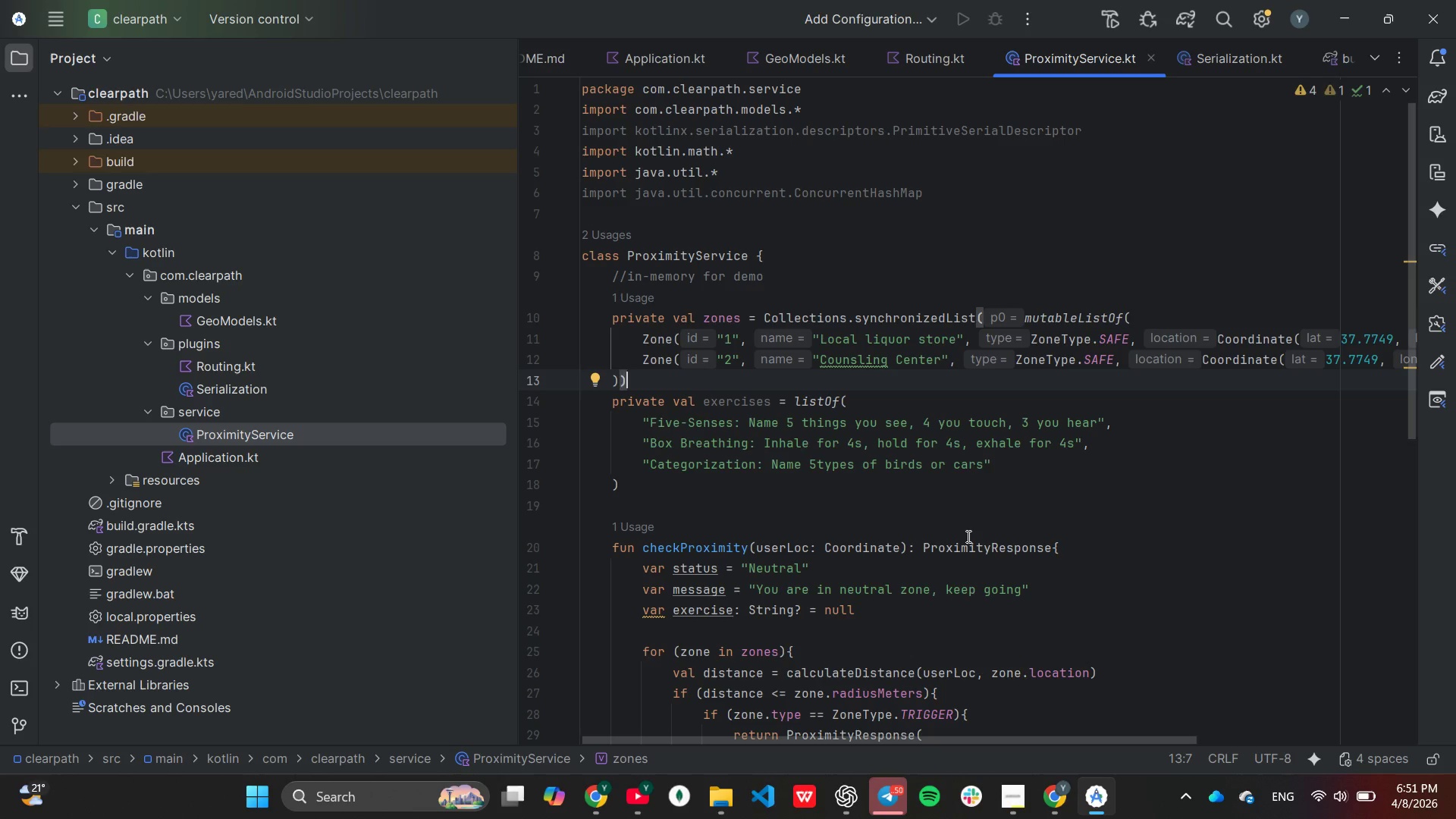 
key(Enter)
 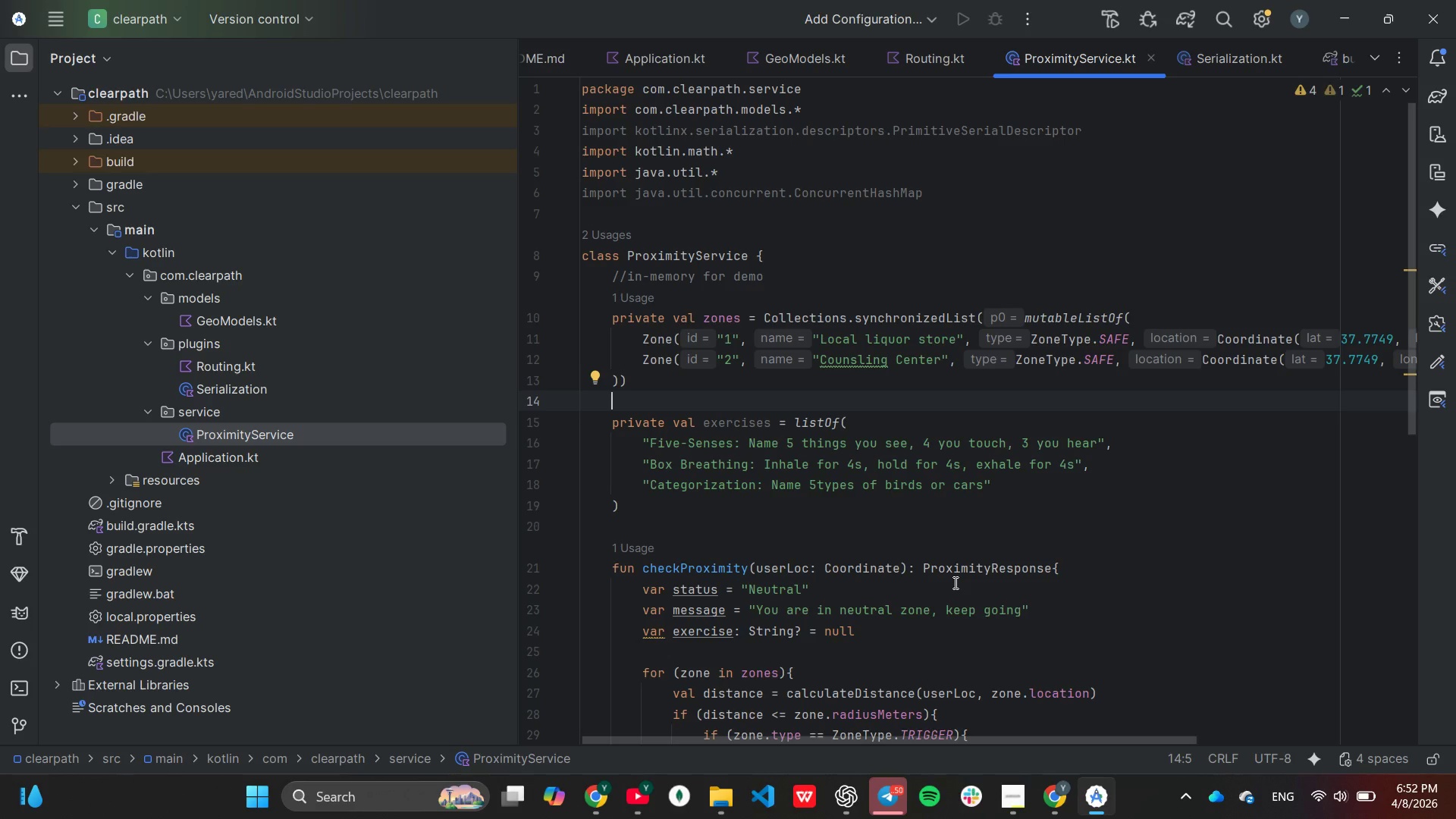 
wait(41.58)
 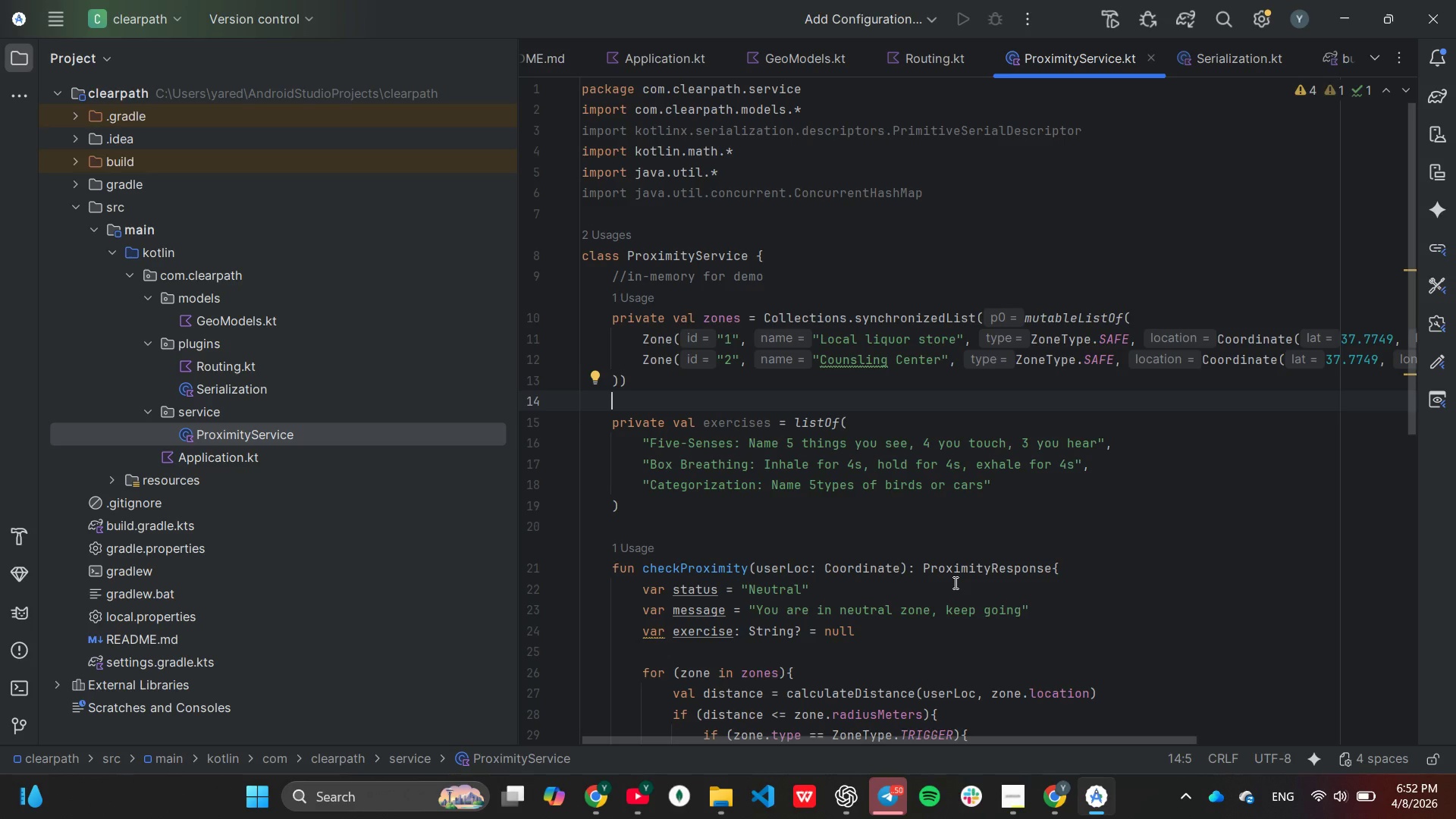 
type(pr)
 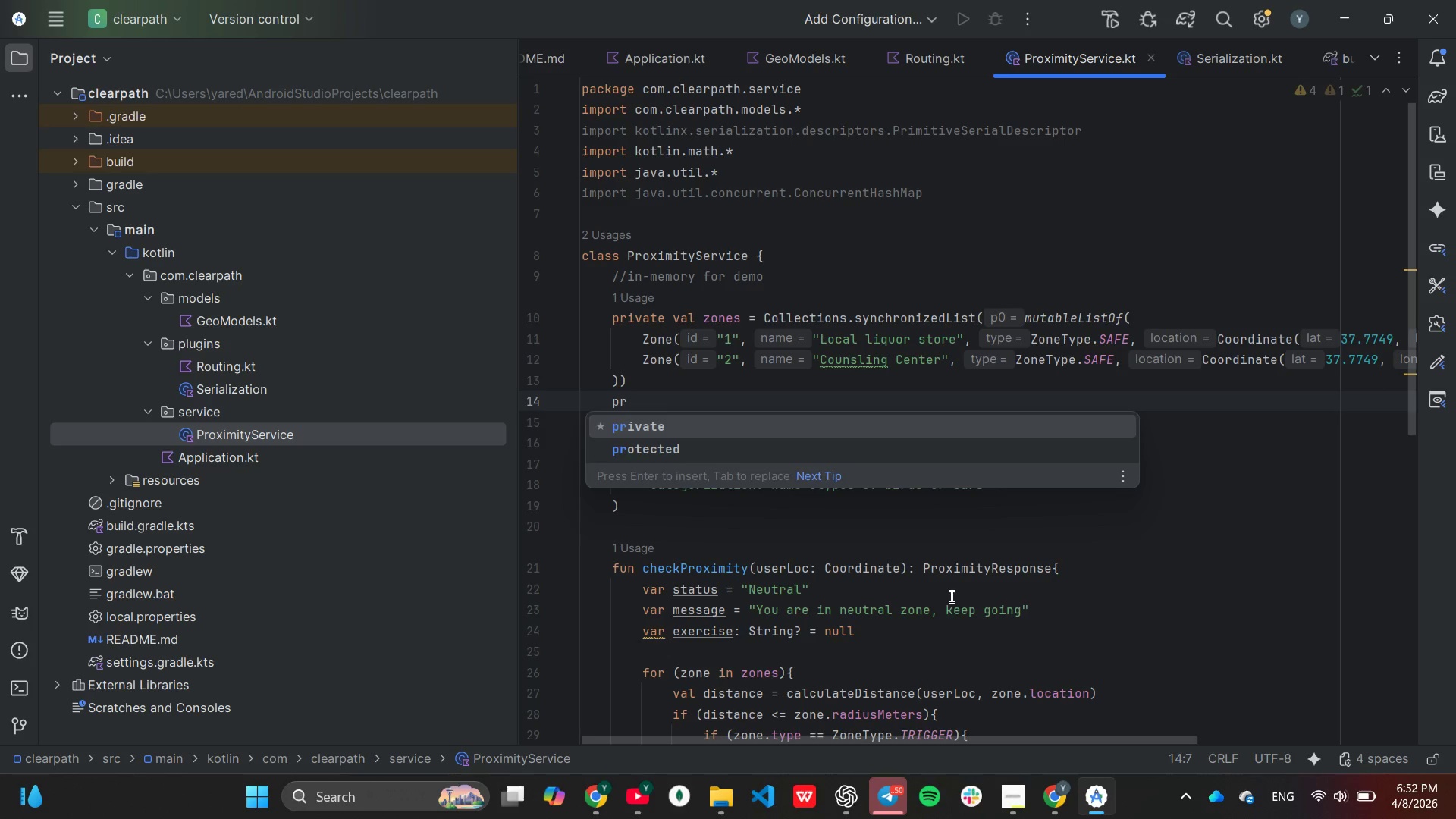 
key(Enter)
 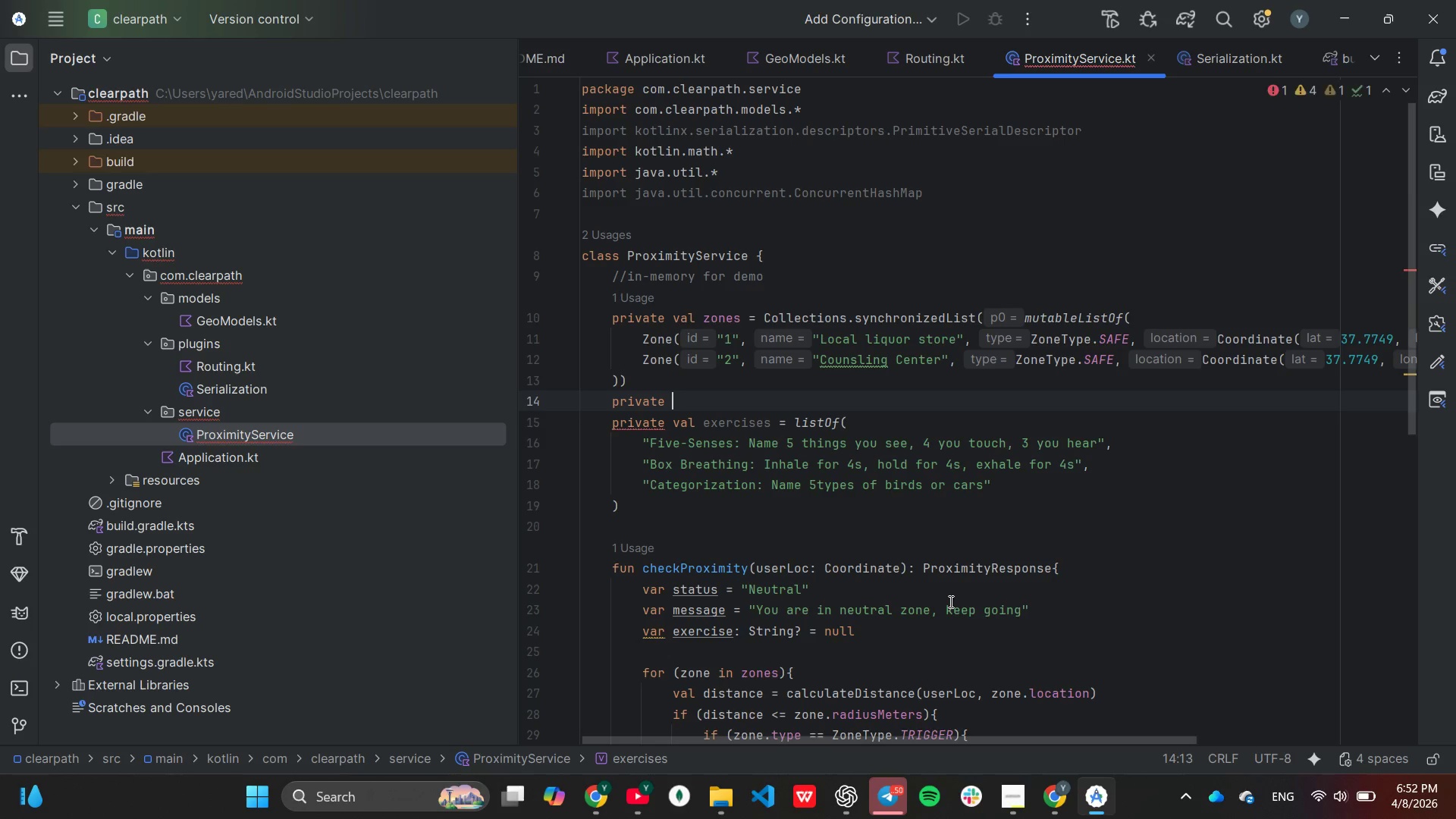 
type(val alret)
key(Backspace)
key(Backspace)
key(Backspace)
type(er)
 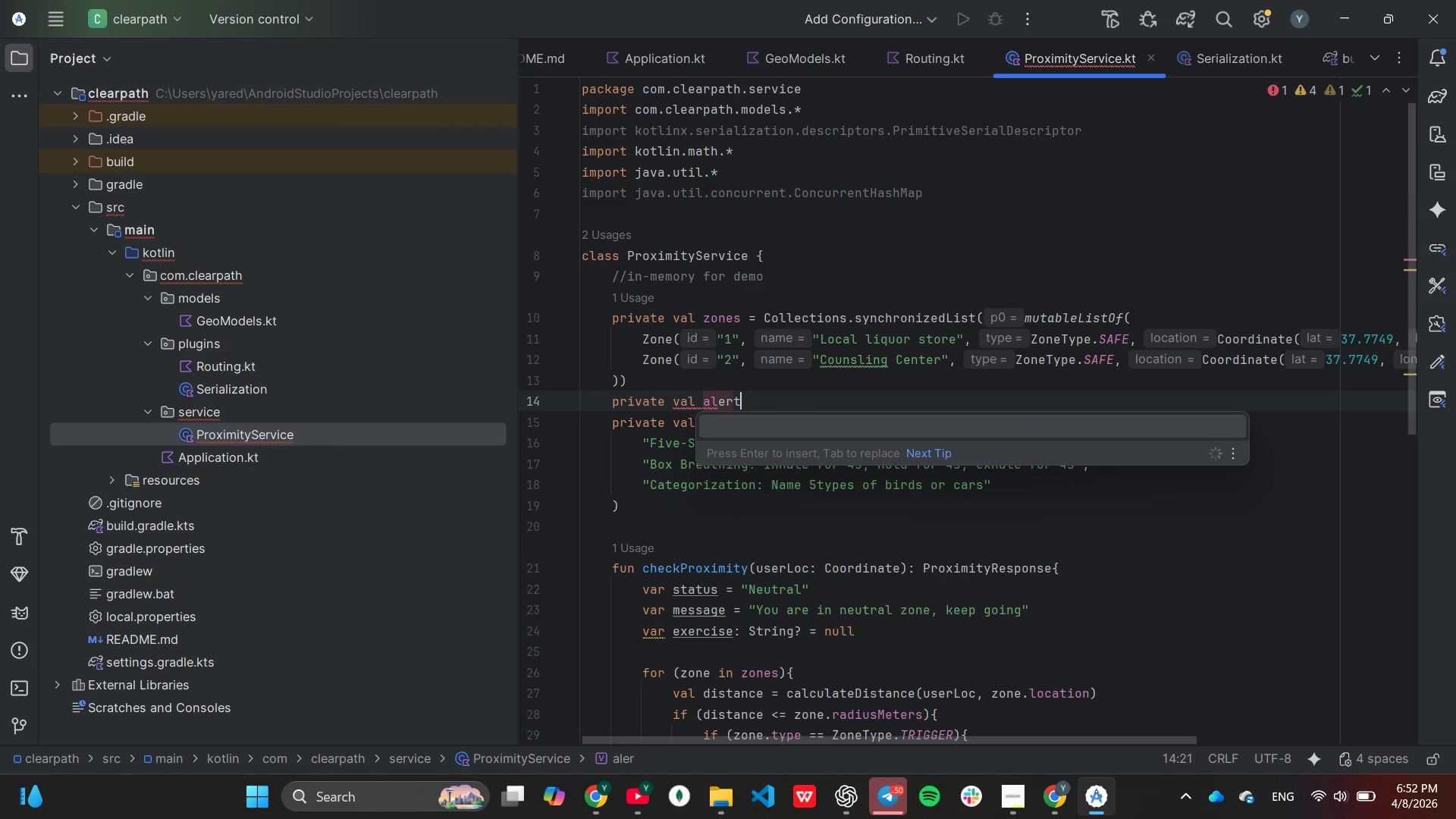 
type(tTracker)
 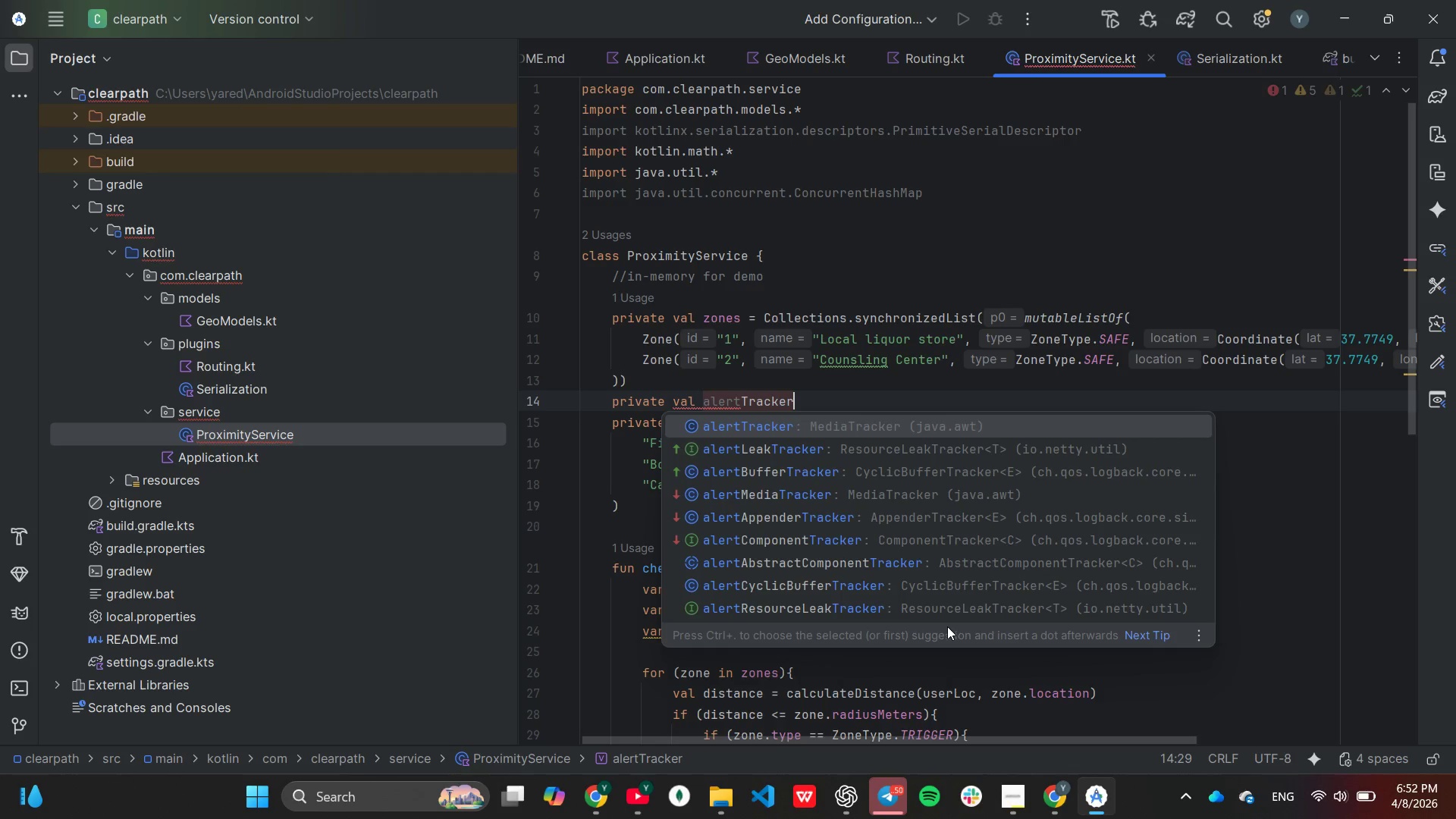 
key(Space)
 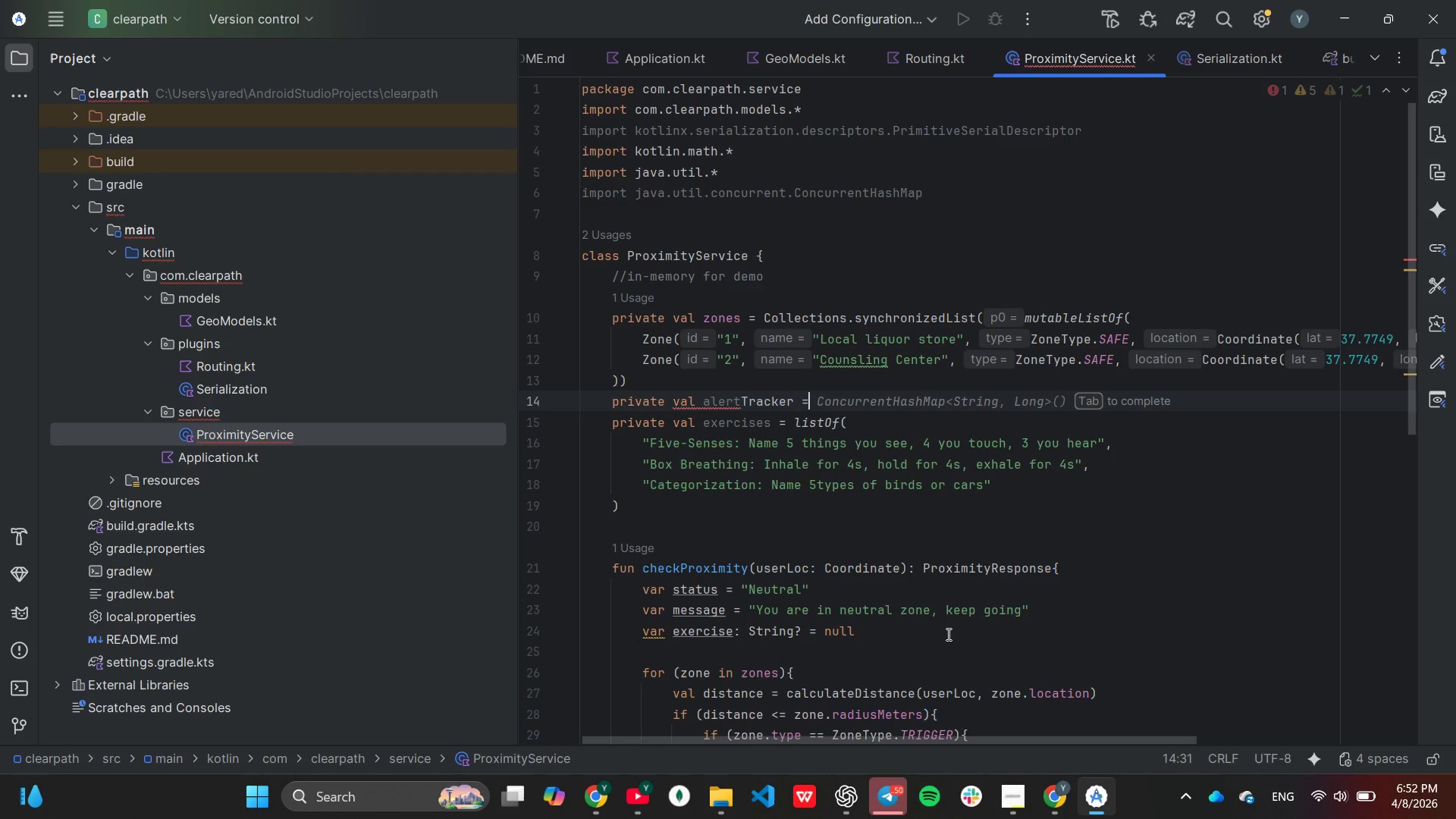 
key(Equal)
 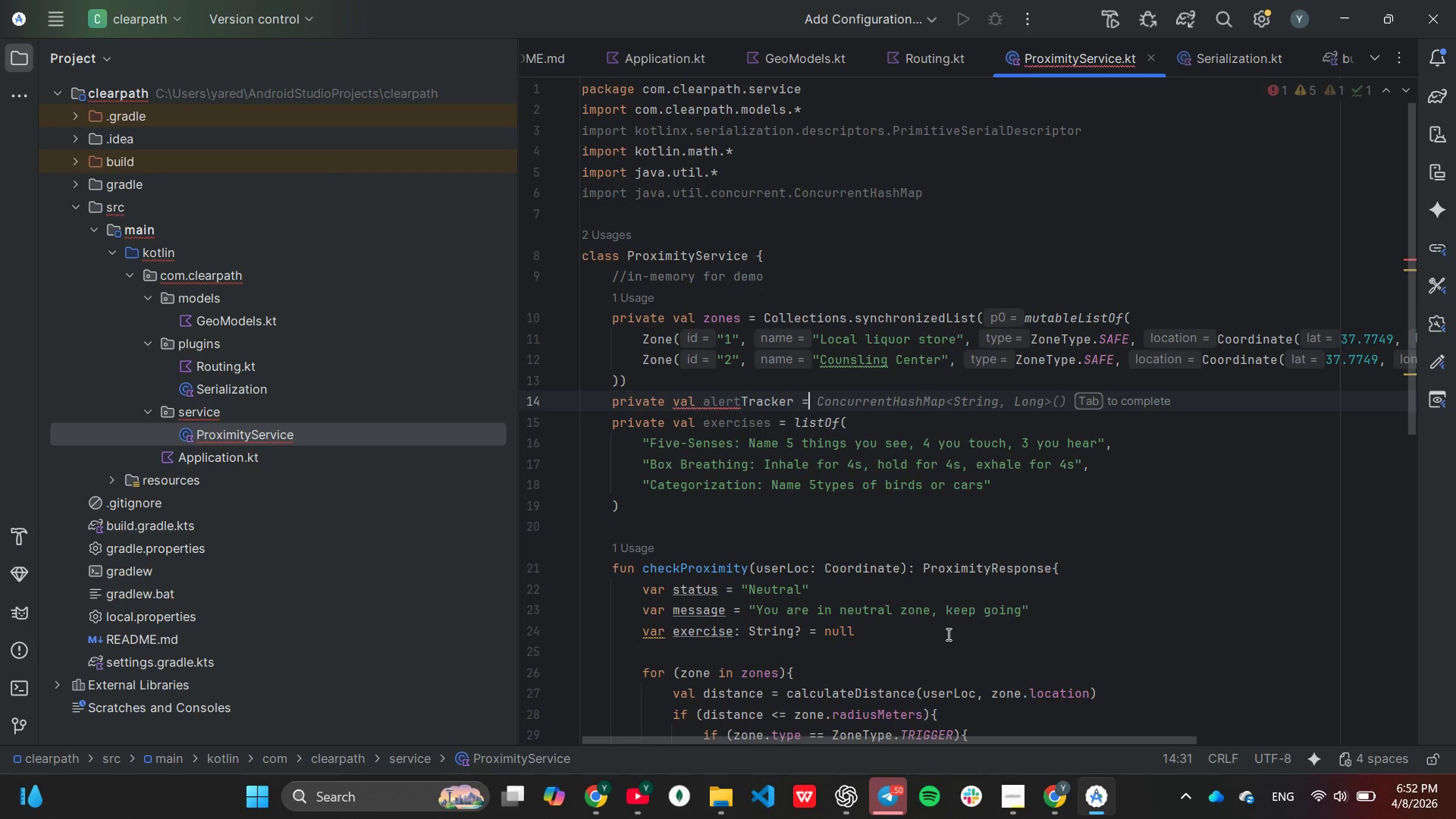 
key(Space)
 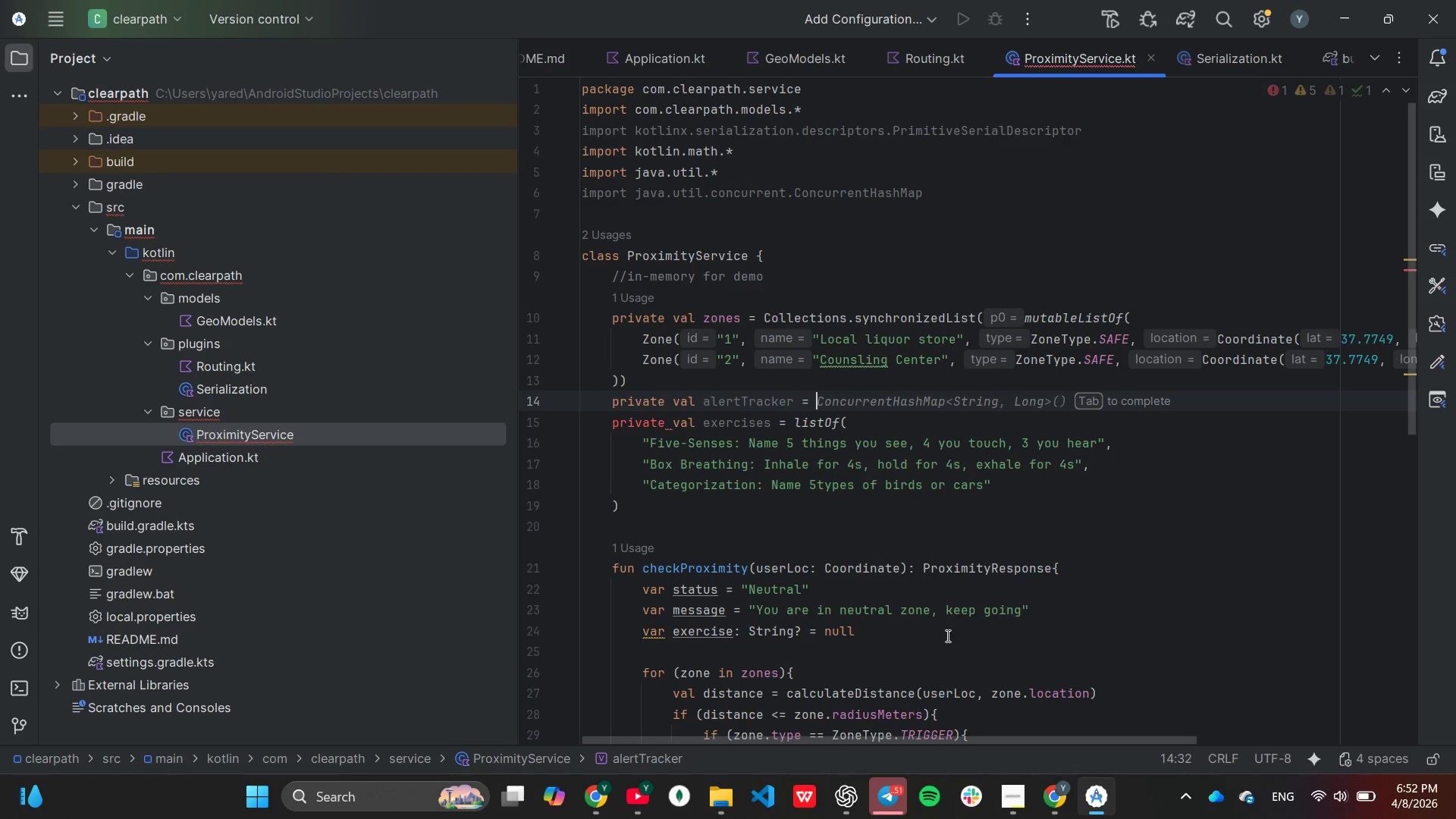 
key(Tab)
 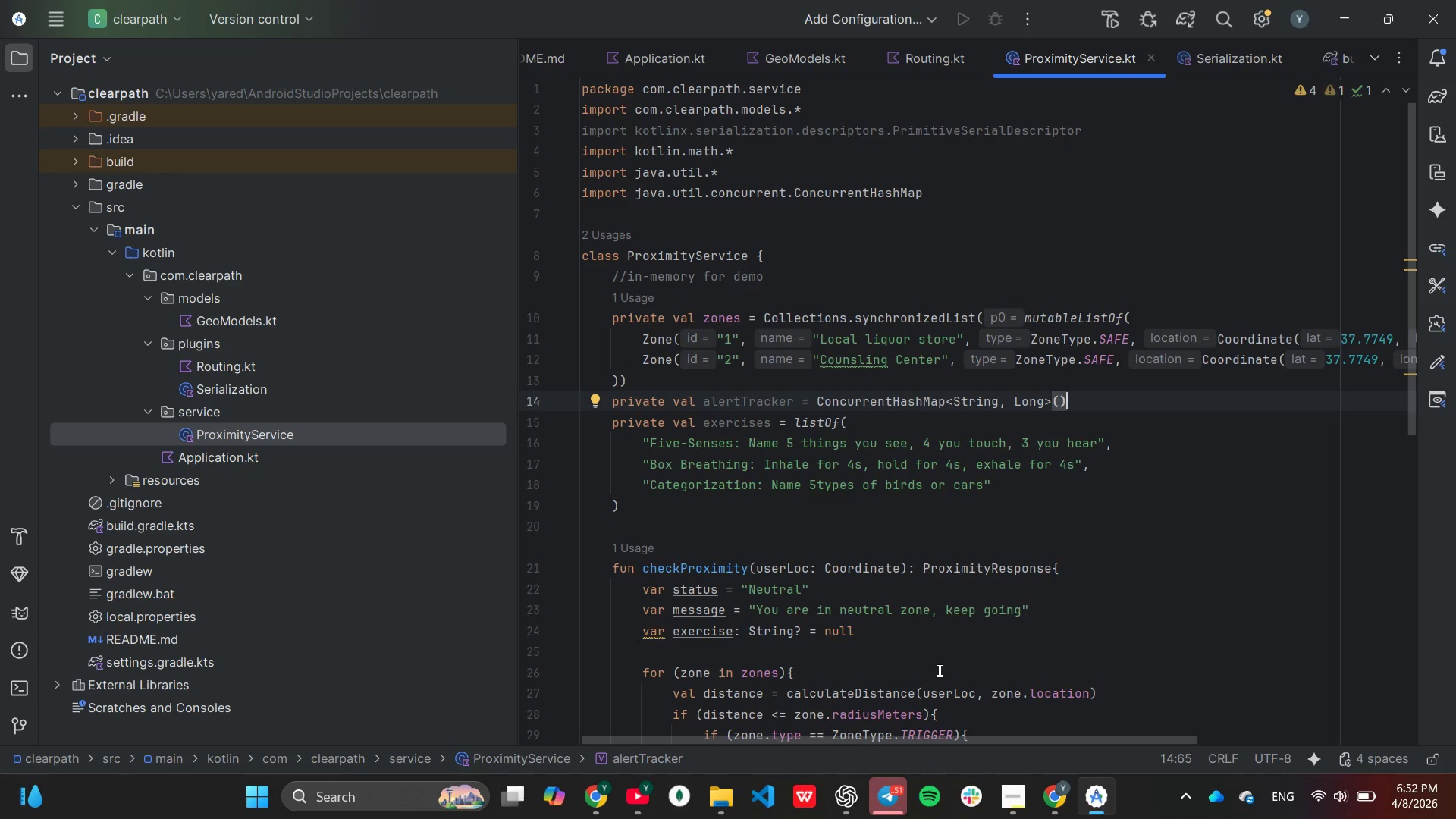 
wait(6.86)
 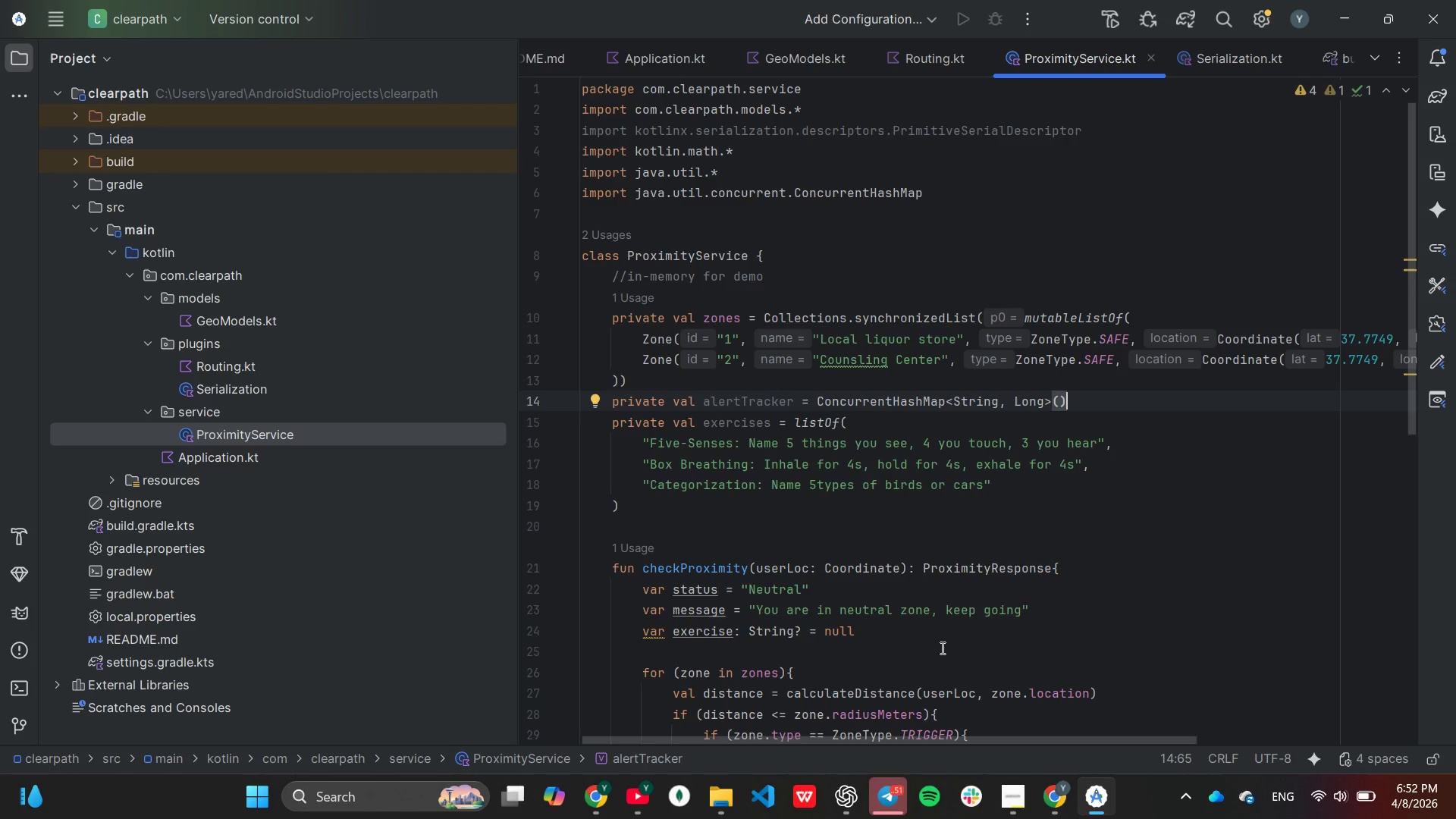 
hold_key(key=ArrowLeft, duration=0.31)
 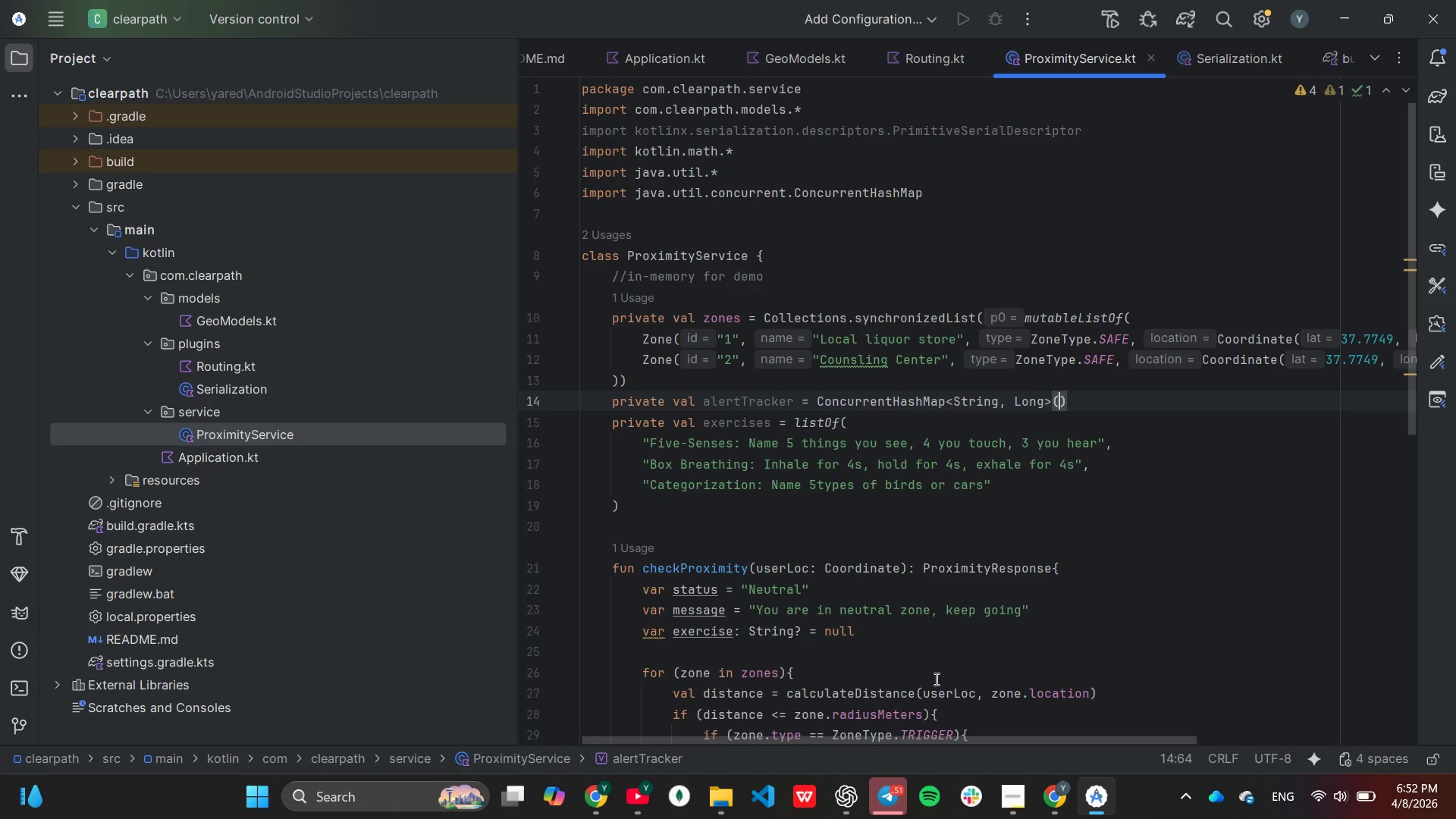 
key(ArrowLeft)
 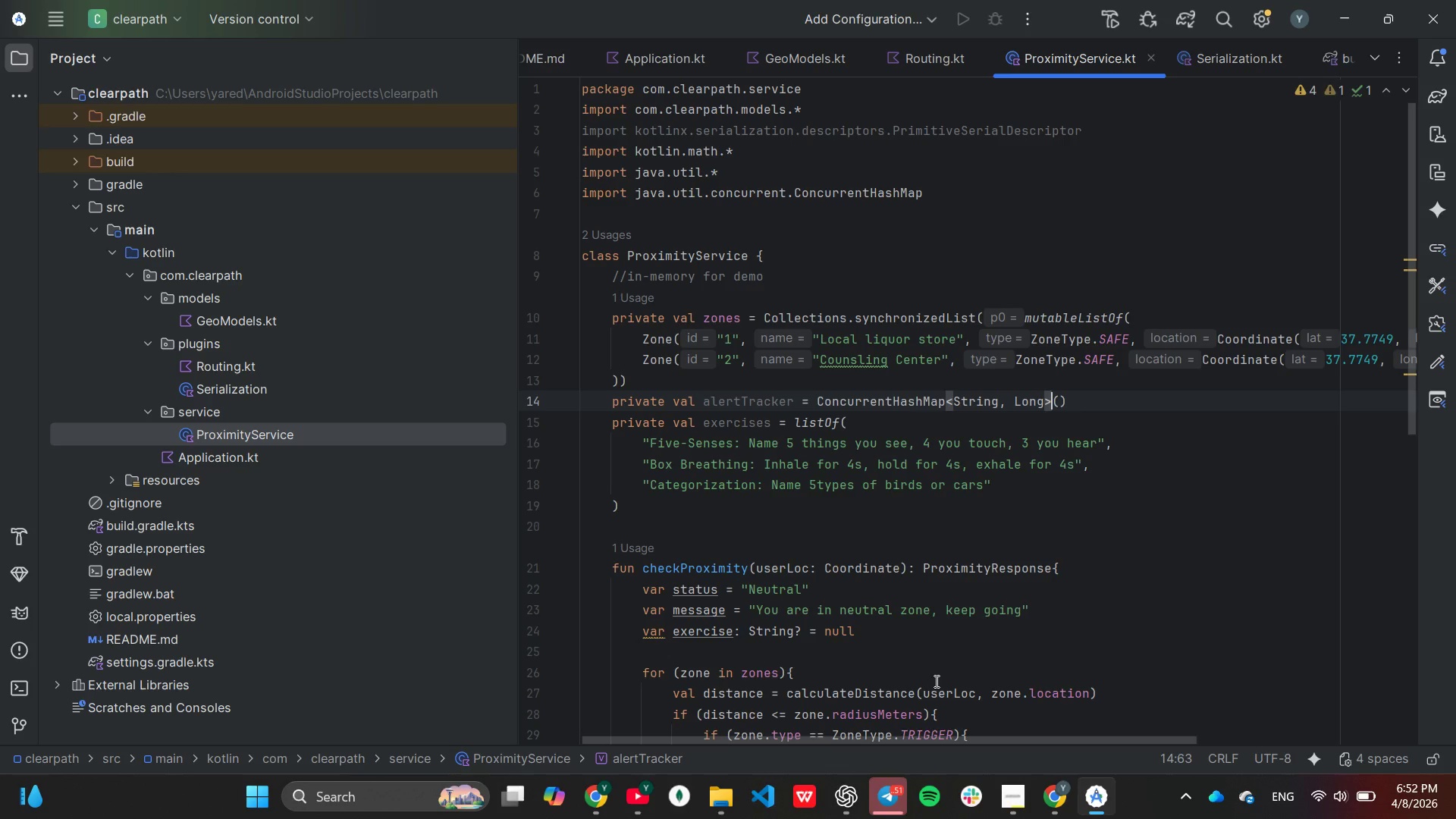 
hold_key(key=ArrowLeft, duration=0.31)
 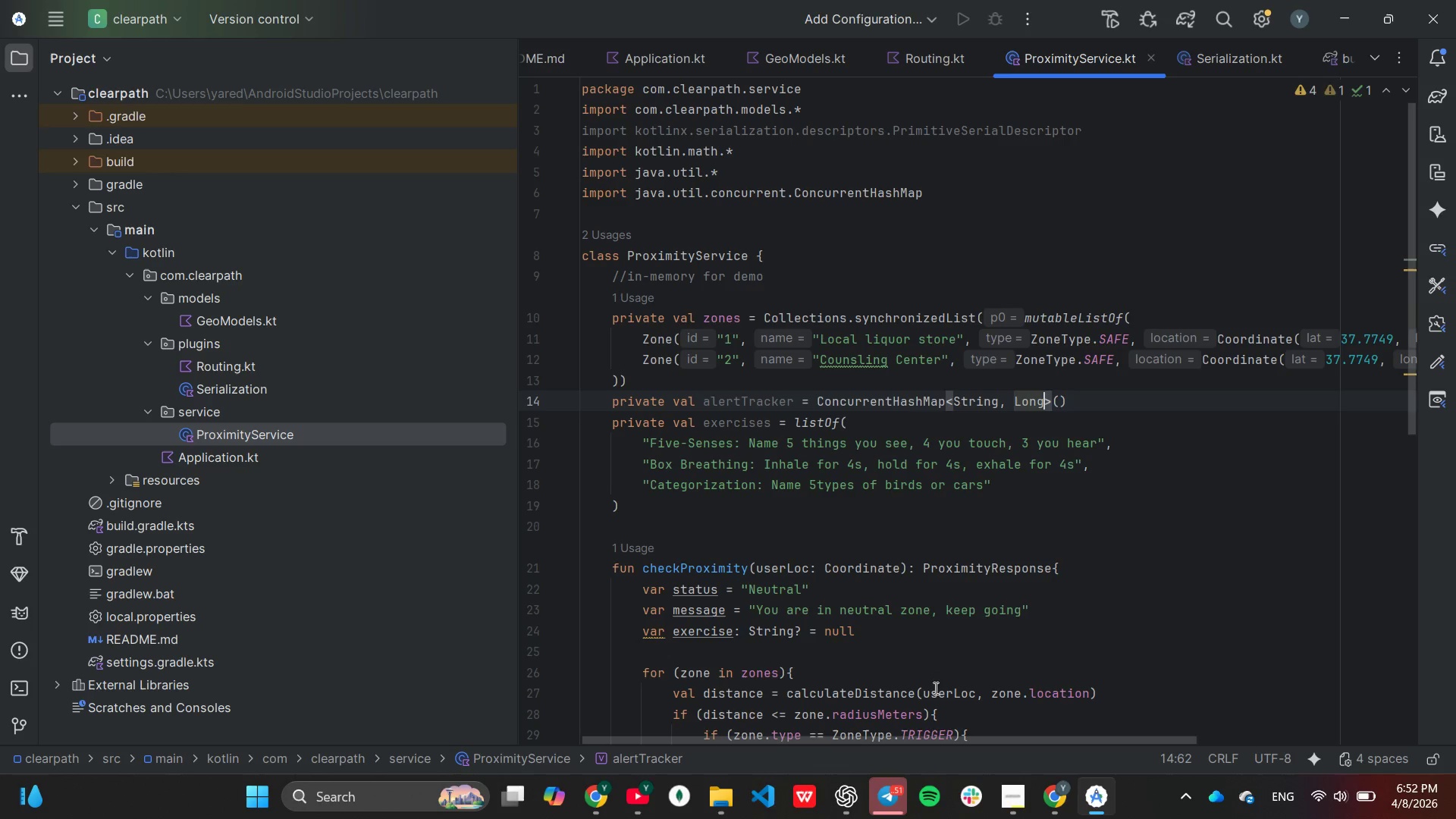 
hold_key(key=ArrowLeft, duration=0.31)
 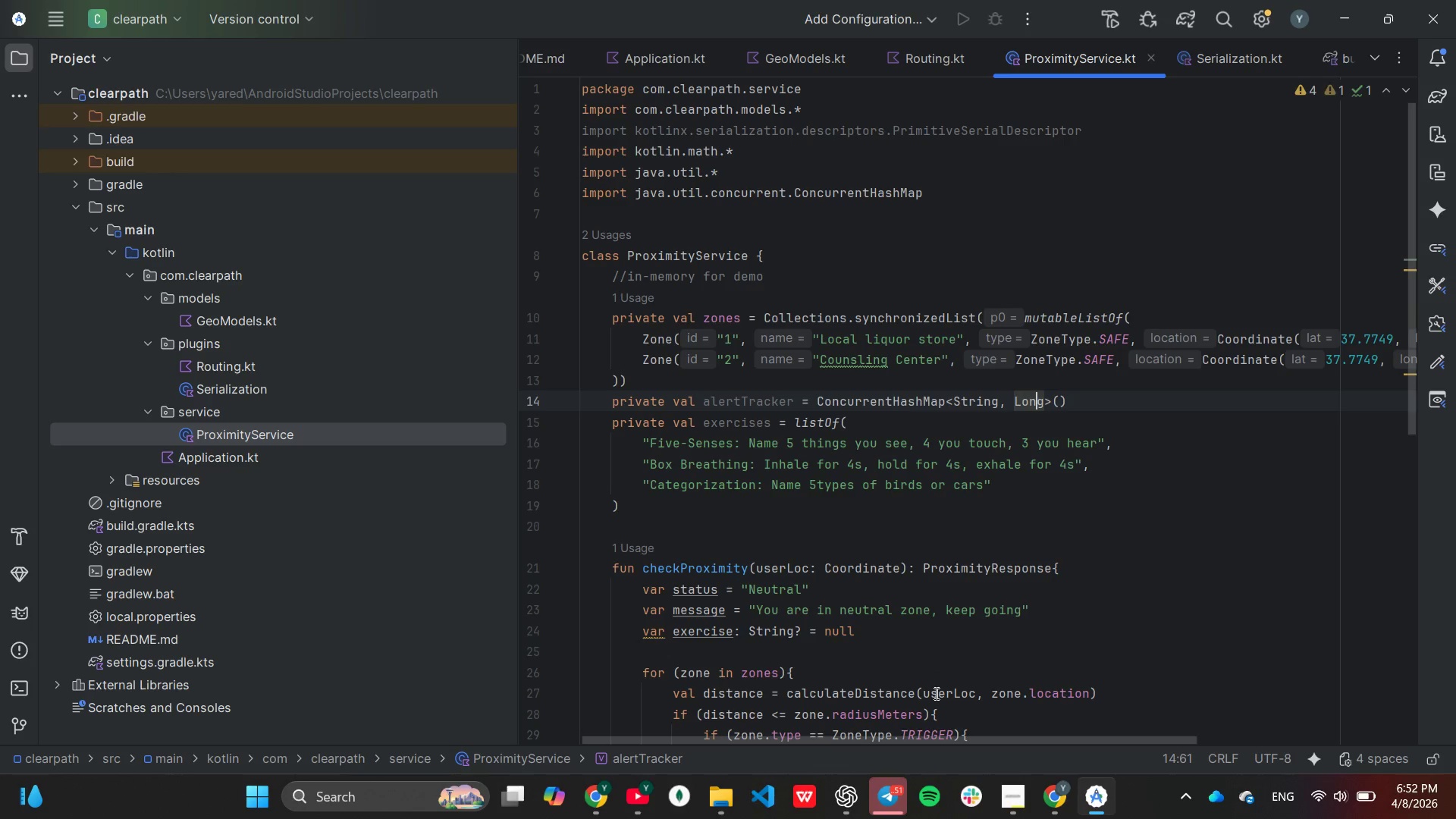 
hold_key(key=Backspace, duration=0.31)
 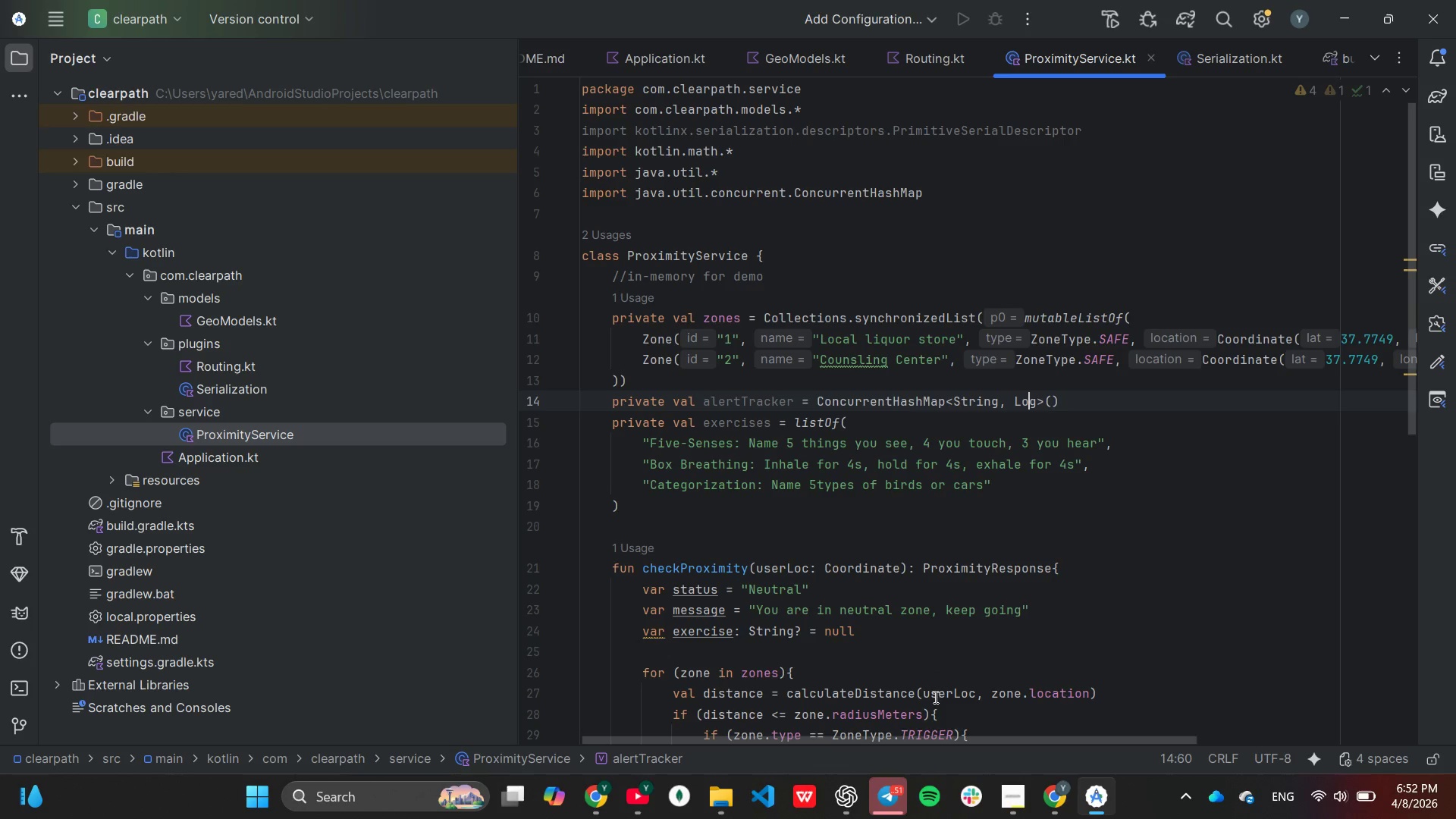 
hold_key(key=Backspace, duration=0.31)
 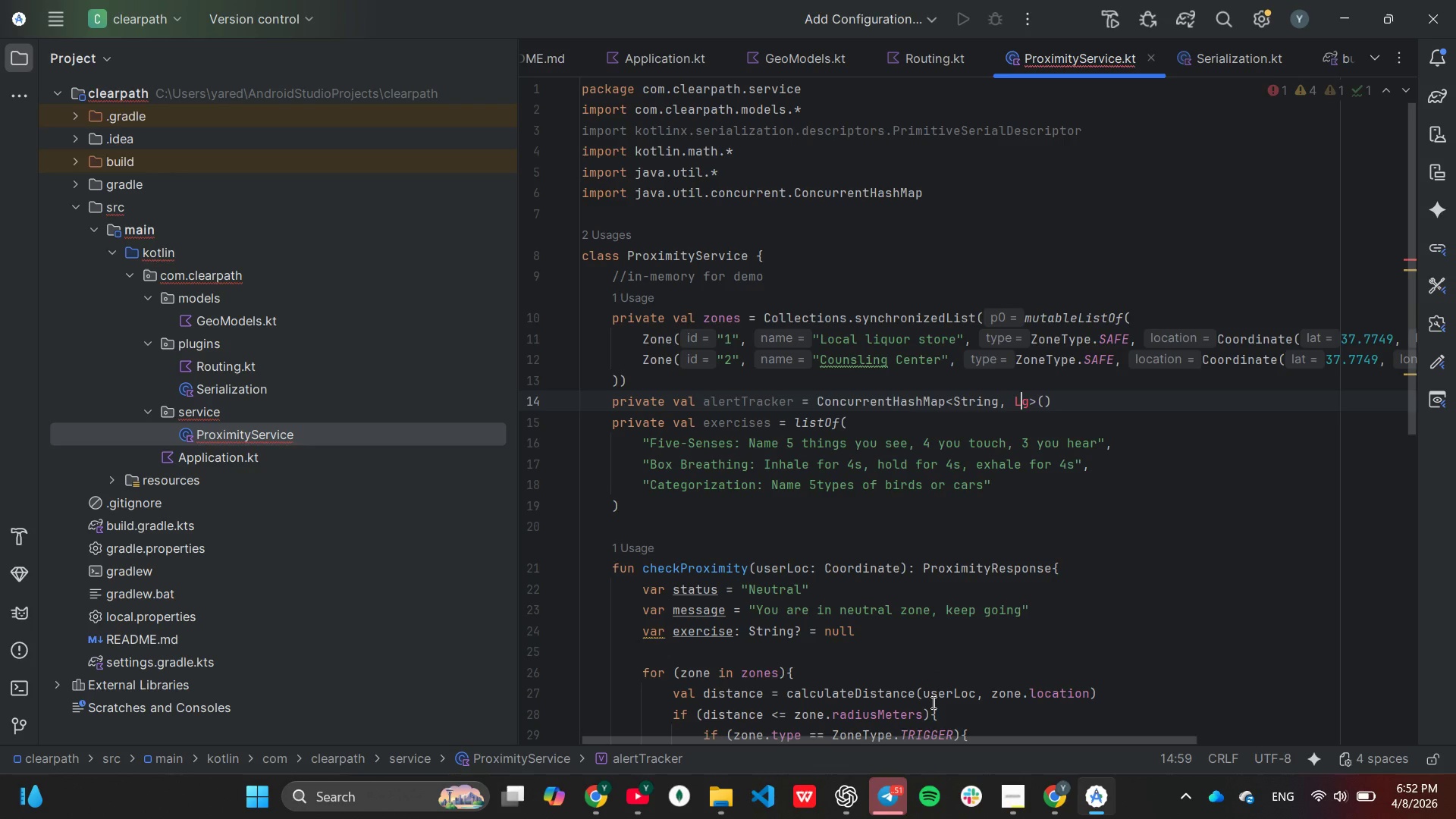 
hold_key(key=Backspace, duration=0.33)
 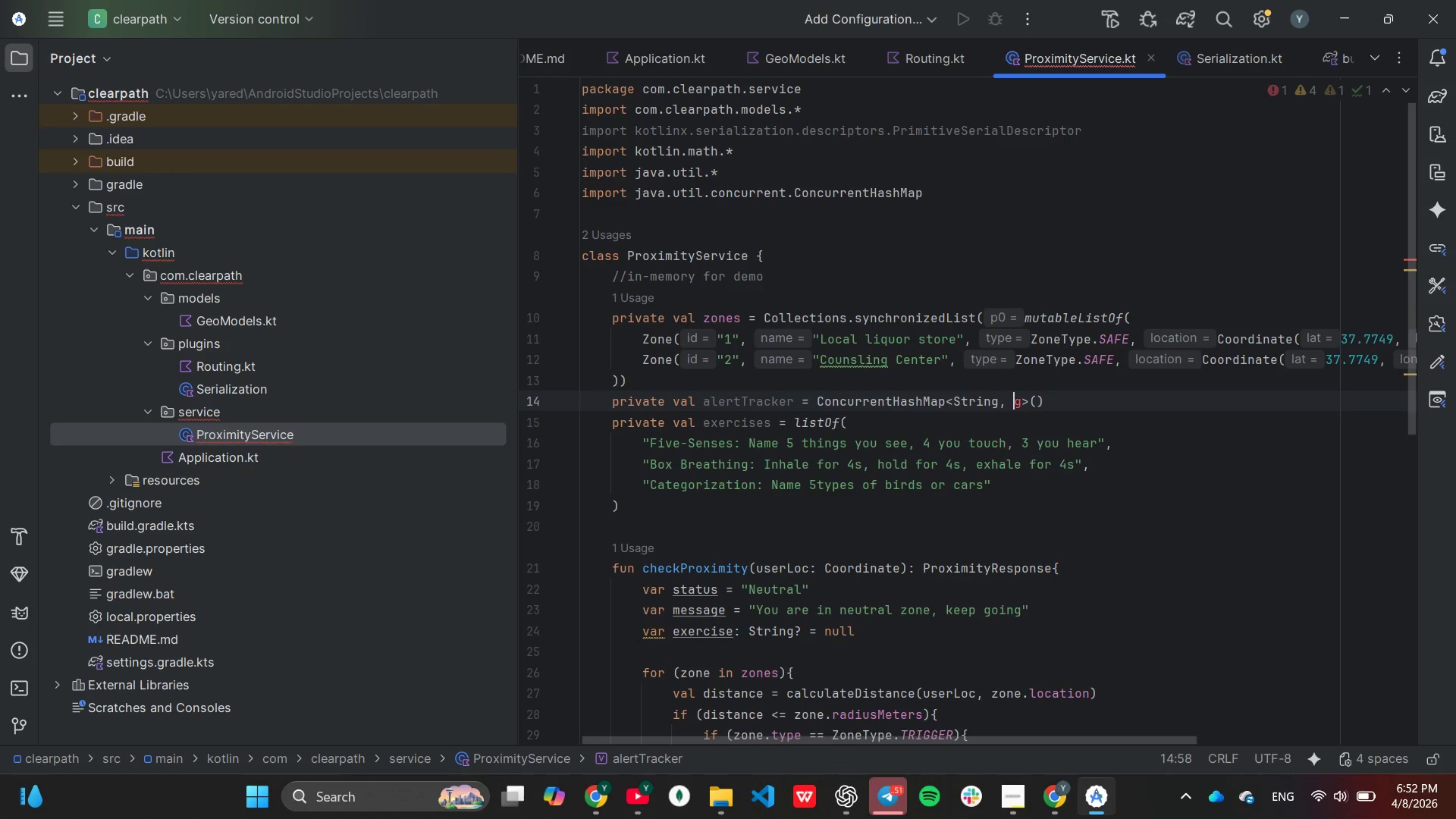 
key(Backspace)
 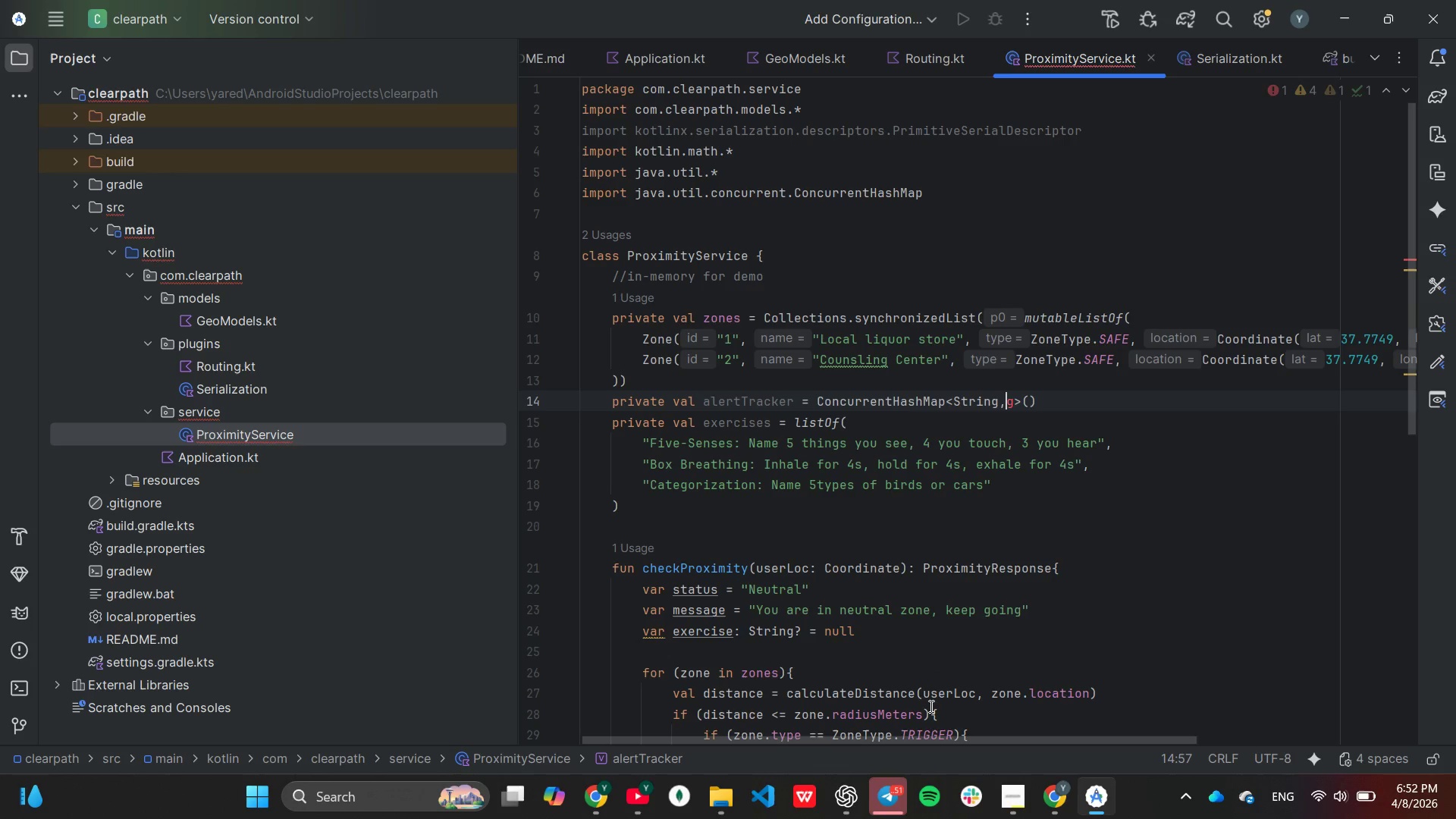 
key(ArrowRight)
 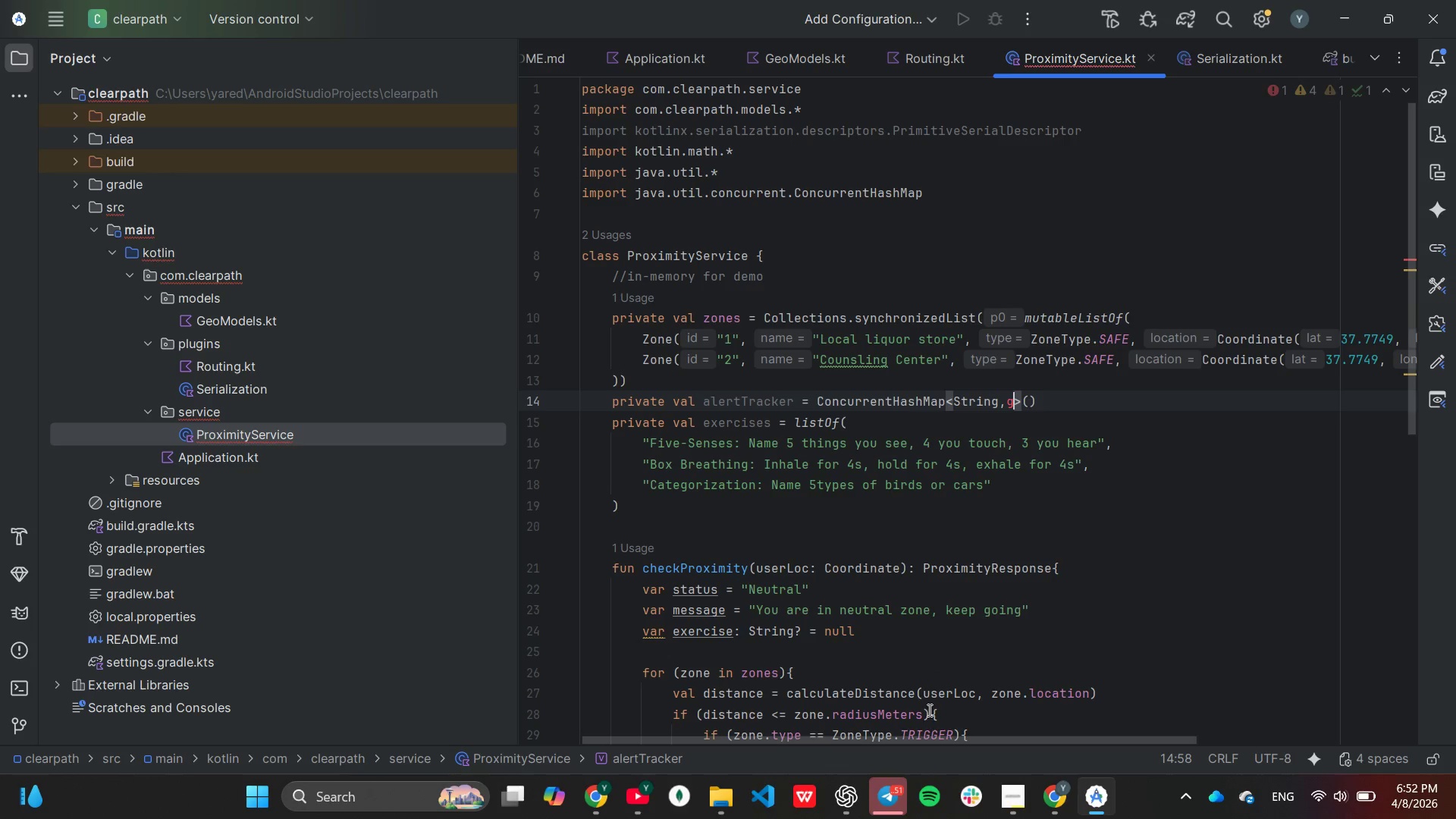 
key(Backspace)
type(Nt)
 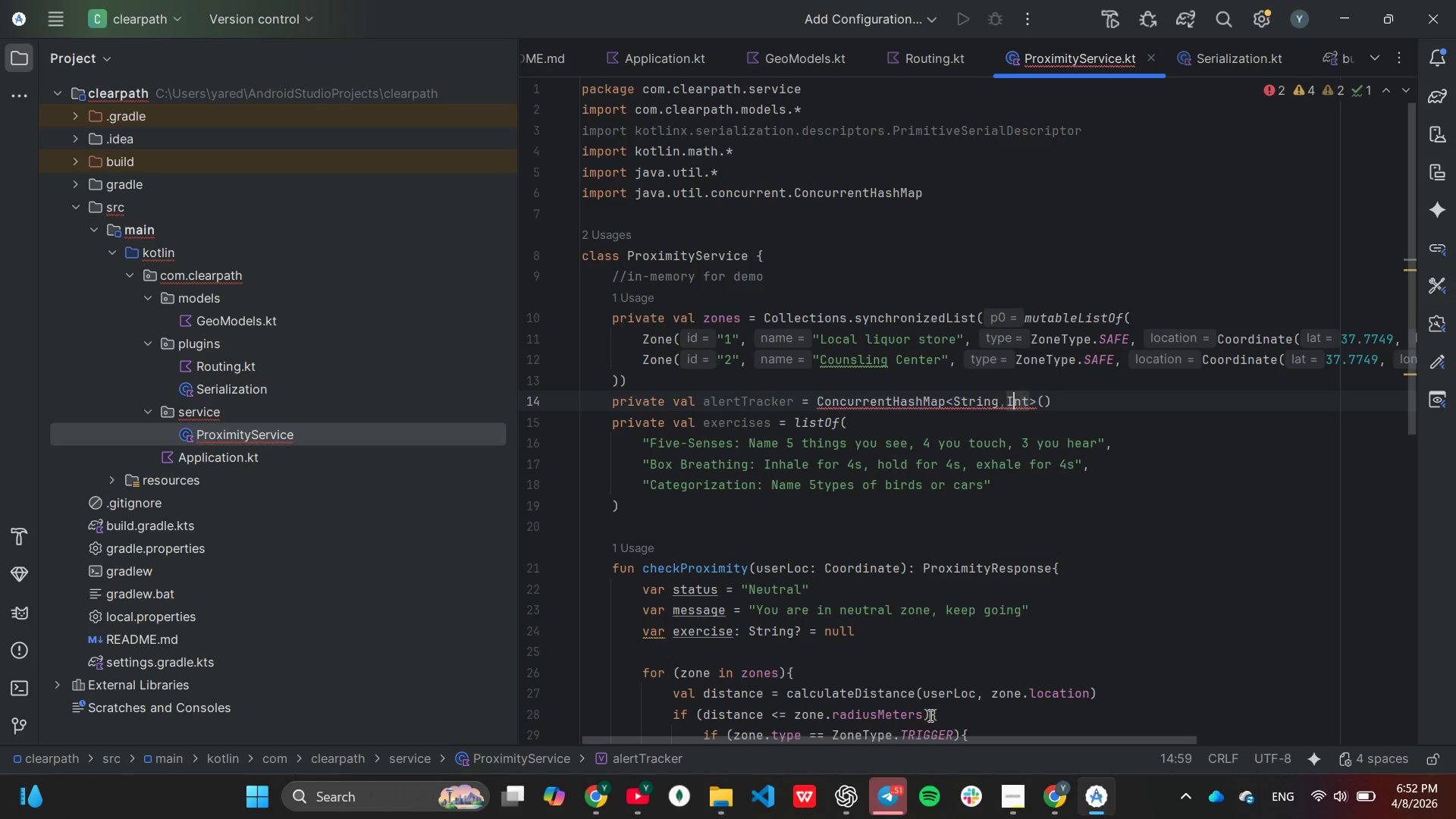 
key(ArrowLeft)
 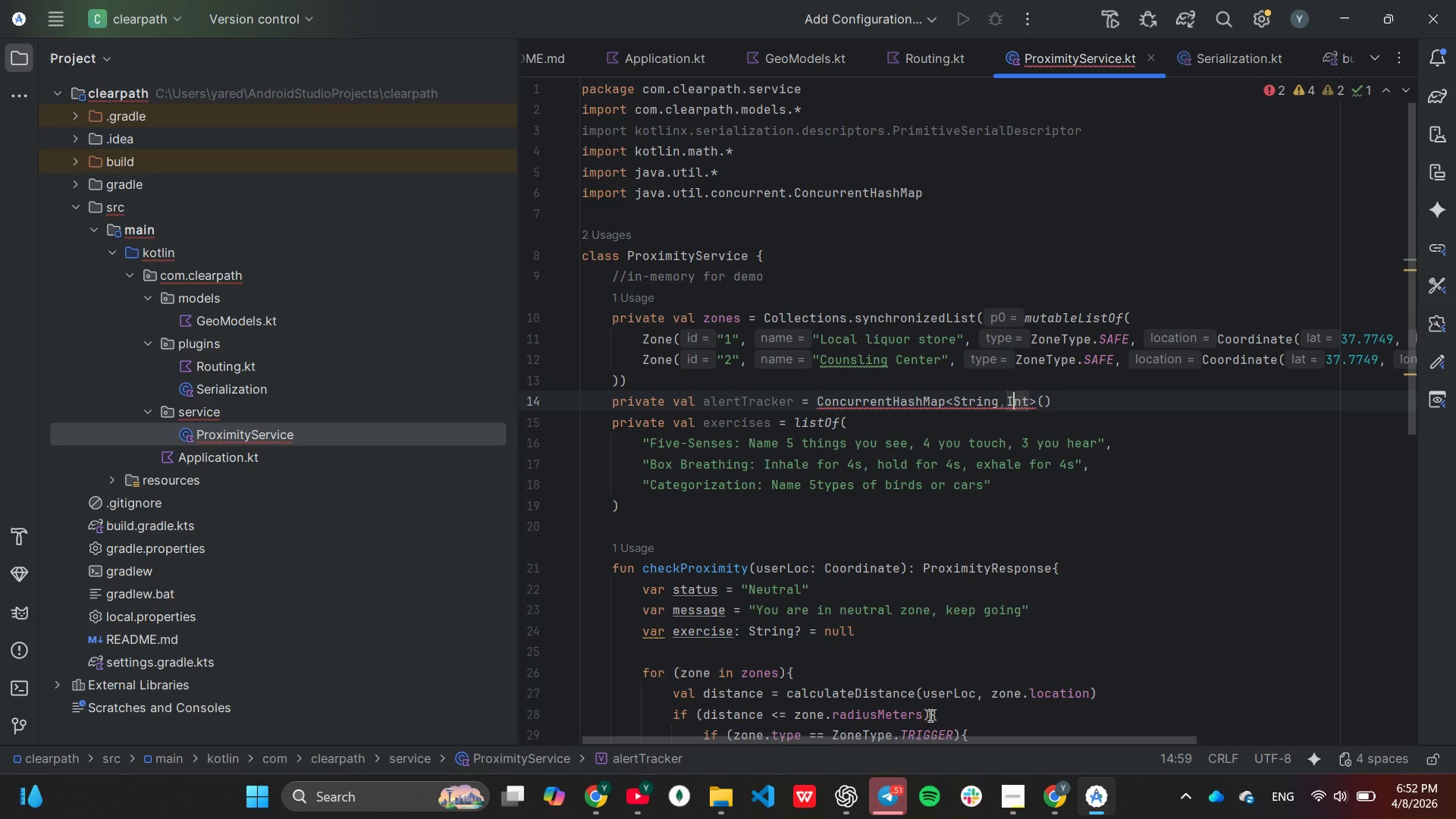 
key(ArrowLeft)
 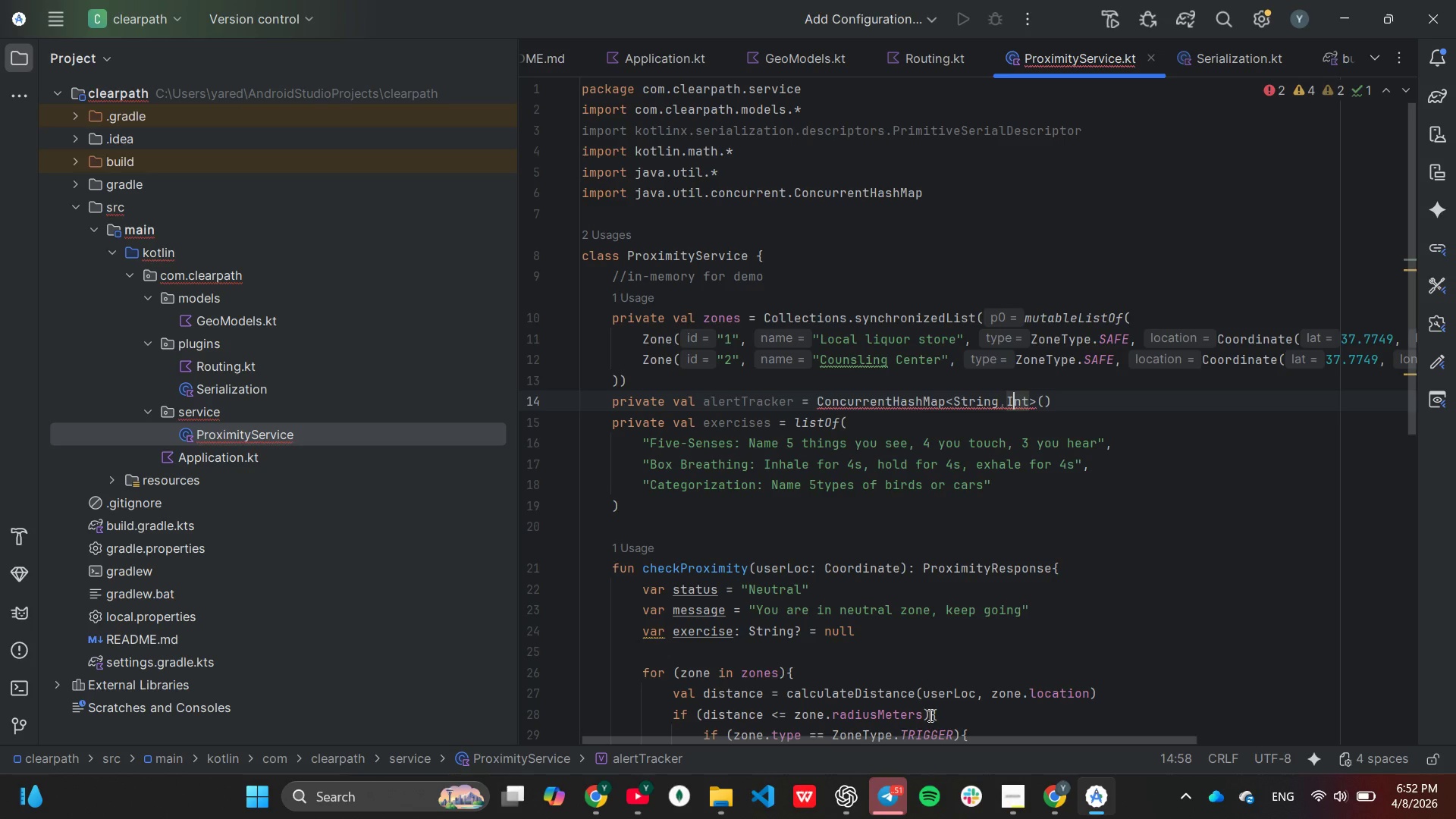 
key(ArrowLeft)
 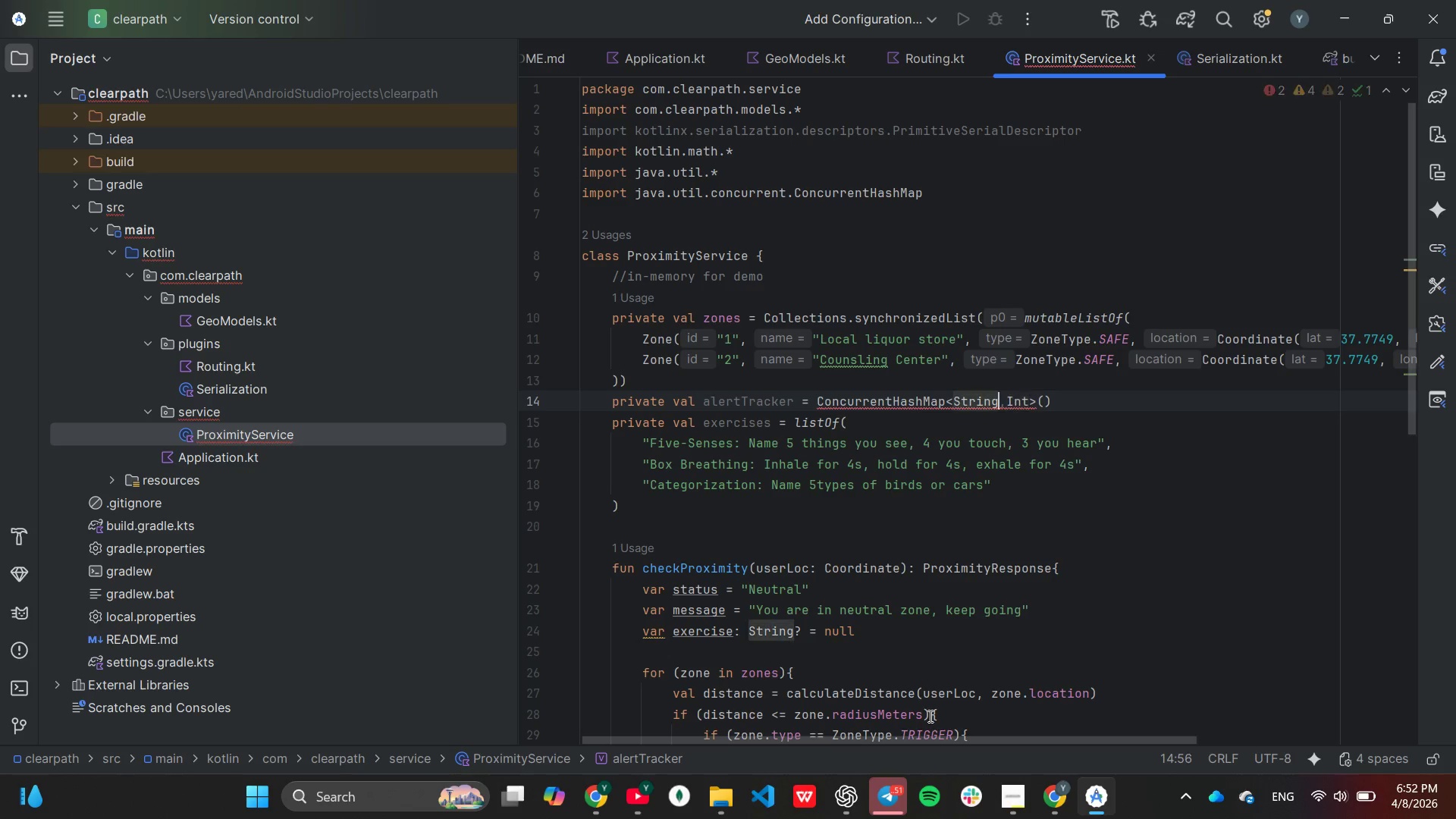 
key(ArrowLeft)
 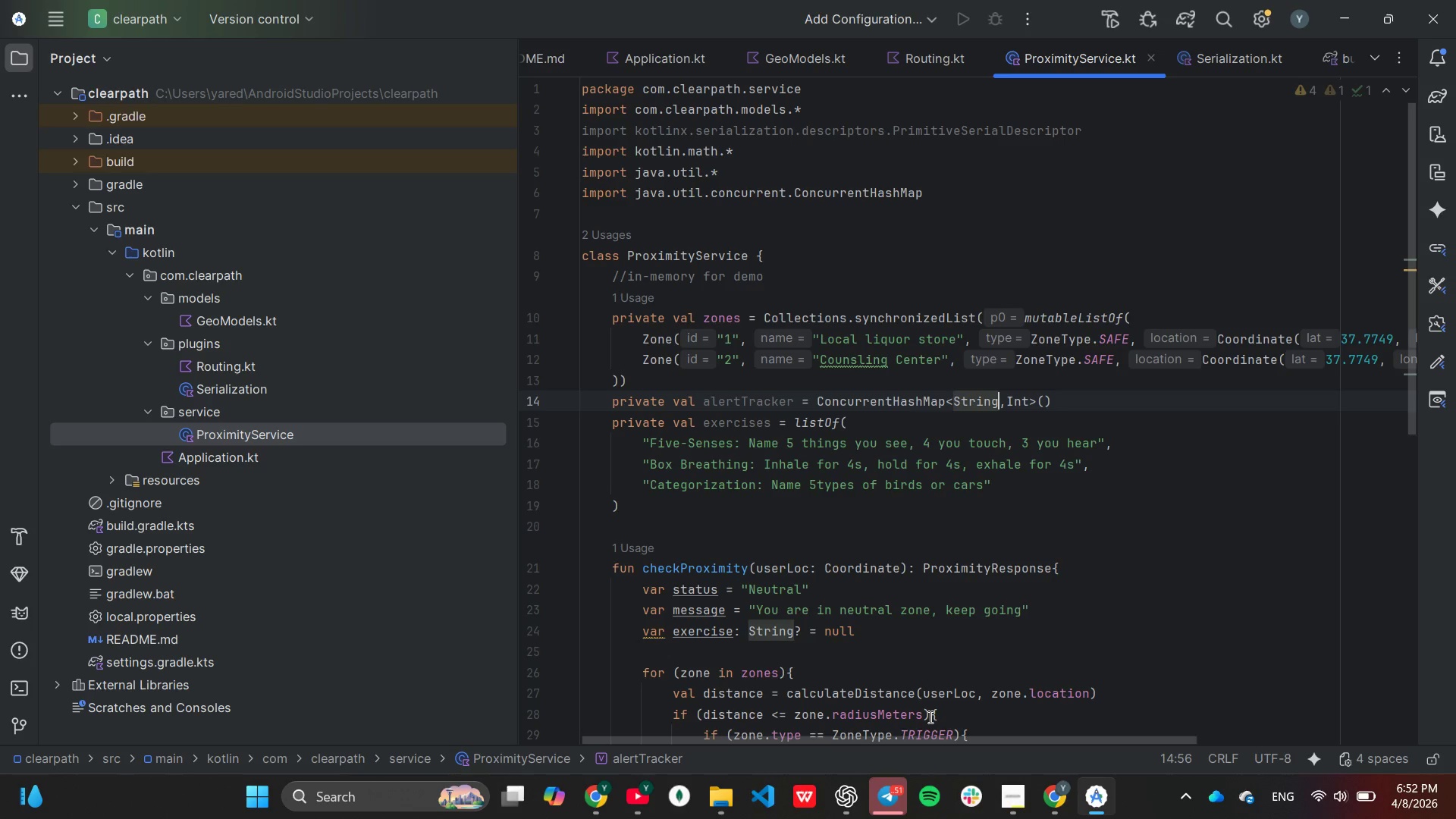 
key(Space)
 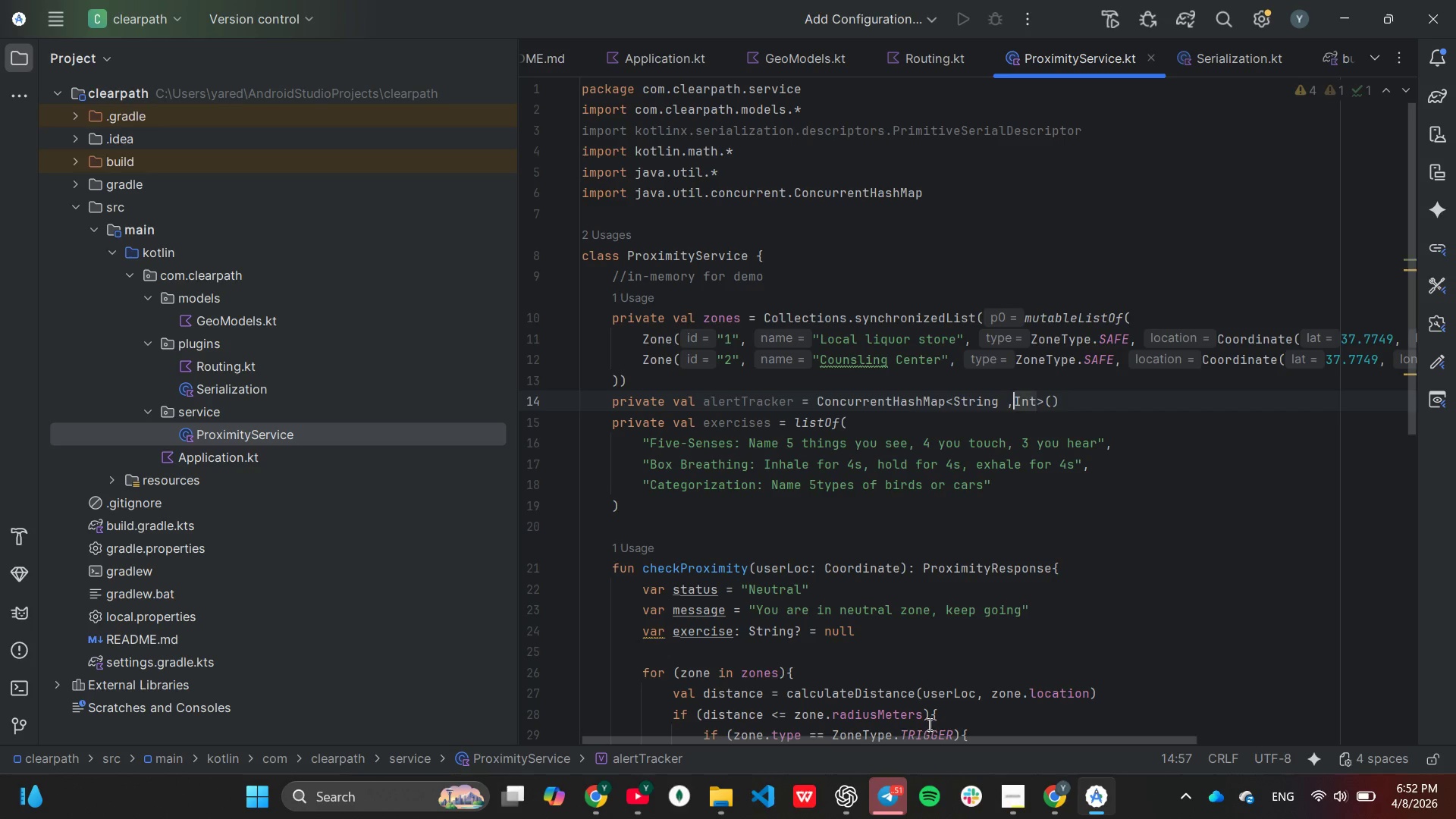 
key(ArrowRight)
 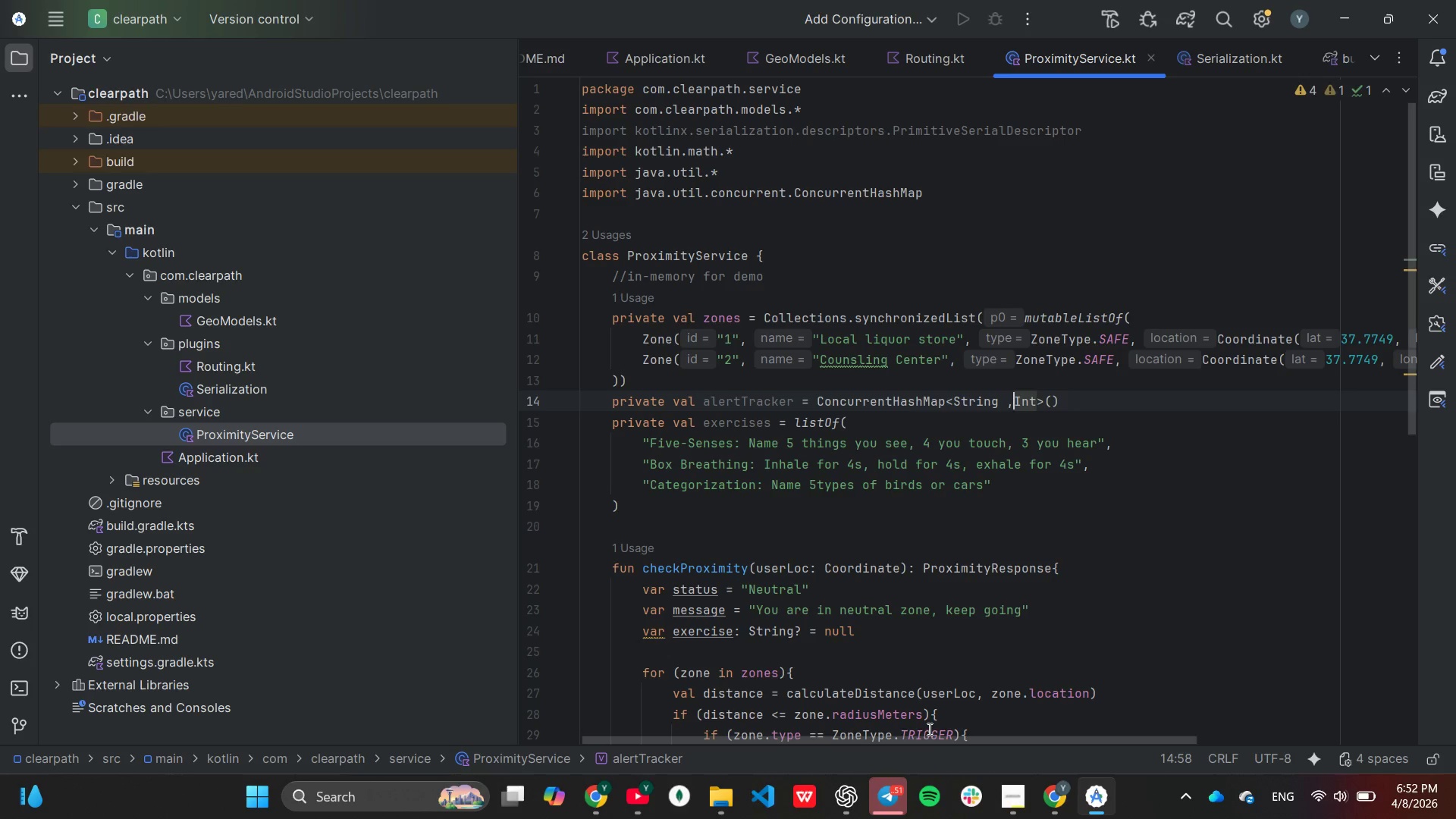 
key(Space)
 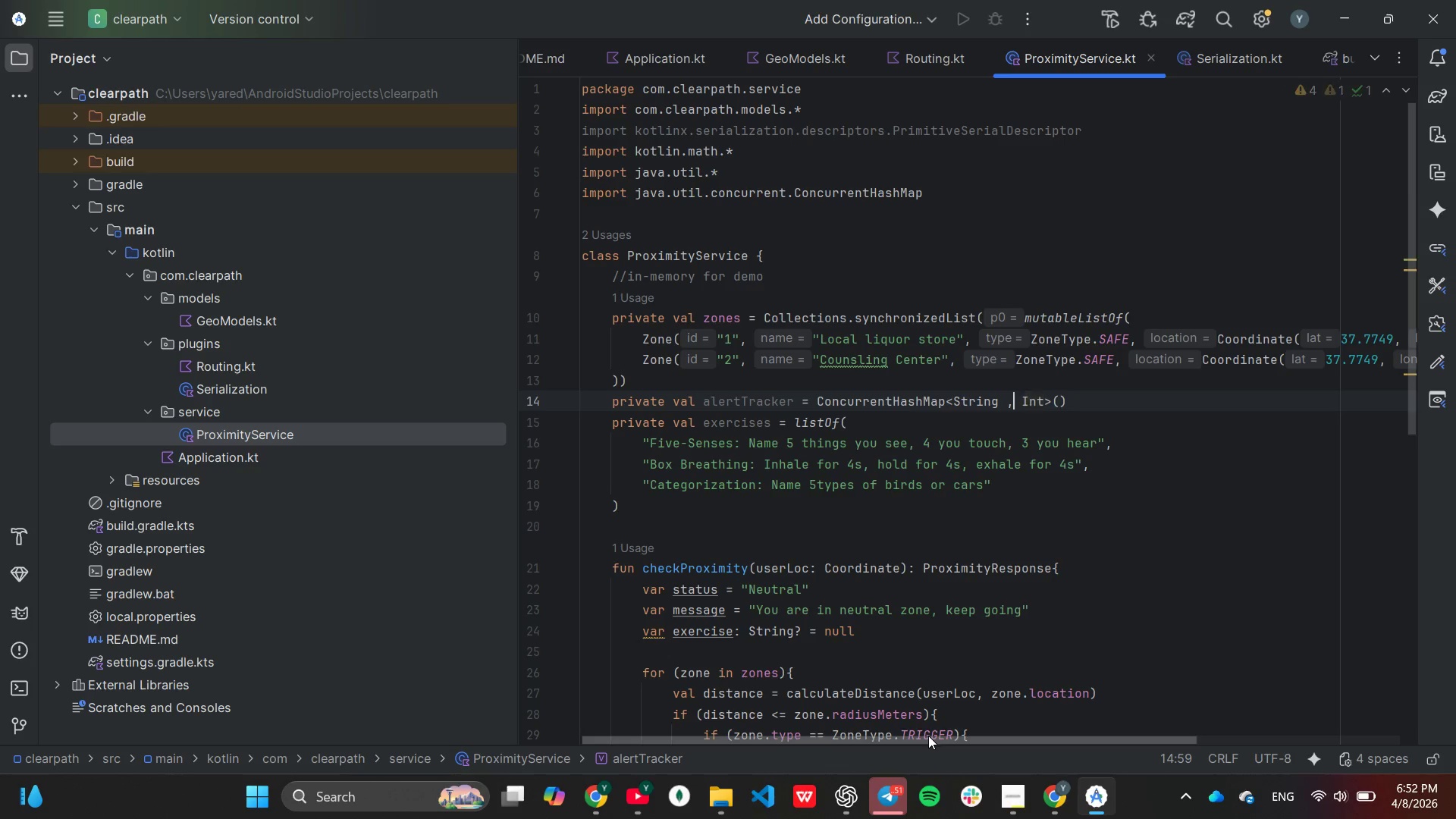 
key(ArrowLeft)
 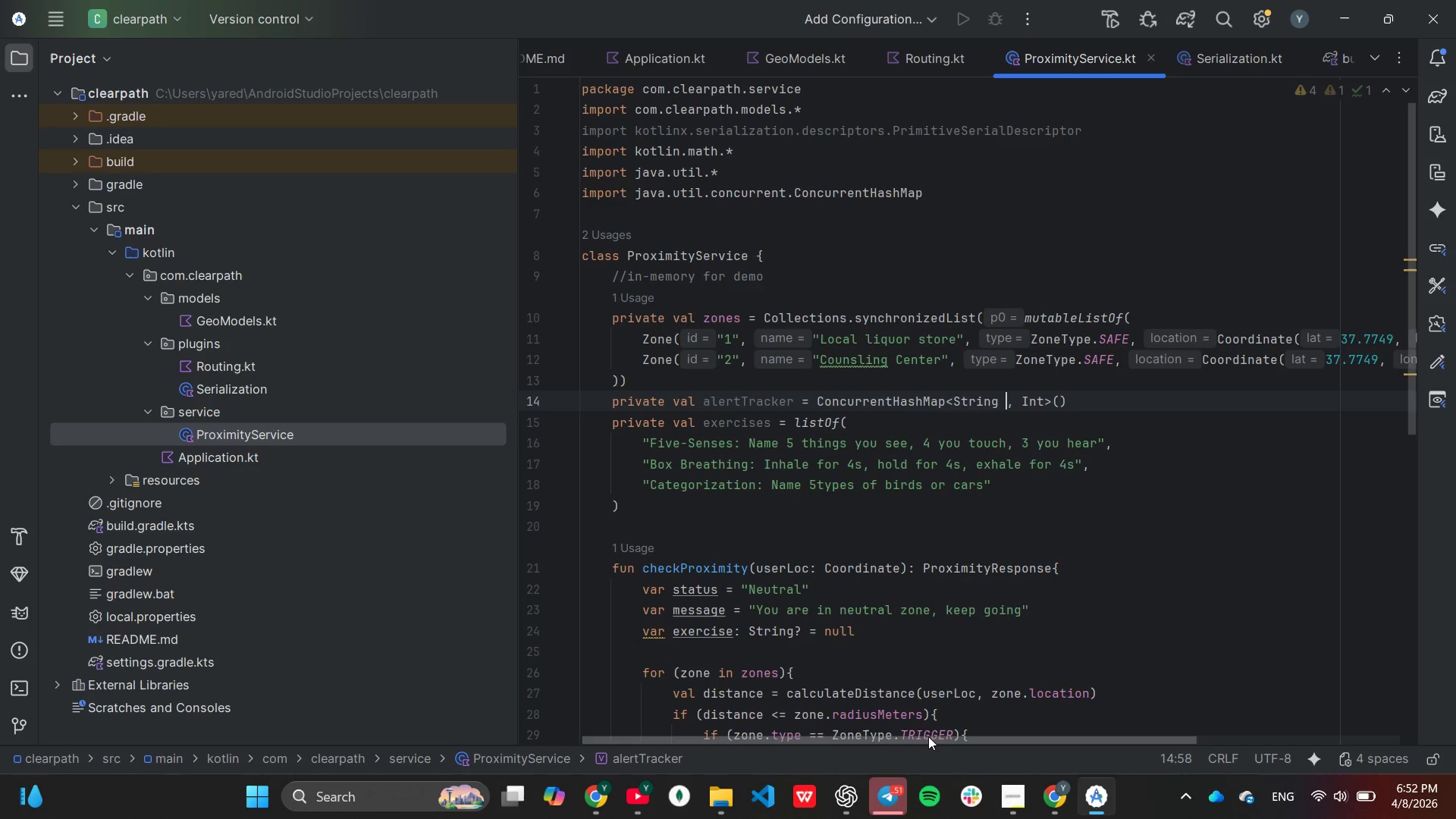 
key(ArrowLeft)
 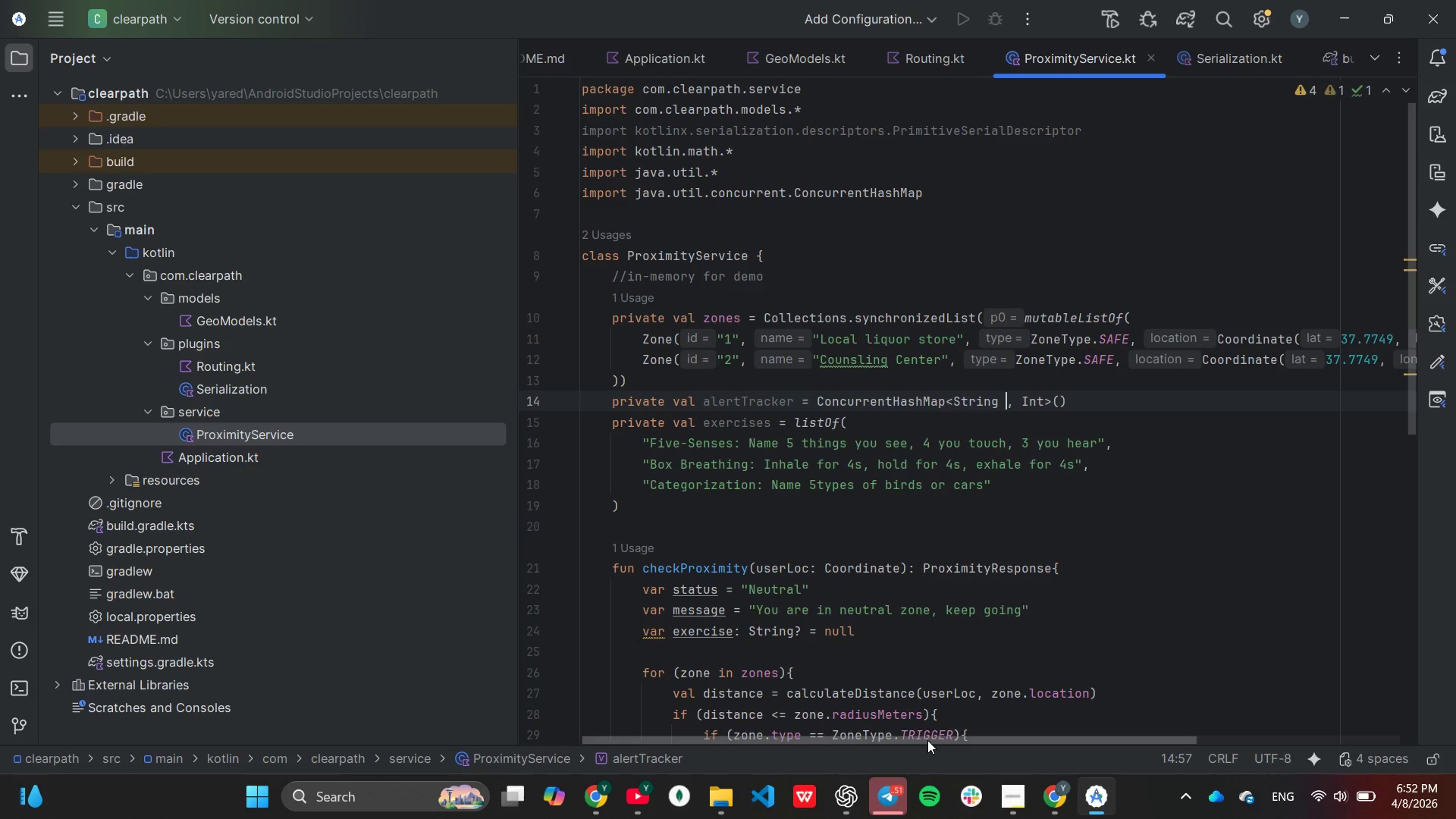 
key(Backspace)
 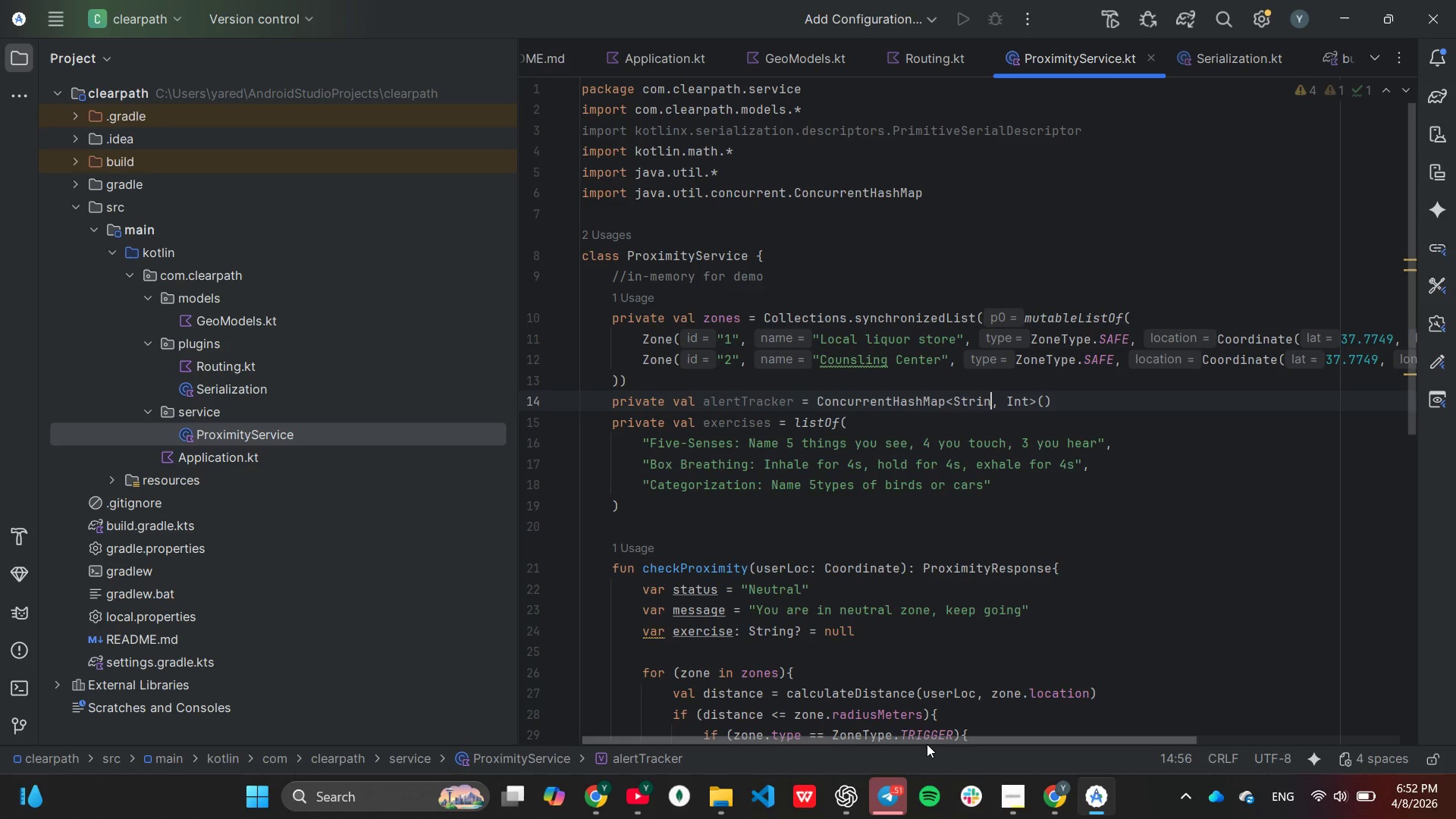 
key(Backspace)
 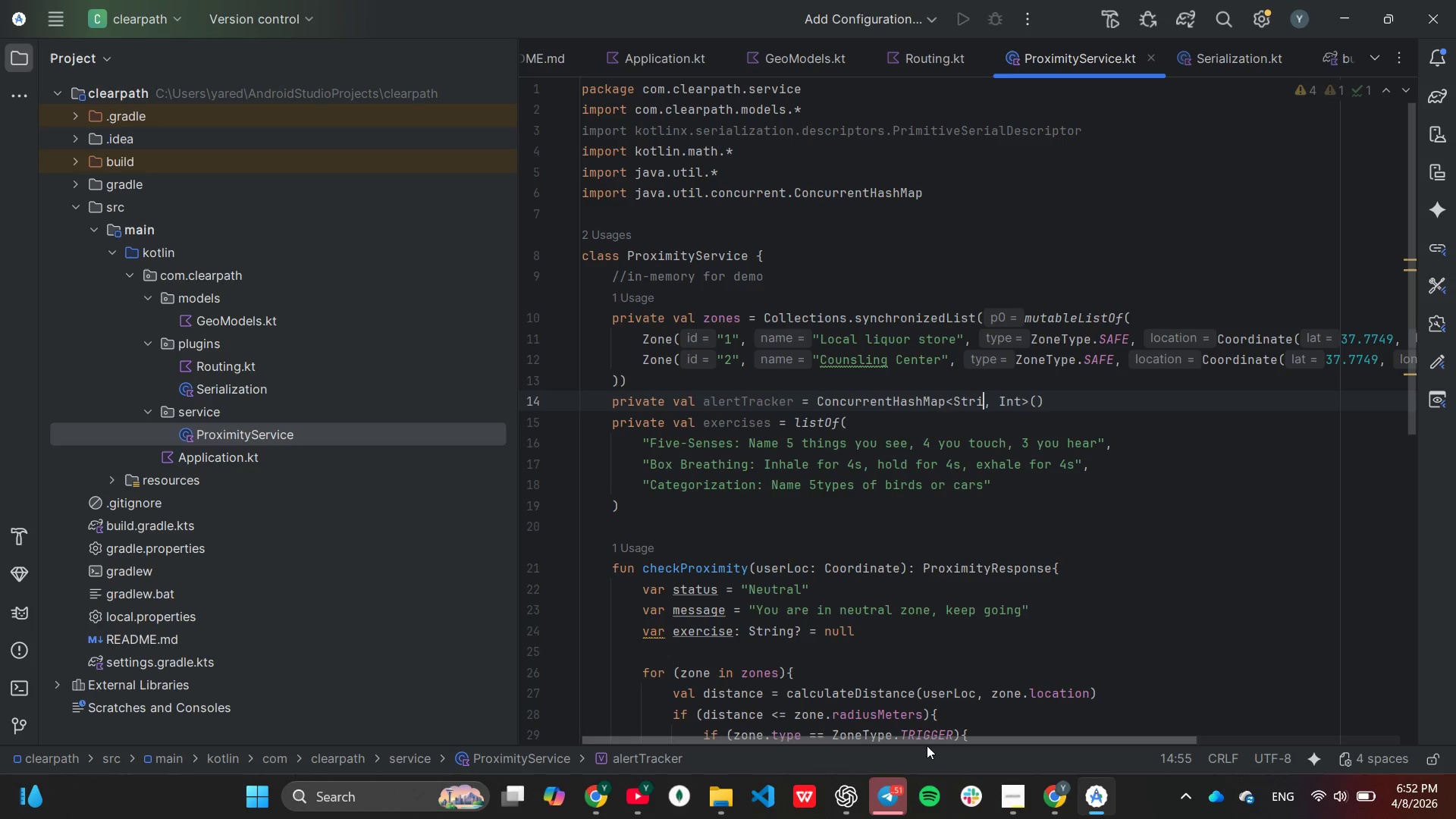 
key(Backspace)
 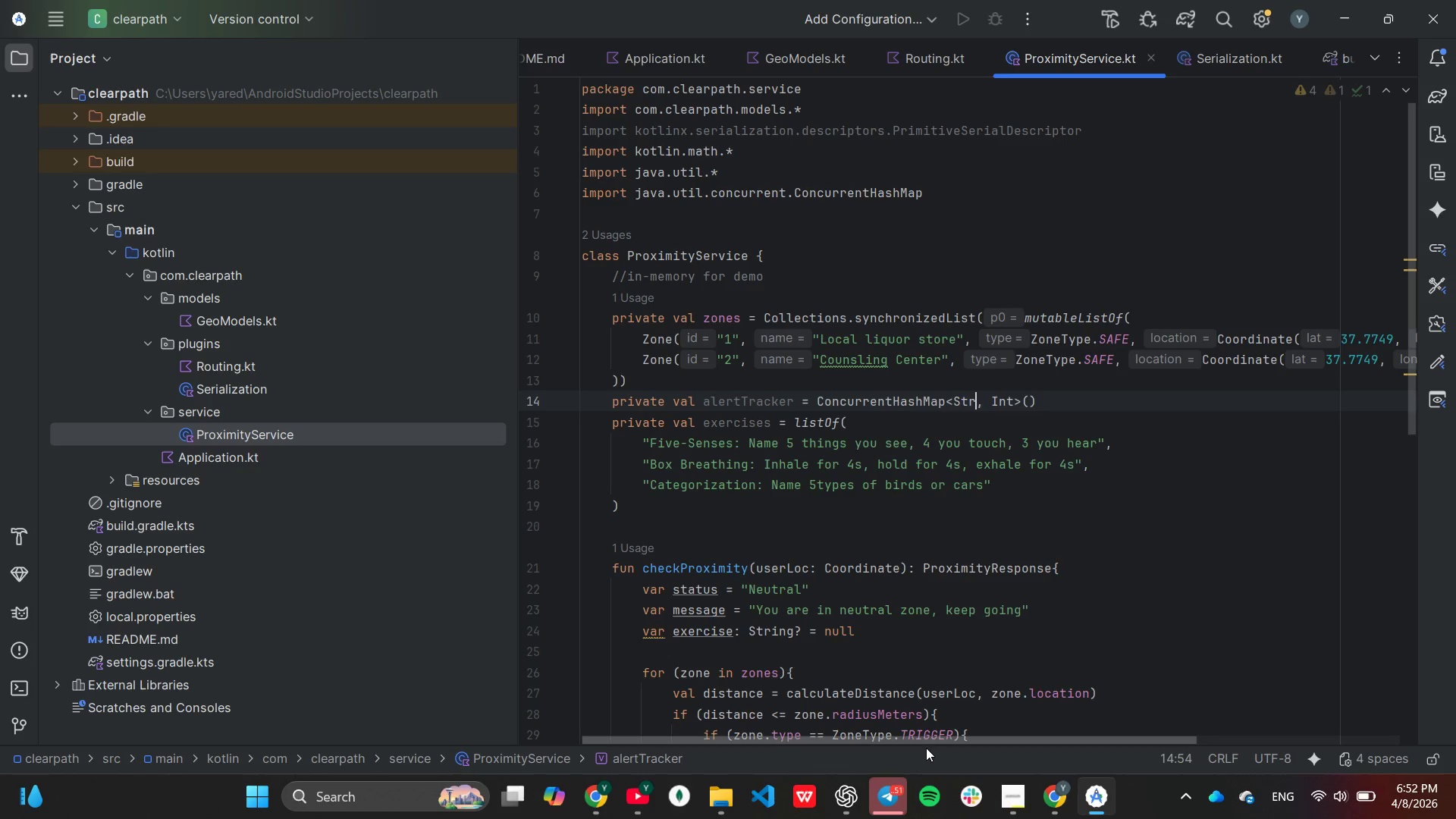 
key(Backspace)
 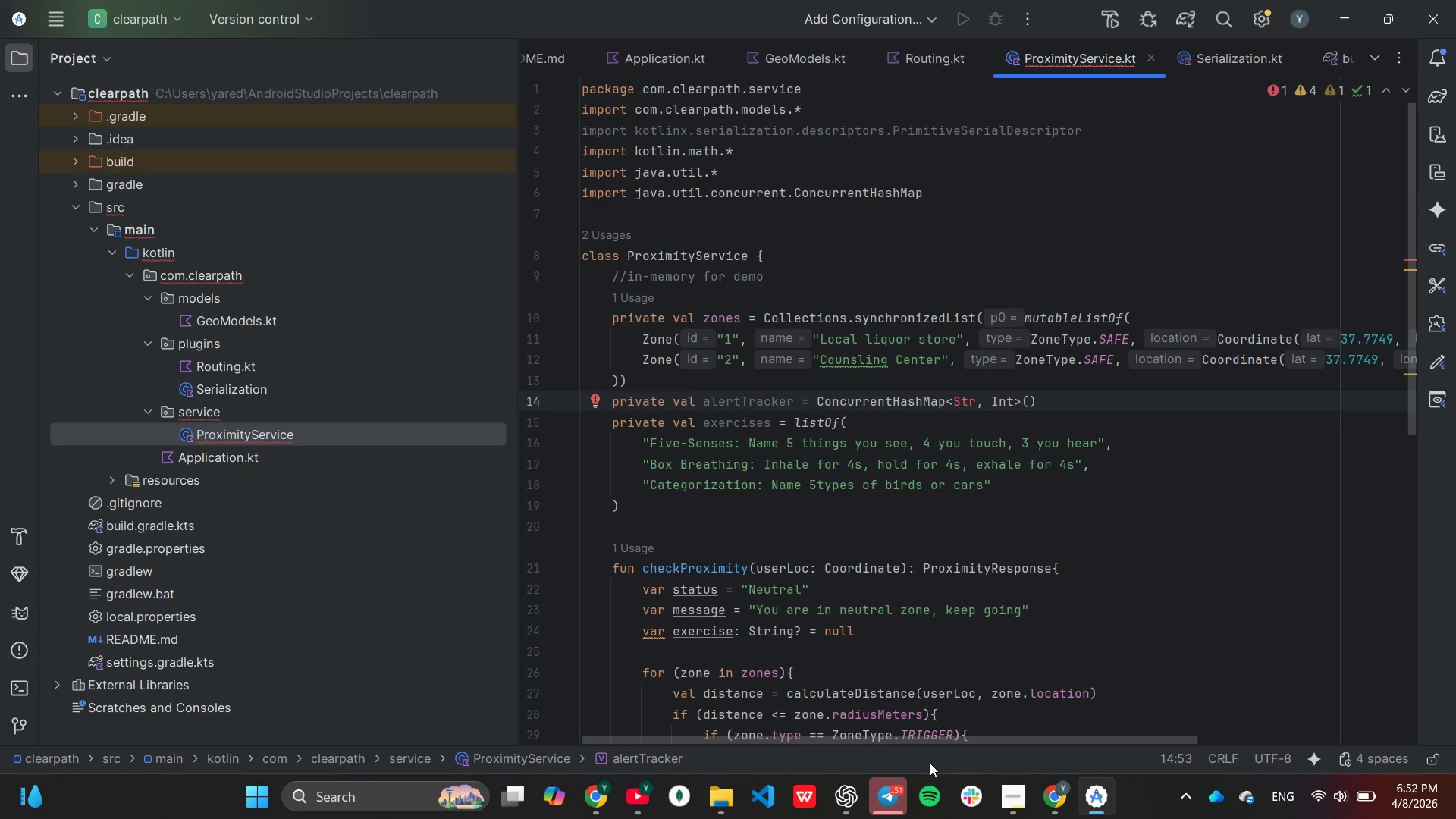 
key(Control+Z)
 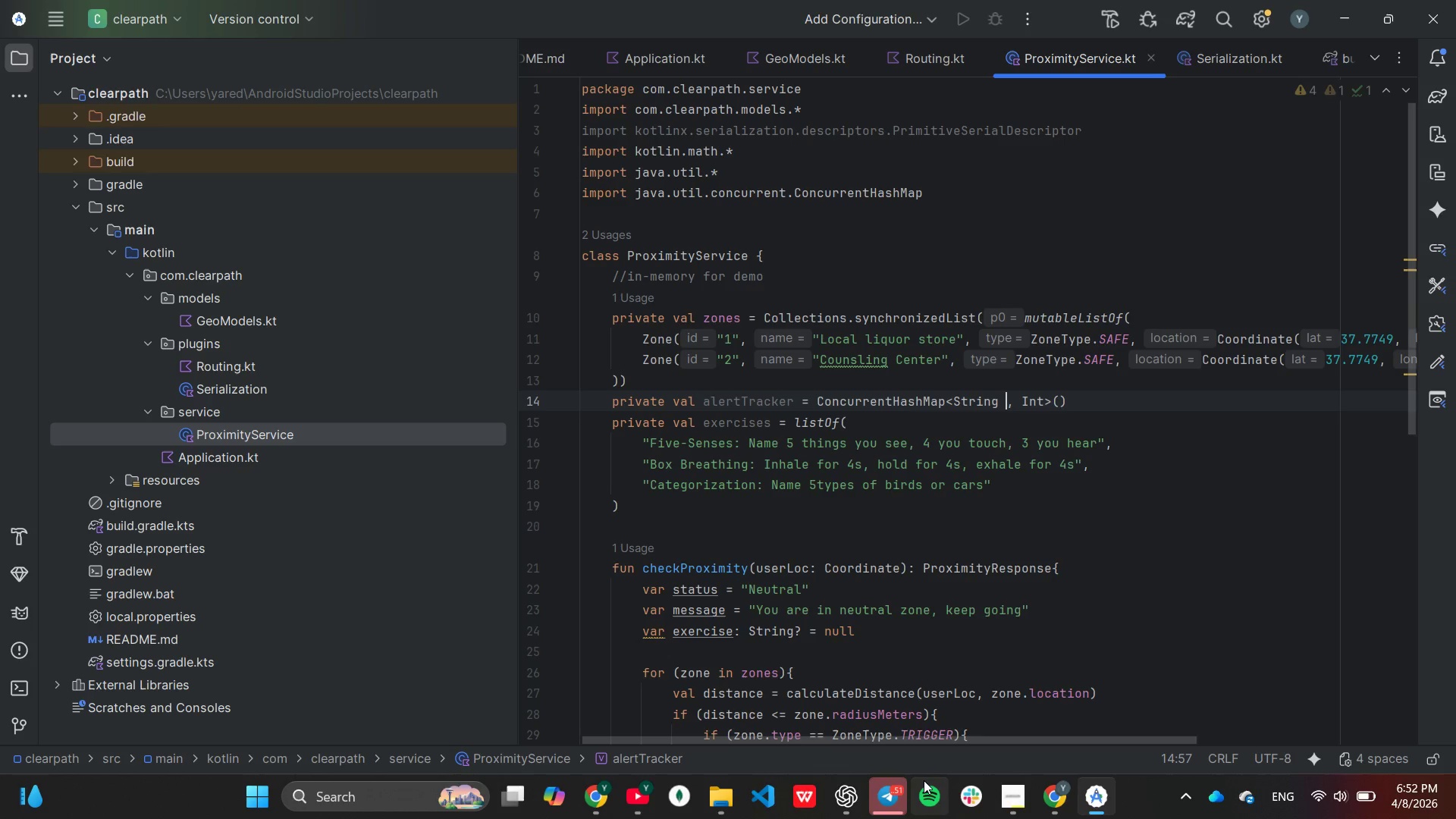 
key(Backspace)
 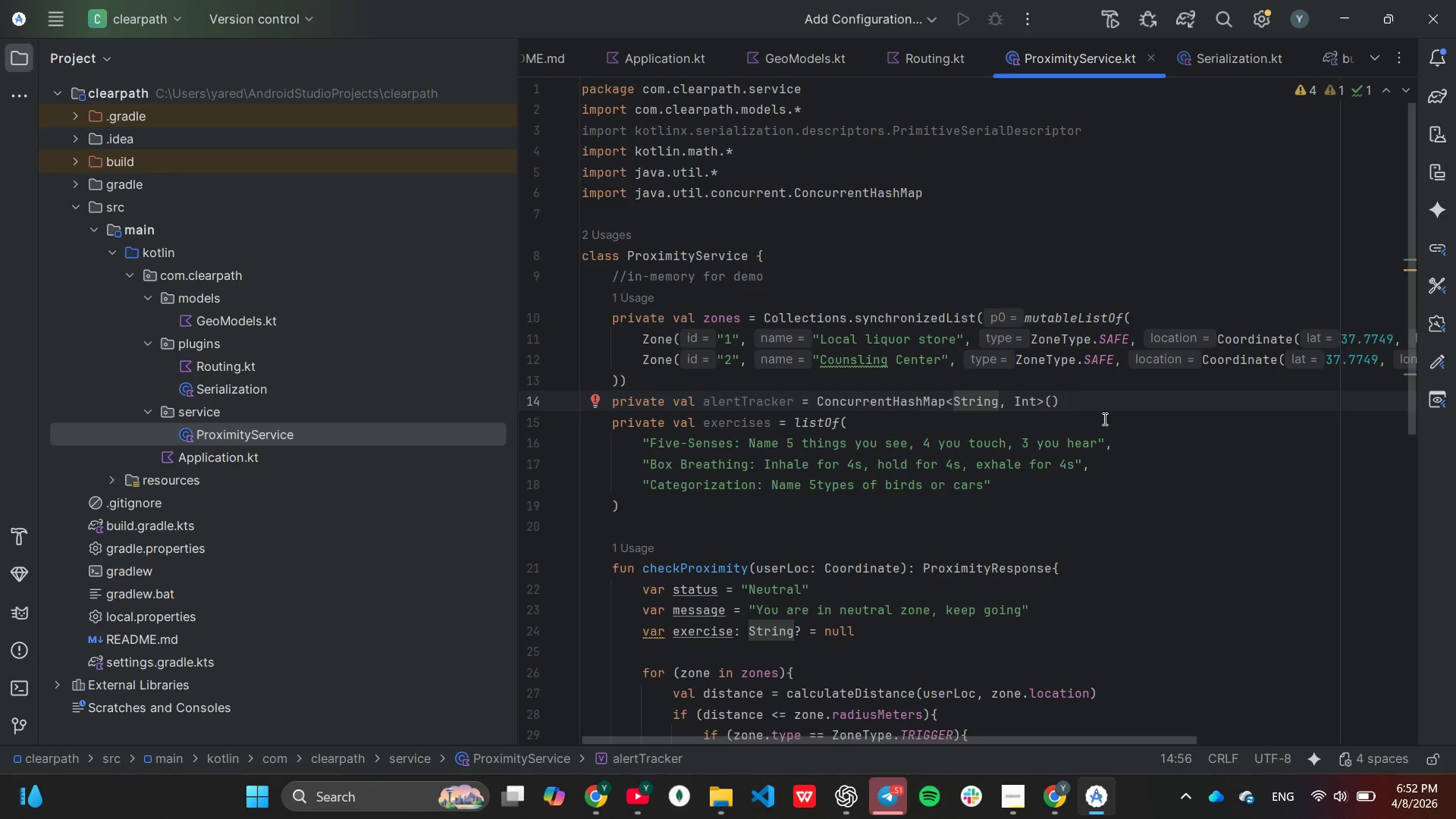 
wait(6.34)
 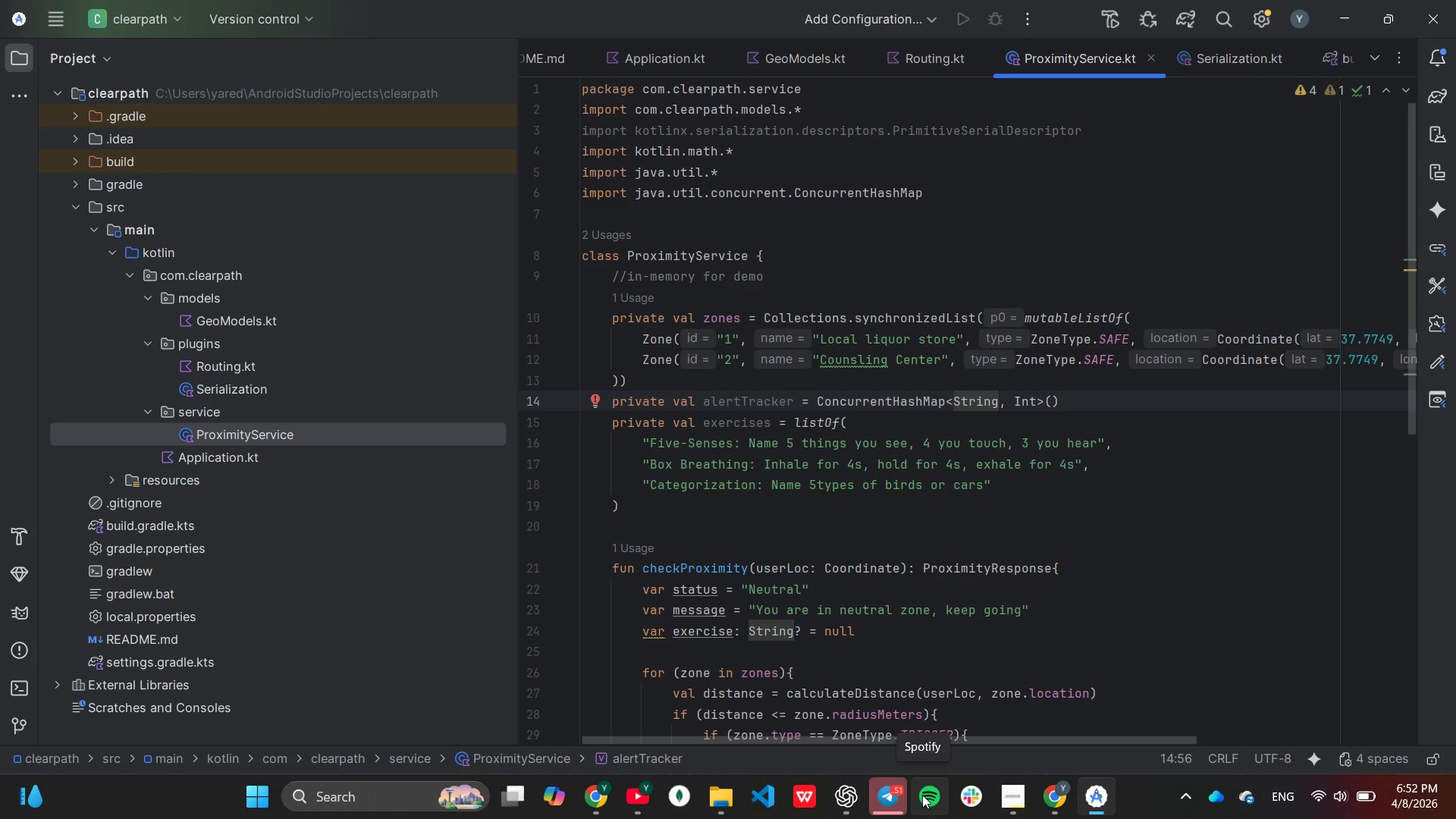 
key(Enter)
 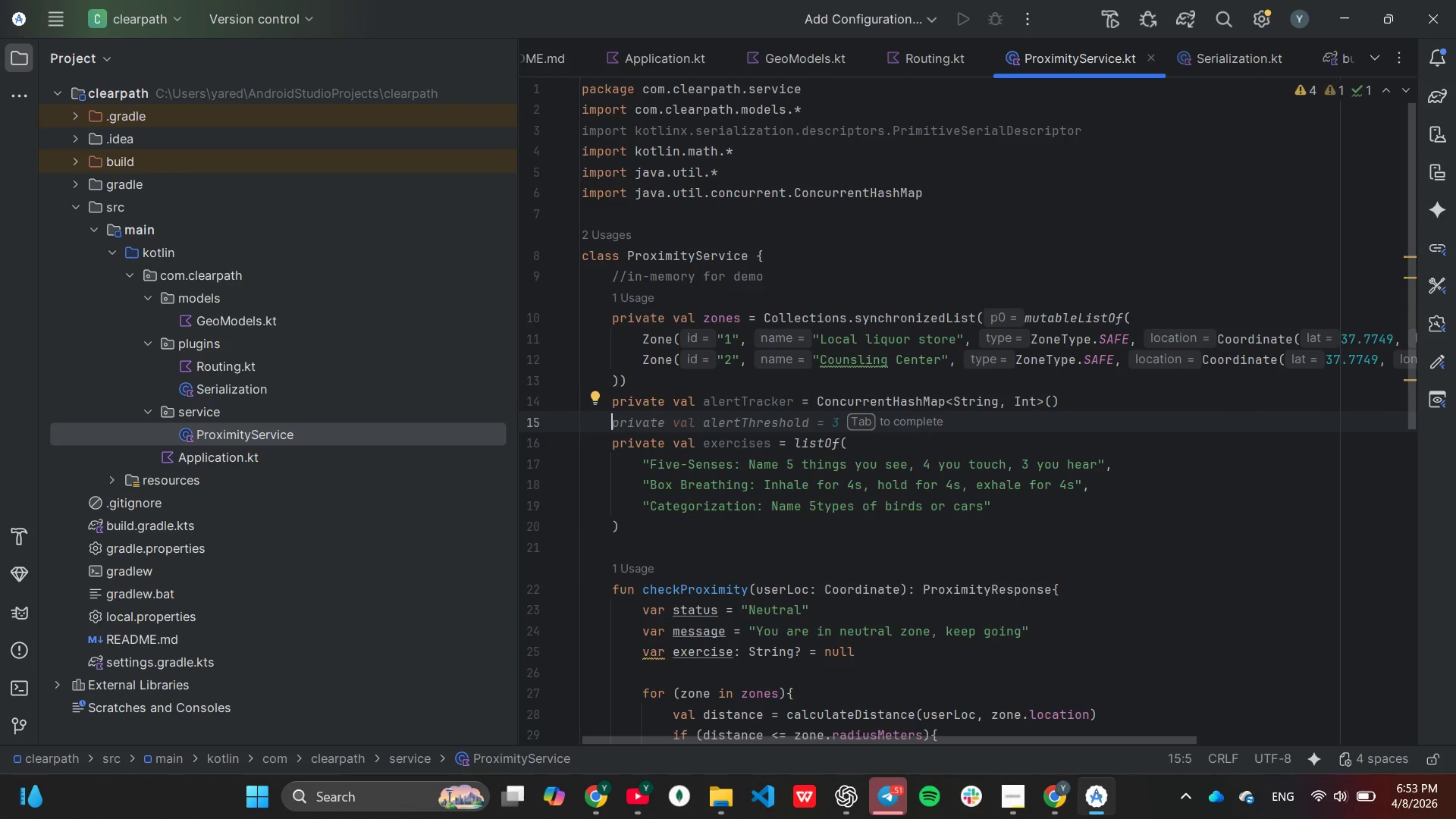 
type(fun getAll)
 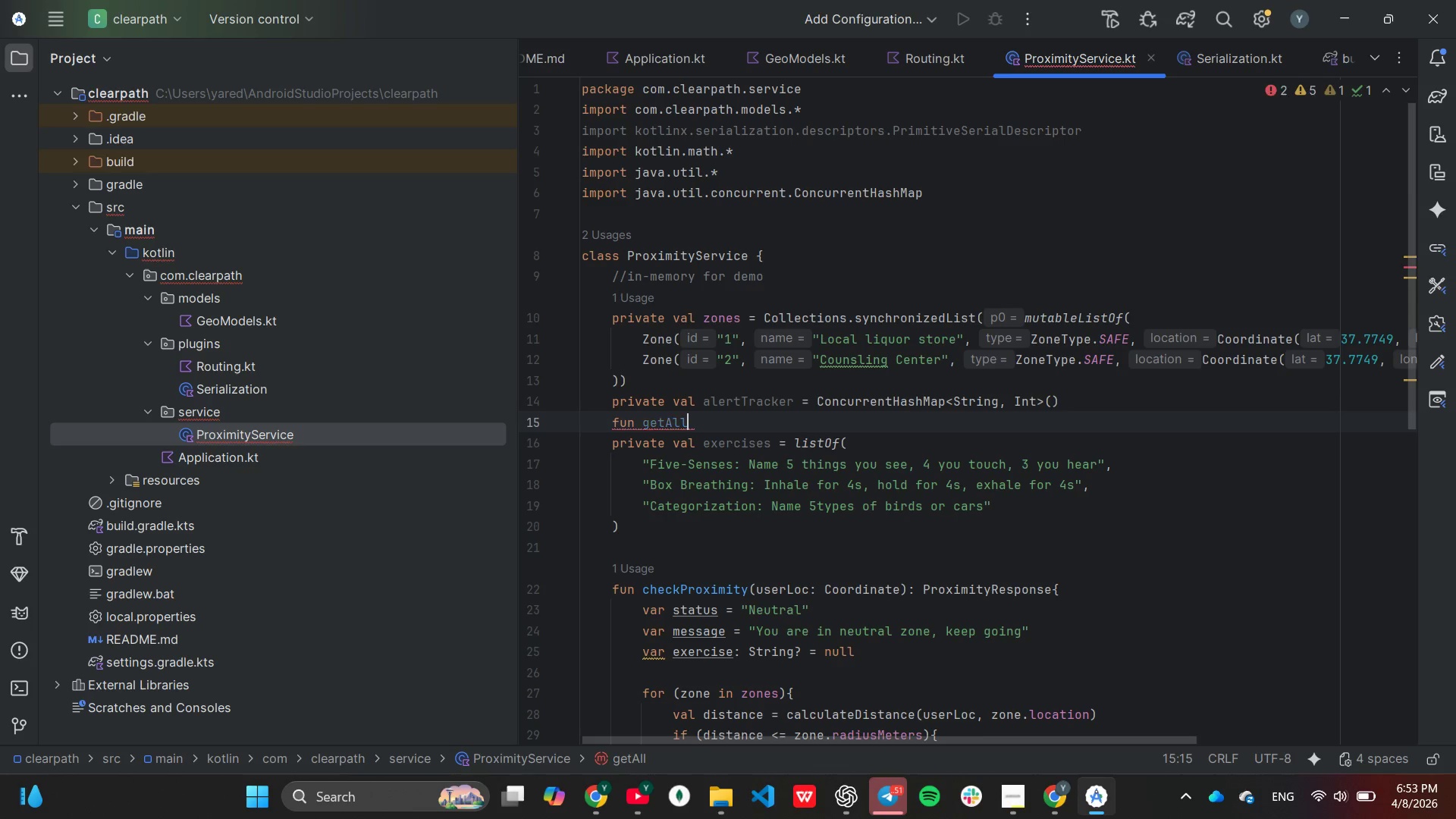 
hold_key(key=ShiftLeft, duration=1.5)
 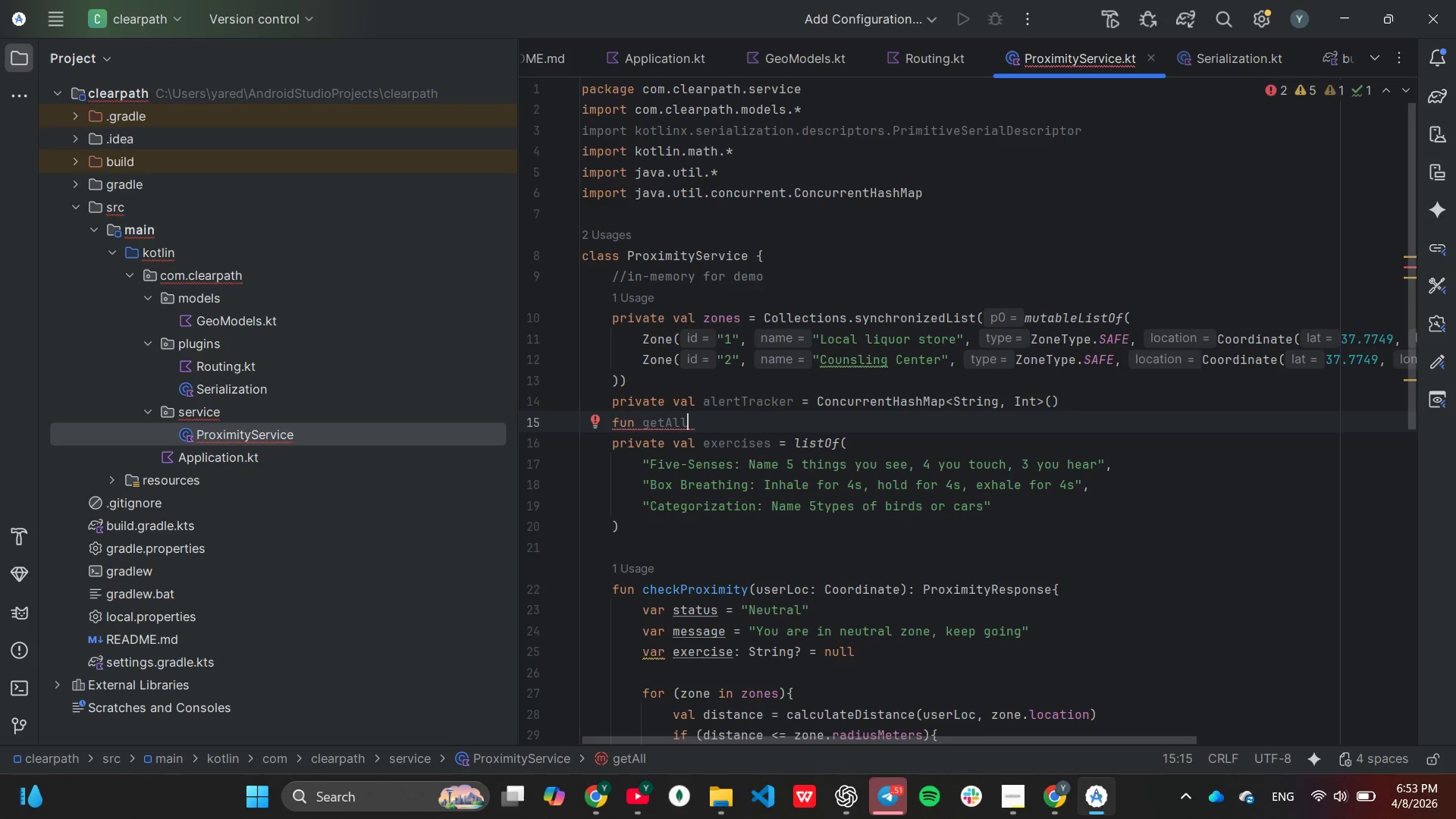 
hold_key(key=ShiftLeft, duration=1.52)
 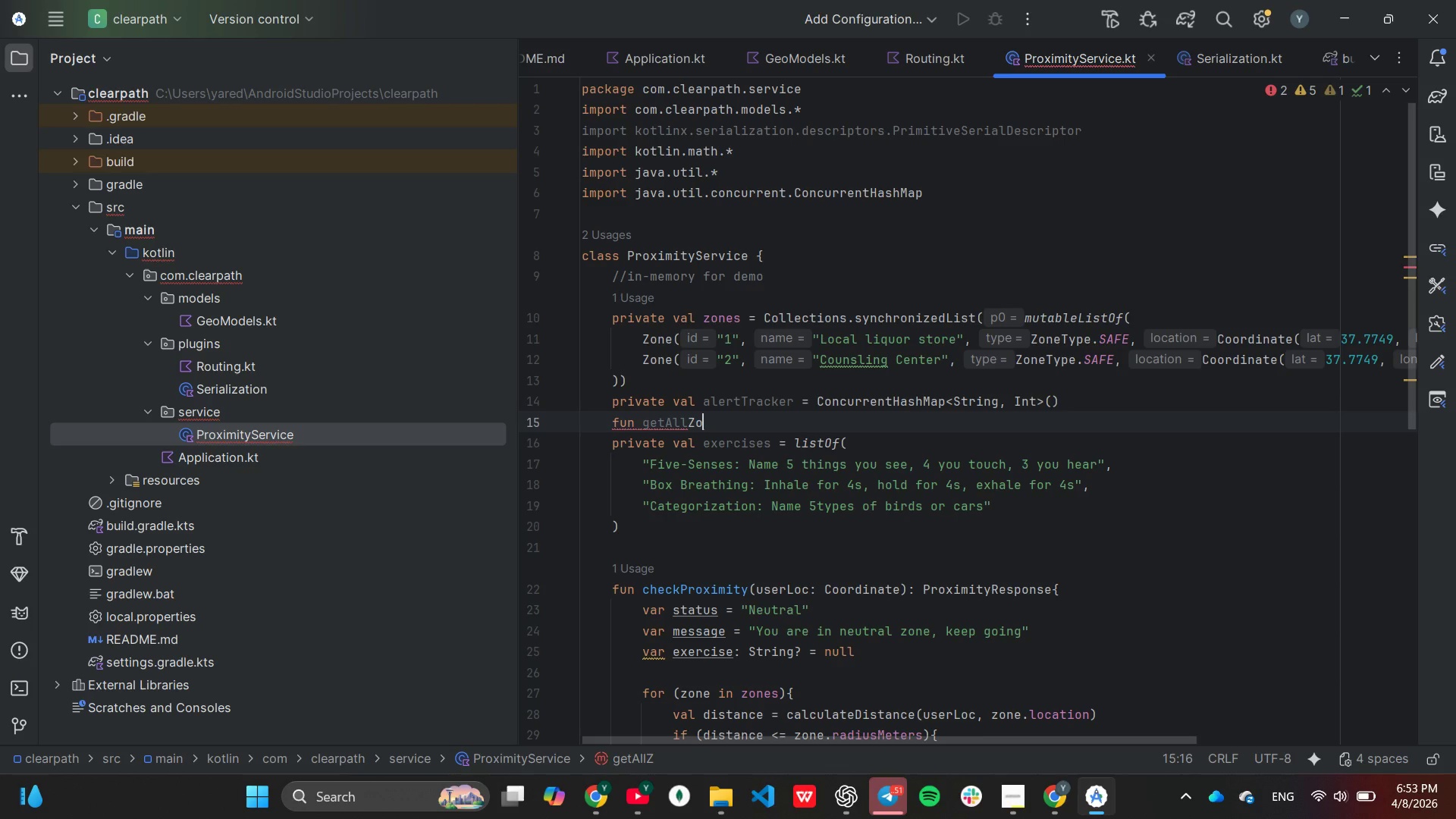 
type(Zones()
 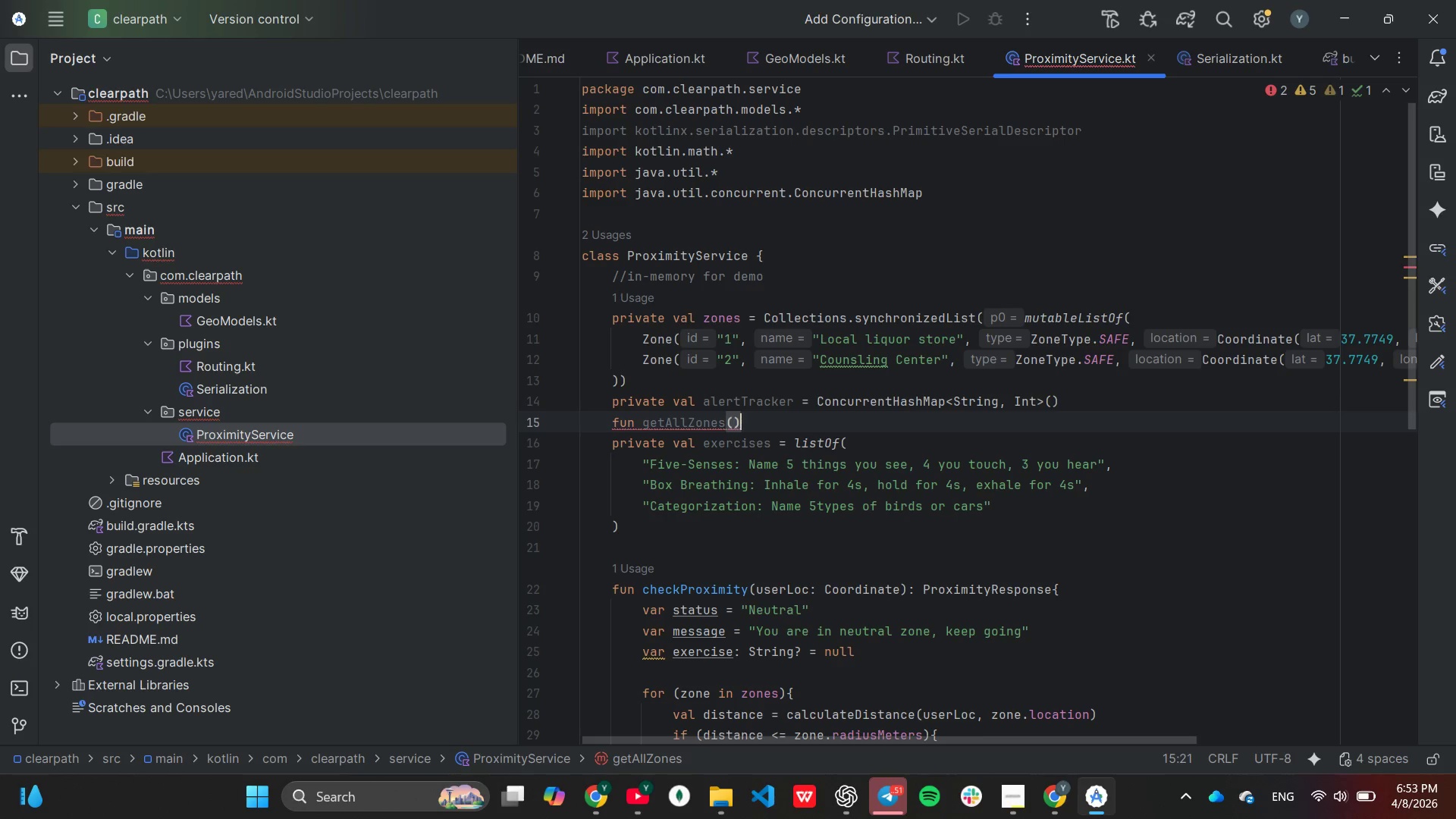 
key(ArrowRight)
 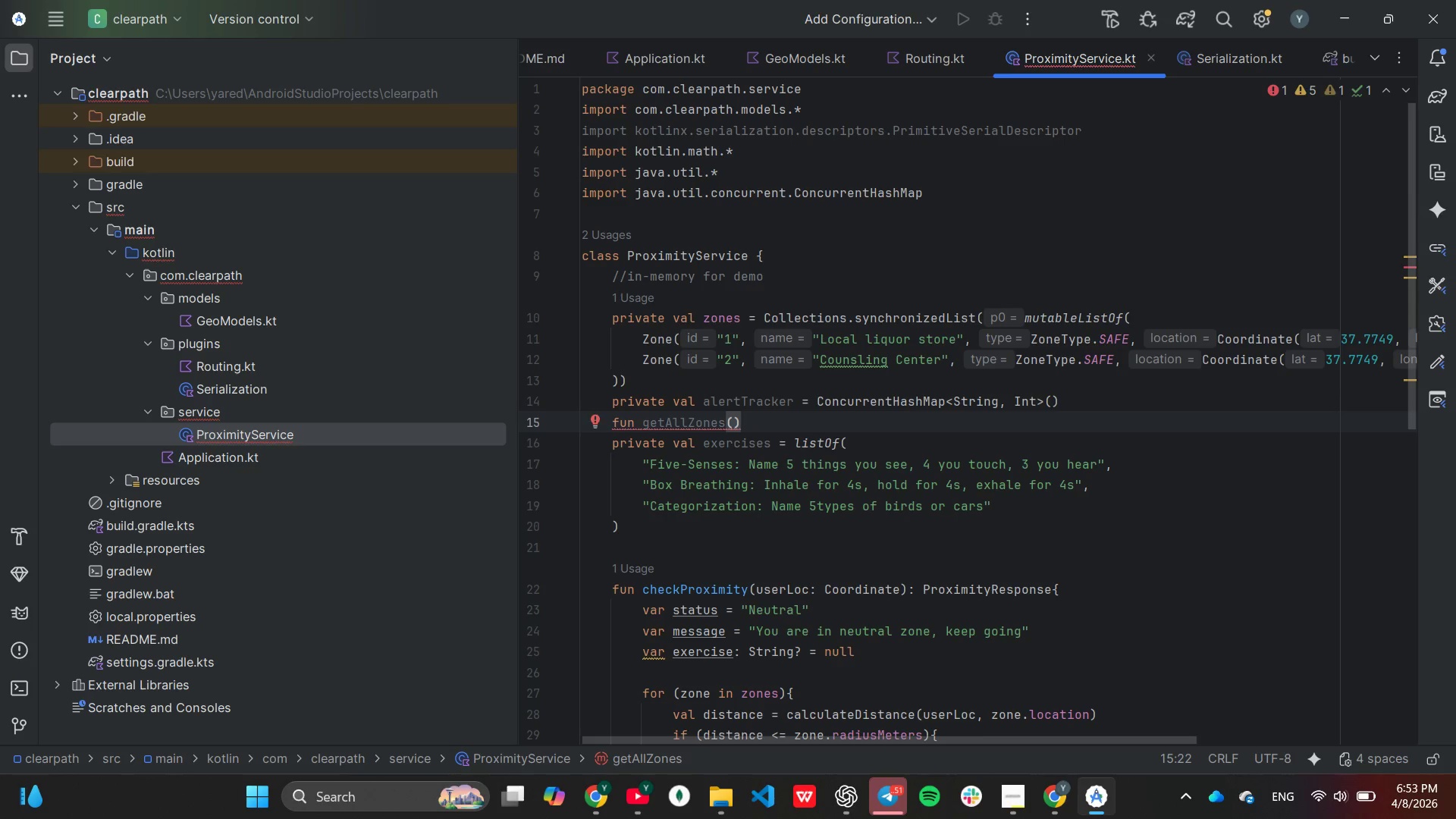 
type(: List<Zone)
 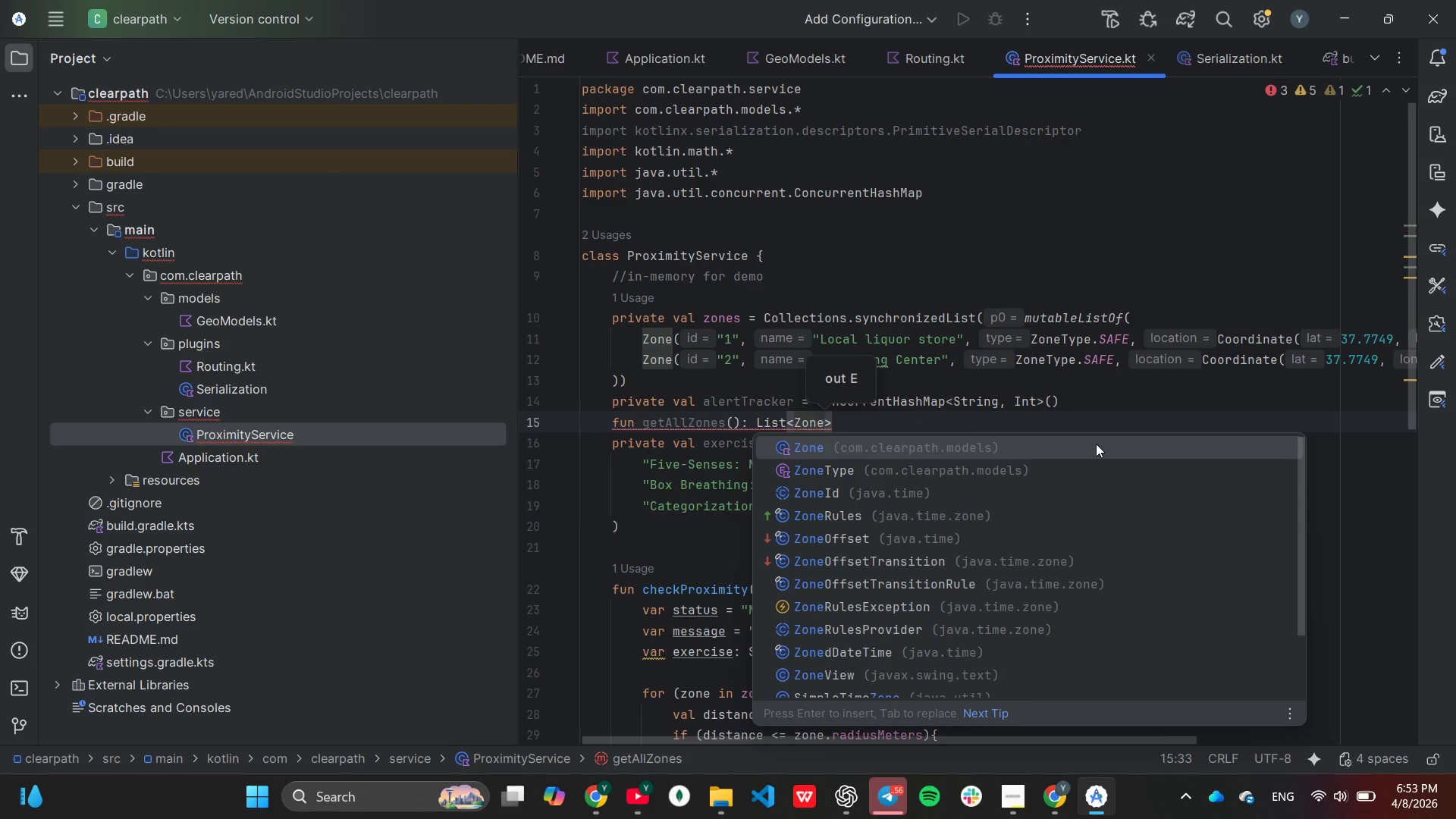 
key(Enter)
 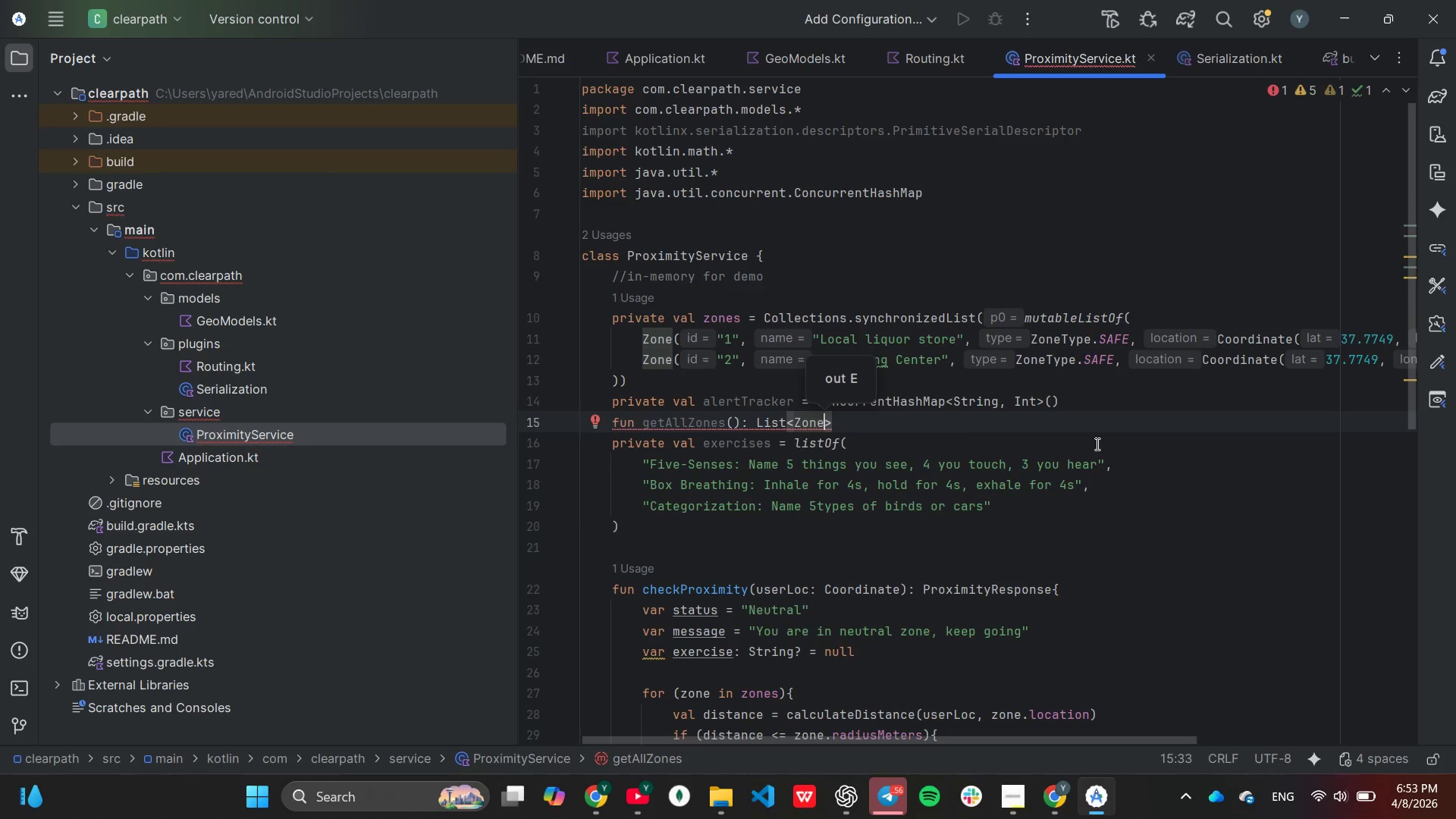 
key(ArrowRight)
 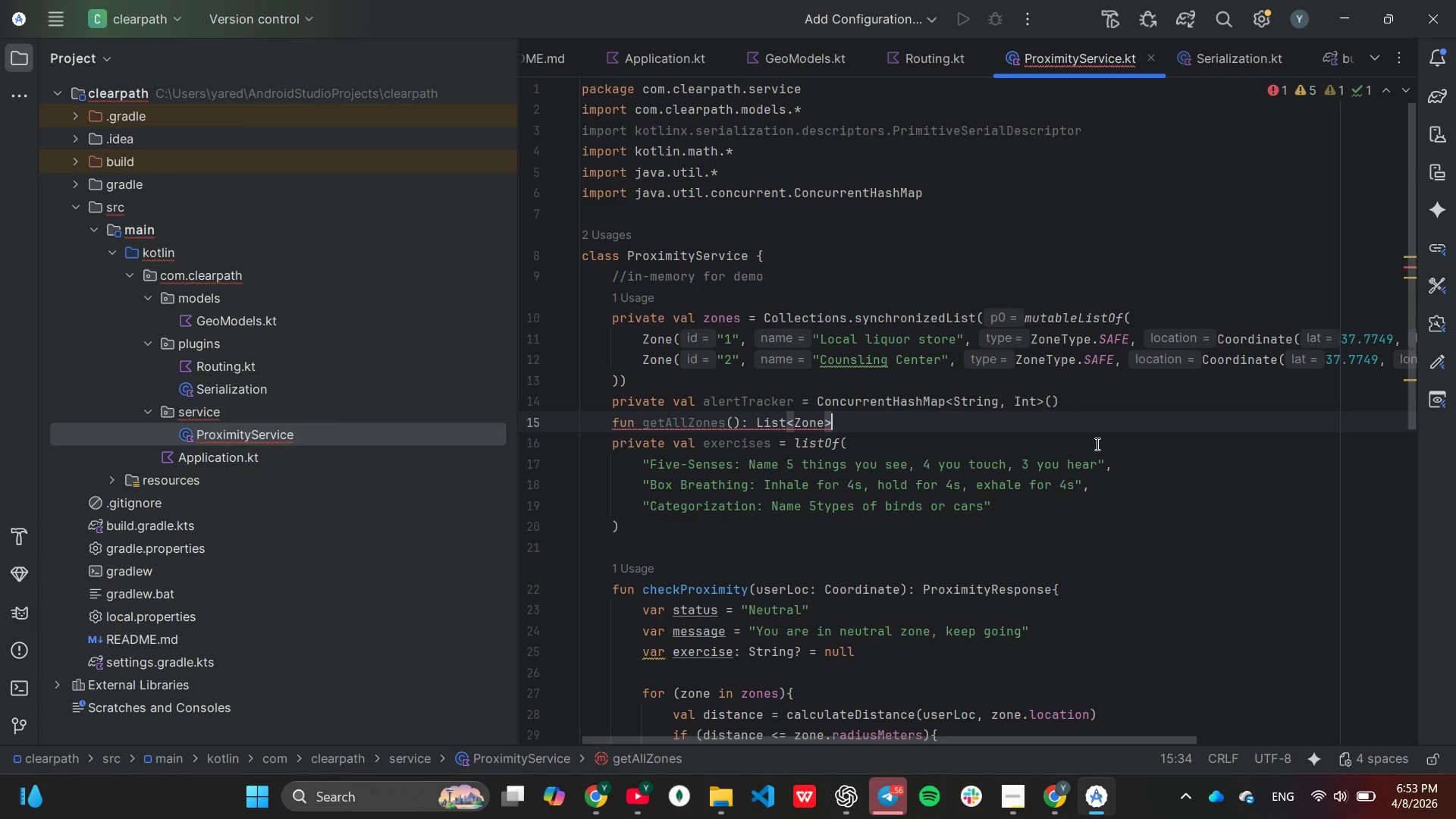 
key(Space)
 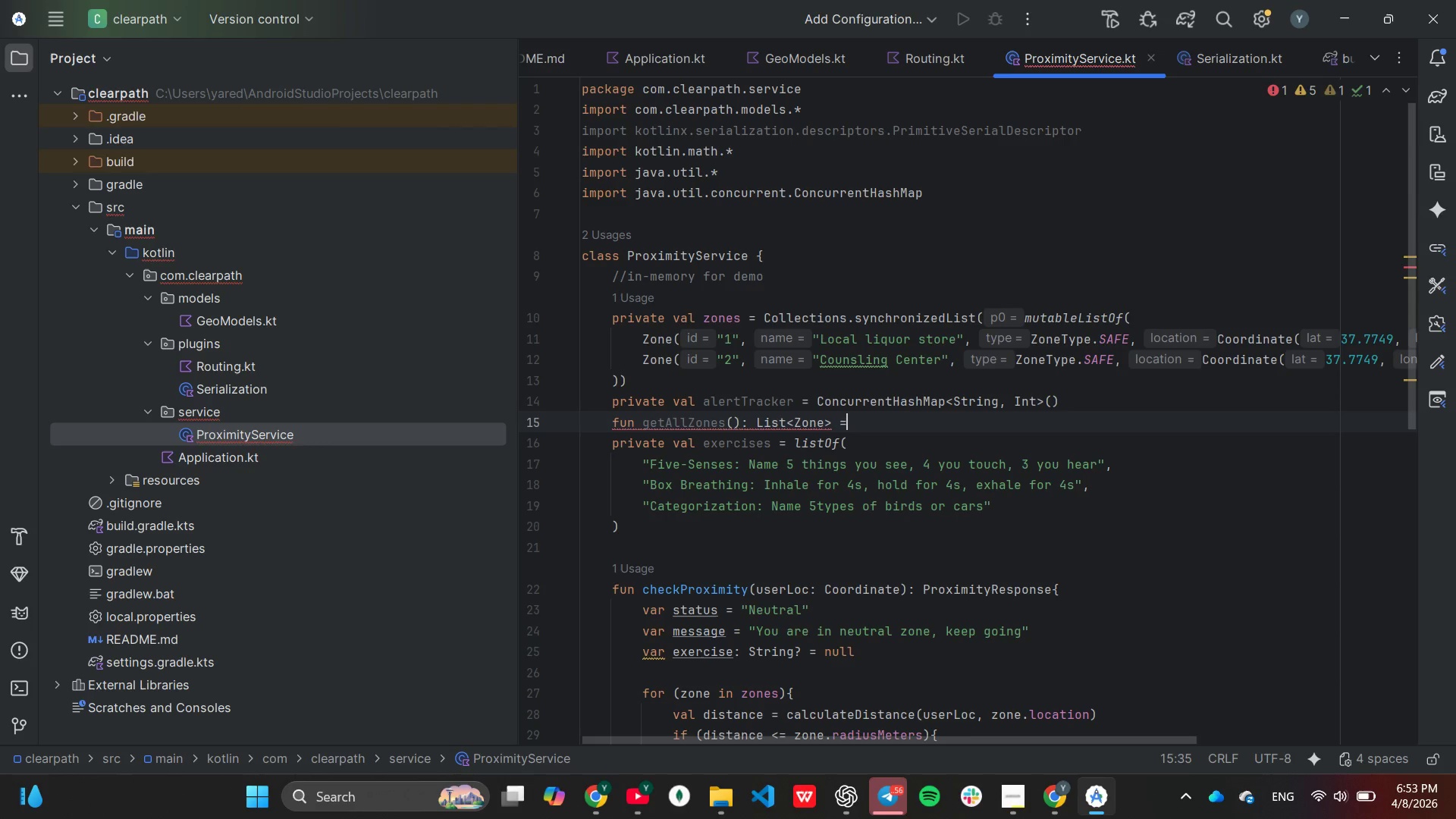 
key(Equal)
 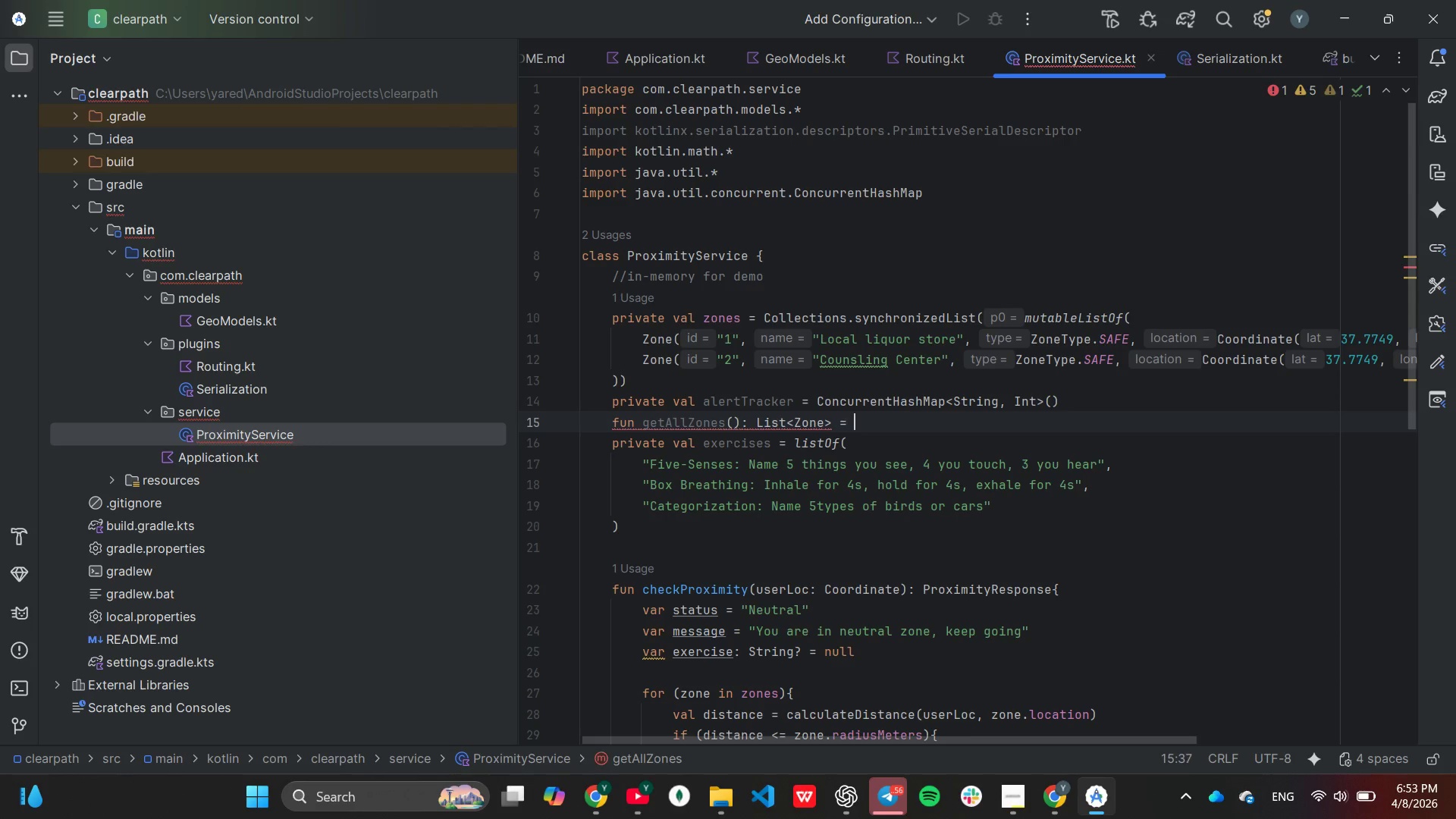 
key(Space)
 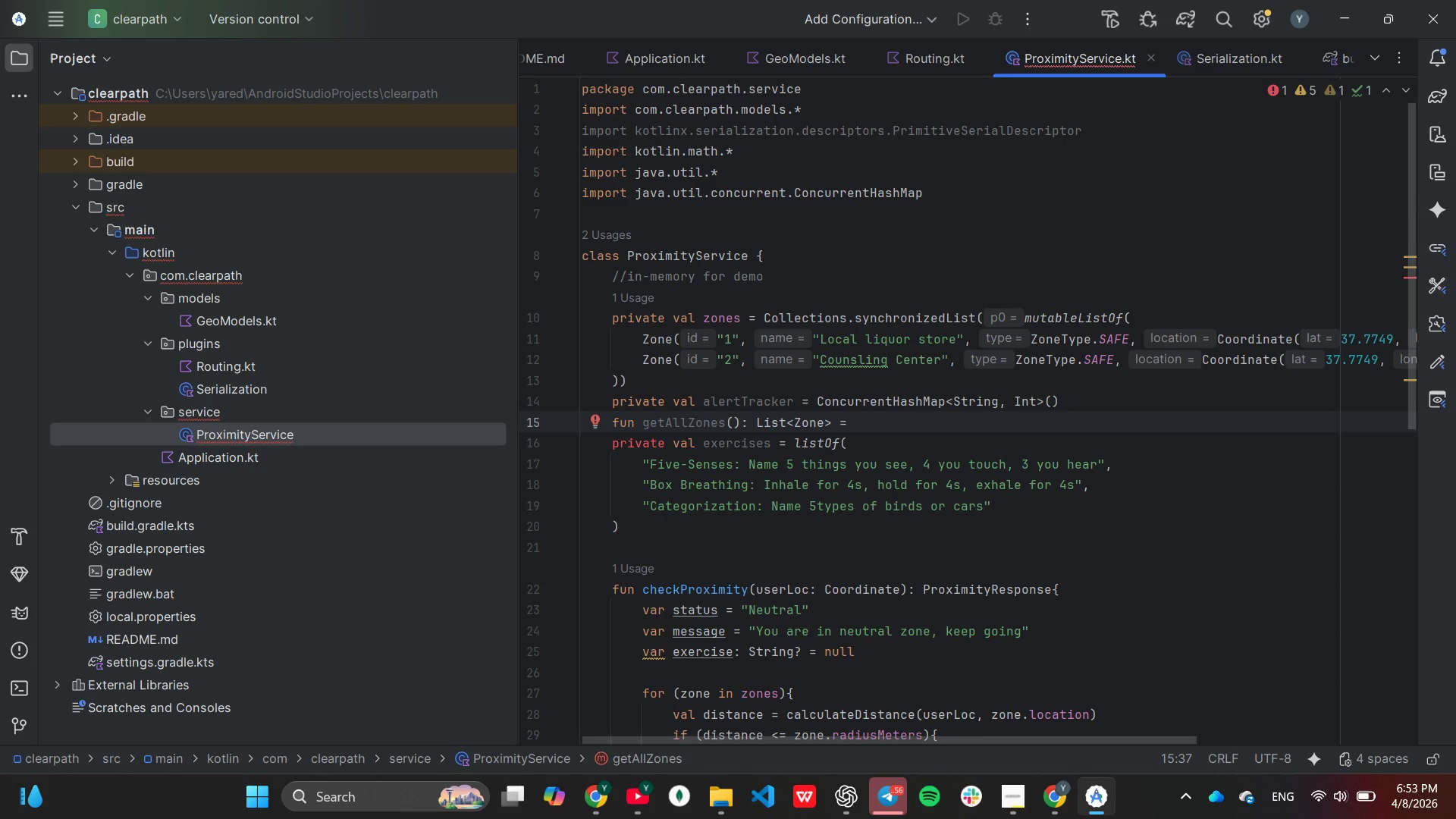 
type(Con)
 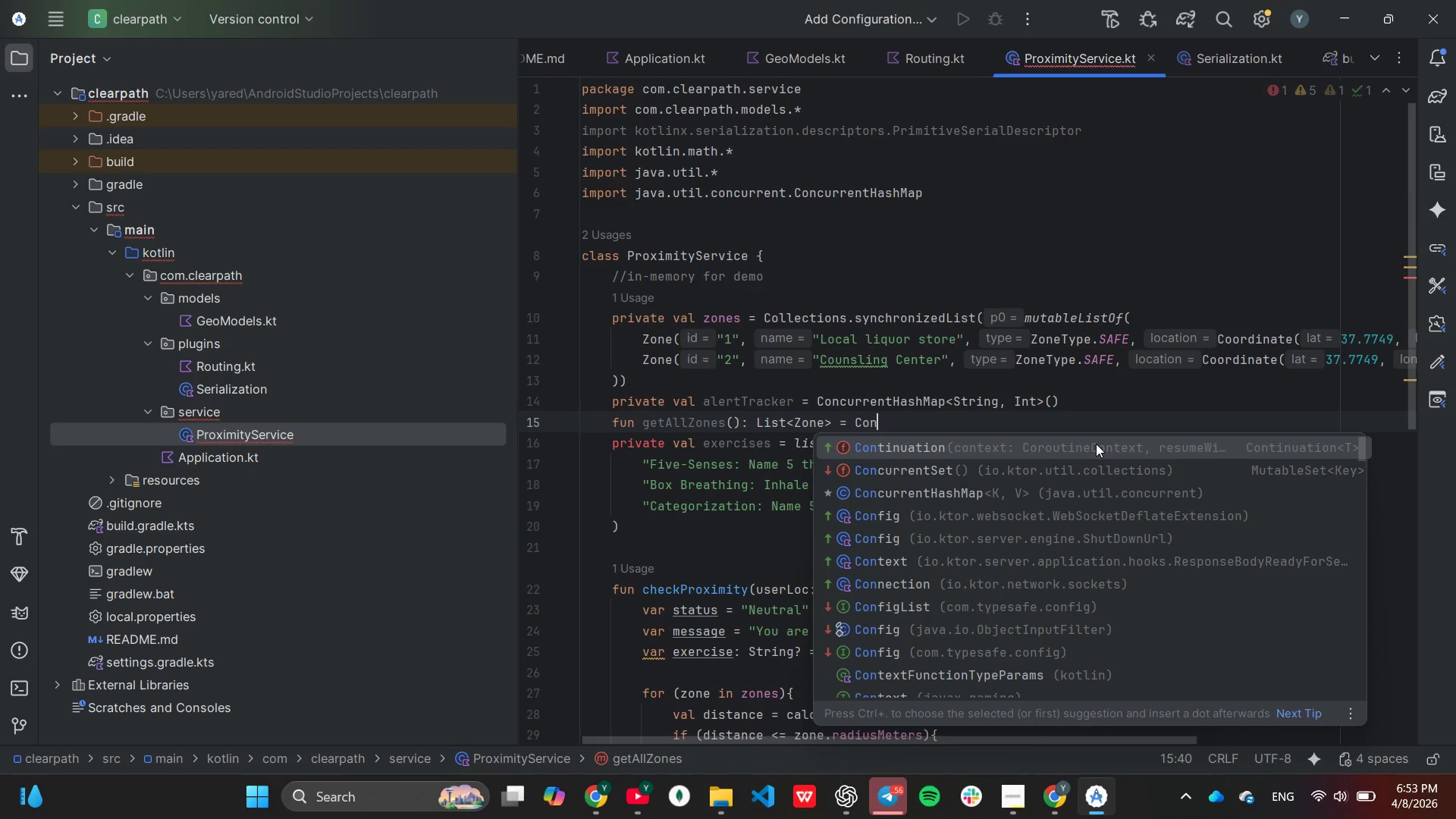 
key(ArrowDown)
 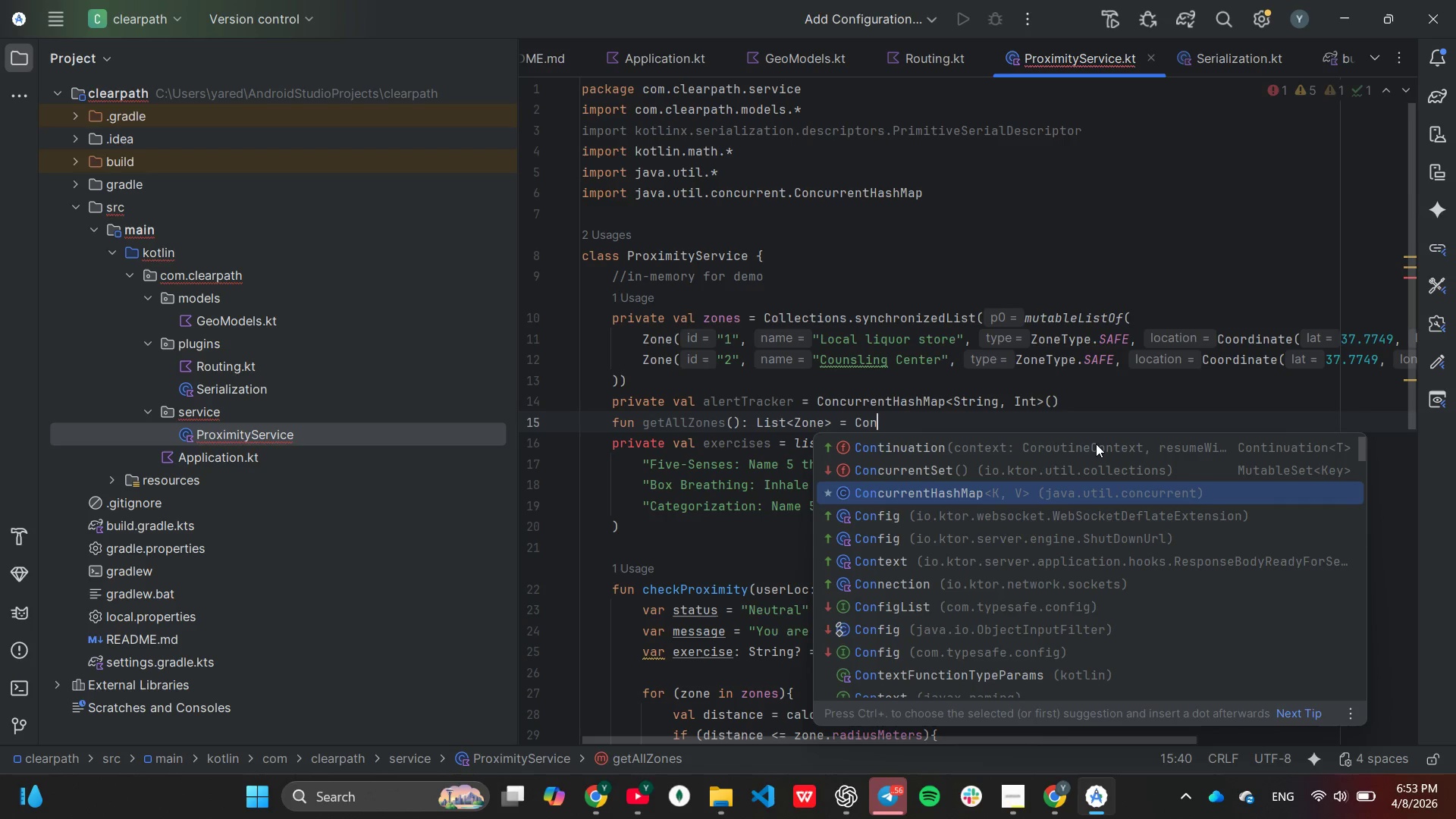 
key(ArrowDown)
 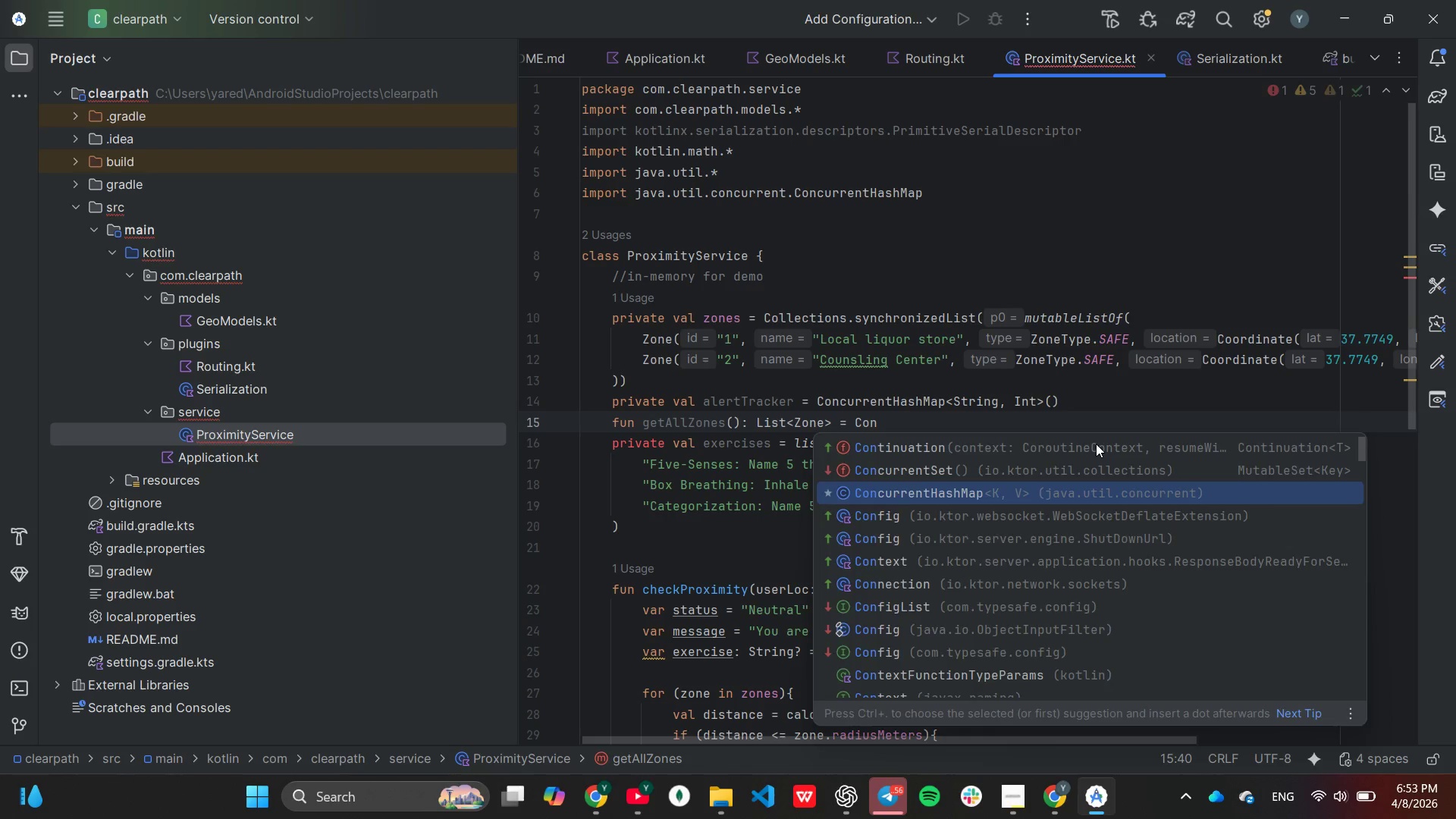 
key(Enter)
 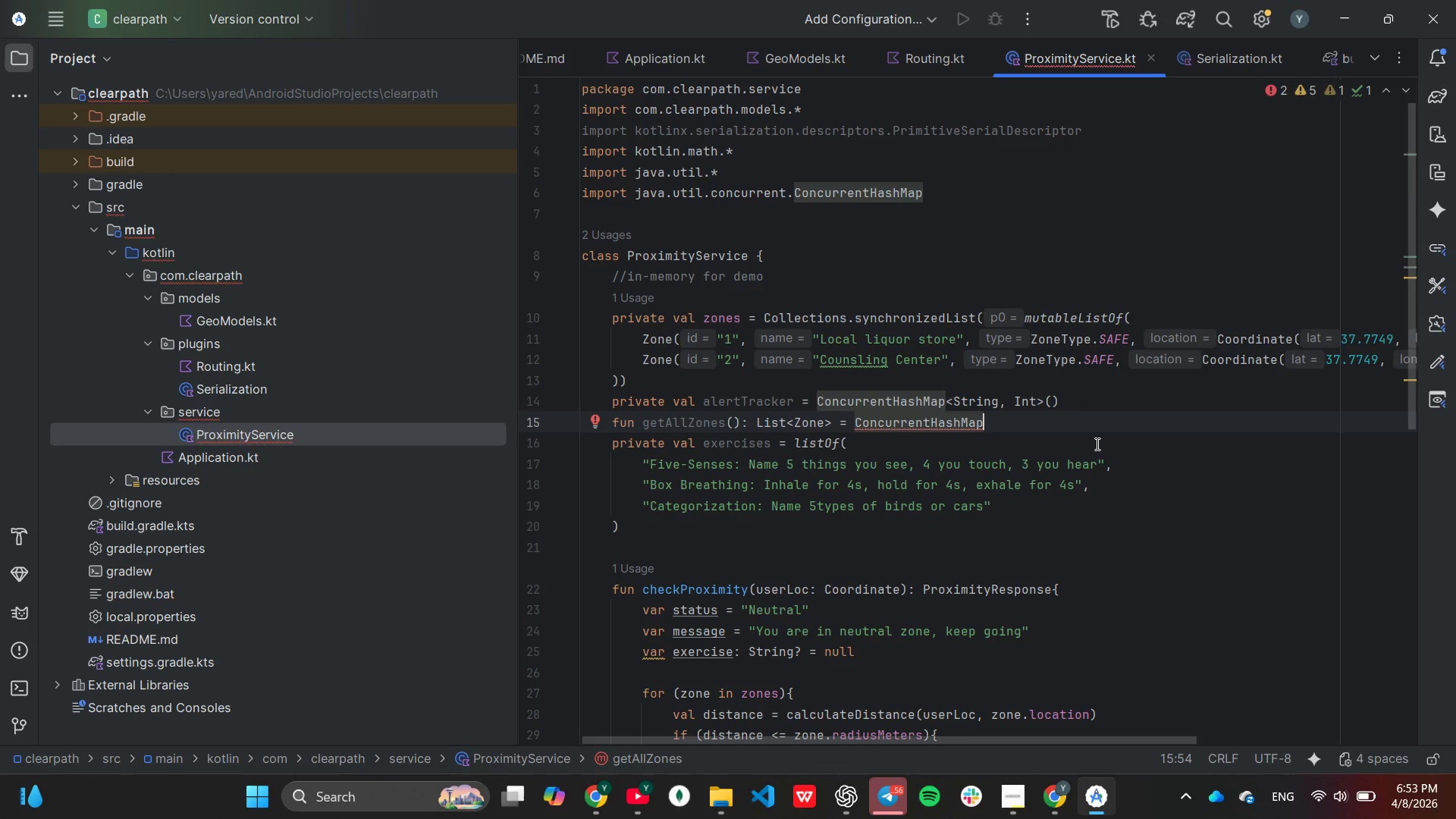 
type(<Str)
 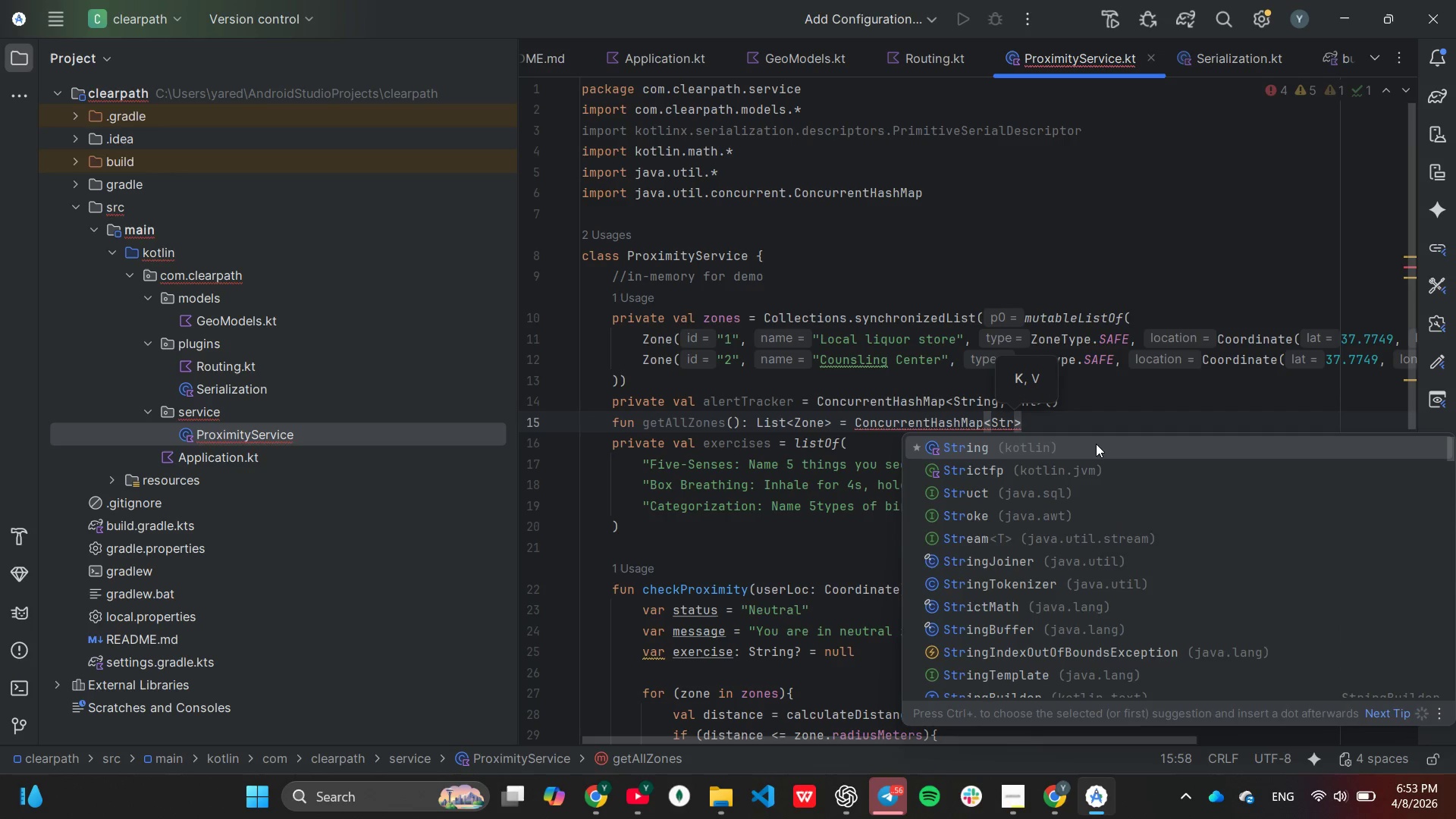 
key(Enter)
 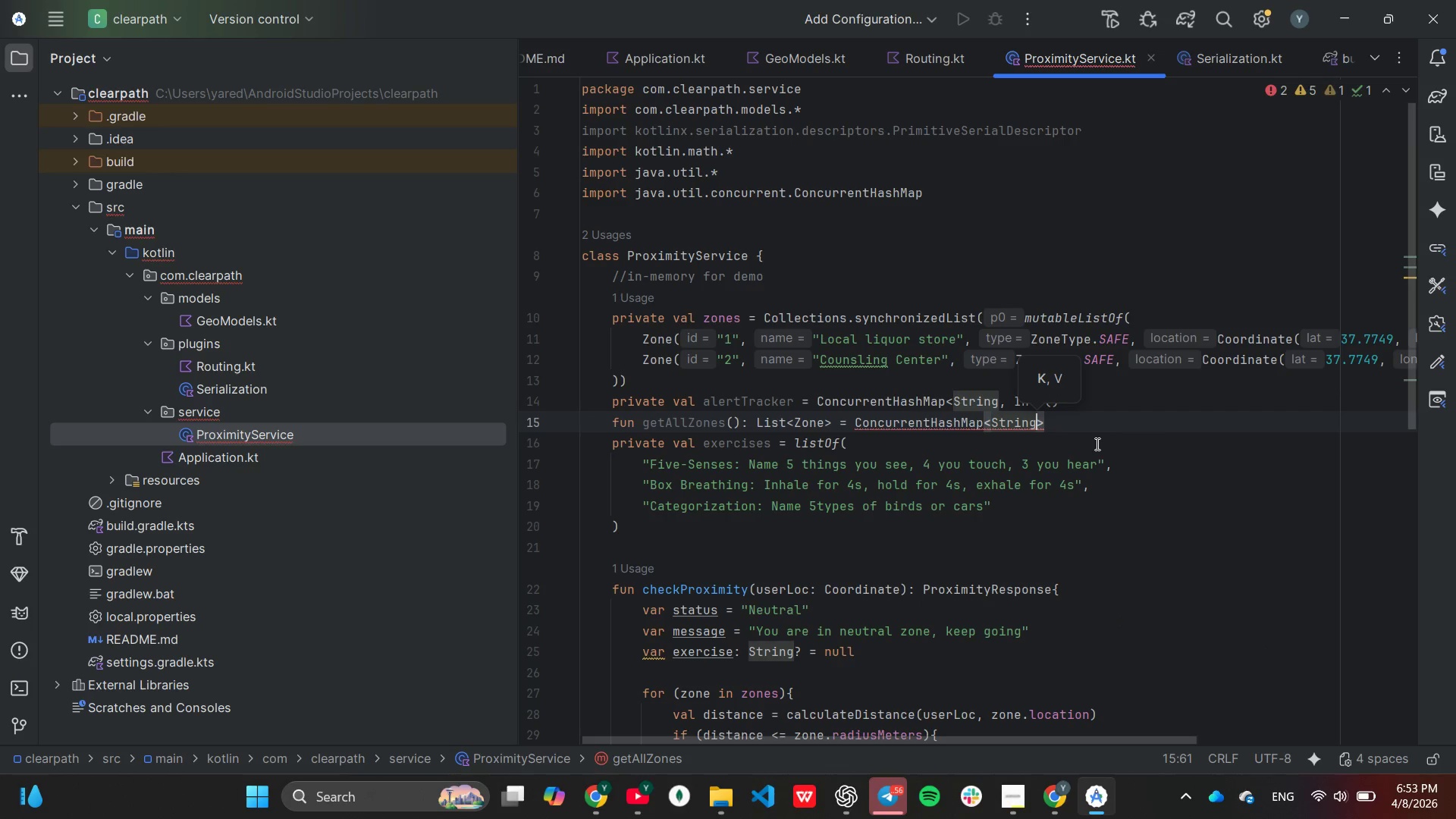 
key(Comma)
 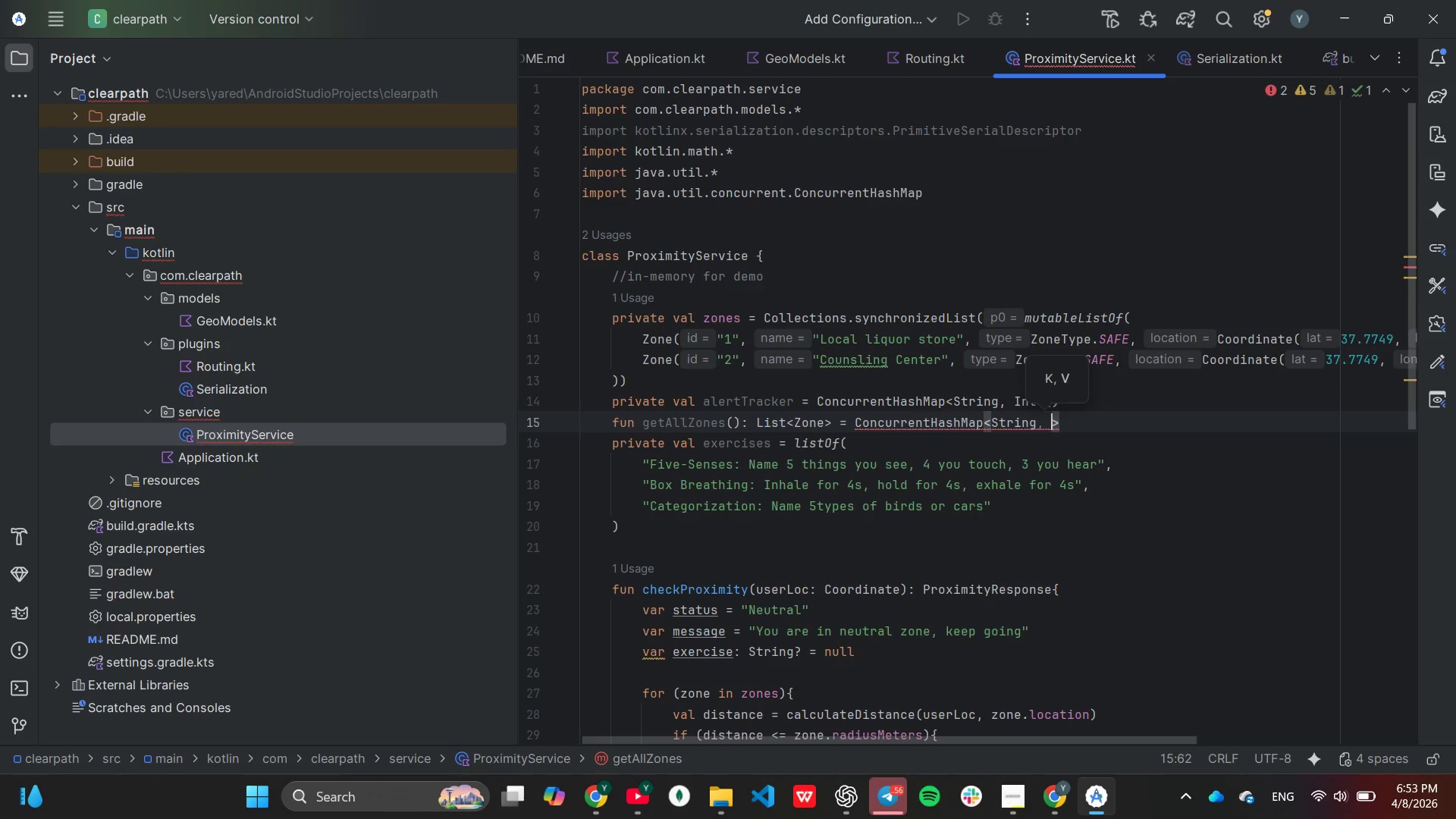 
key(Space)
 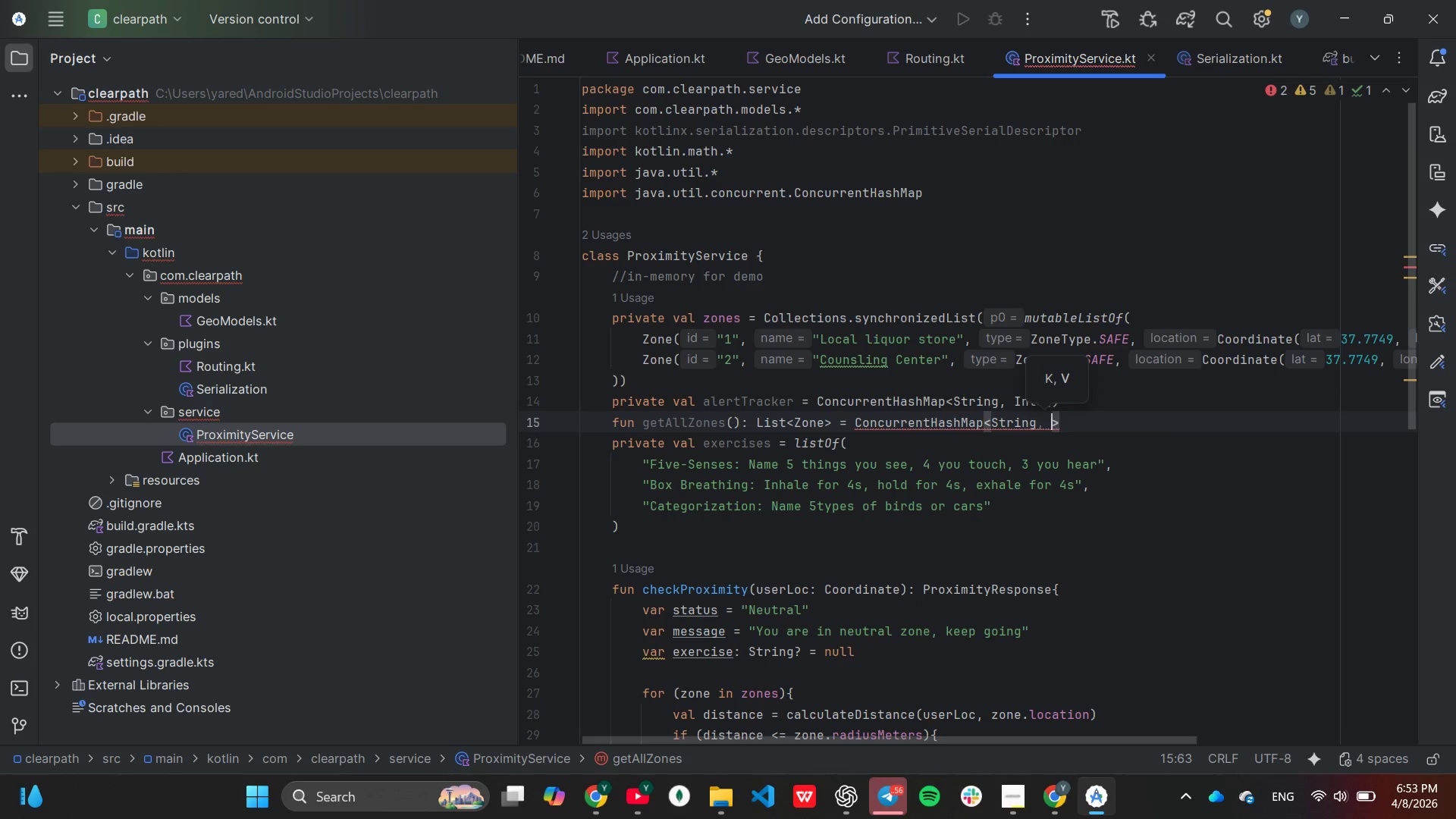 
key(Shift+ShiftLeft)
 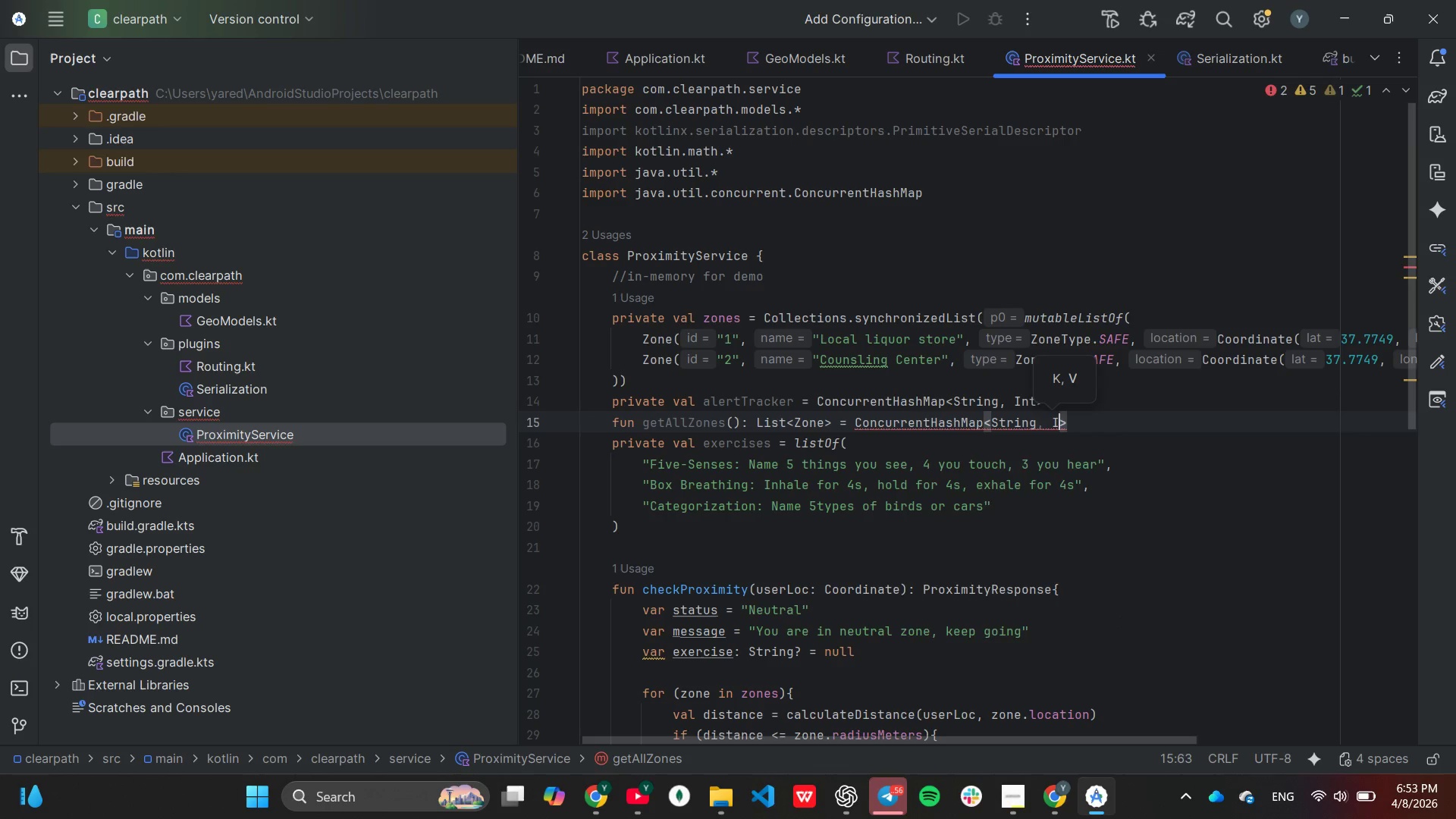 
key(Shift+I)
 